 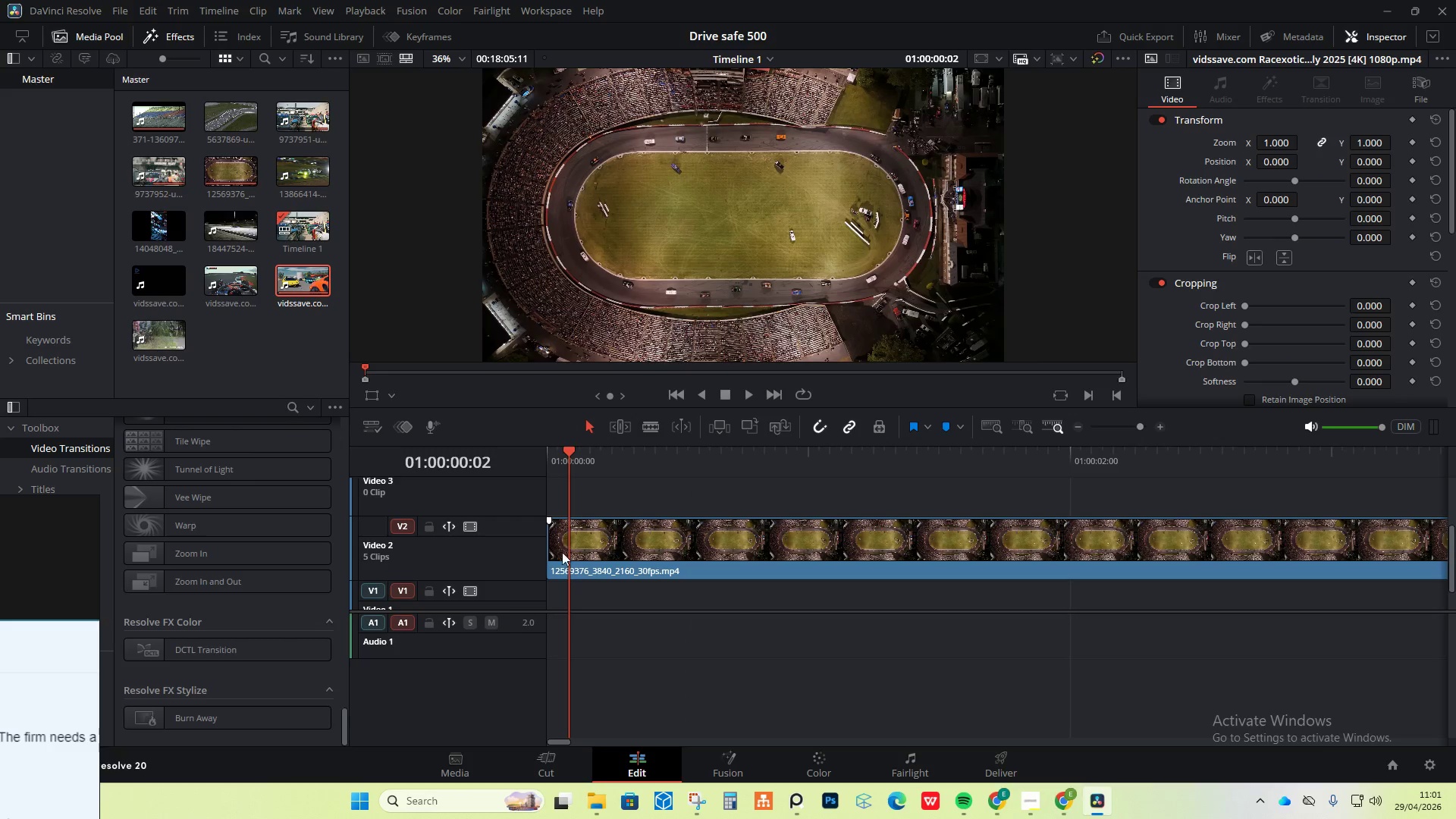 
left_click_drag(start_coordinate=[551, 522], to_coordinate=[575, 527])
 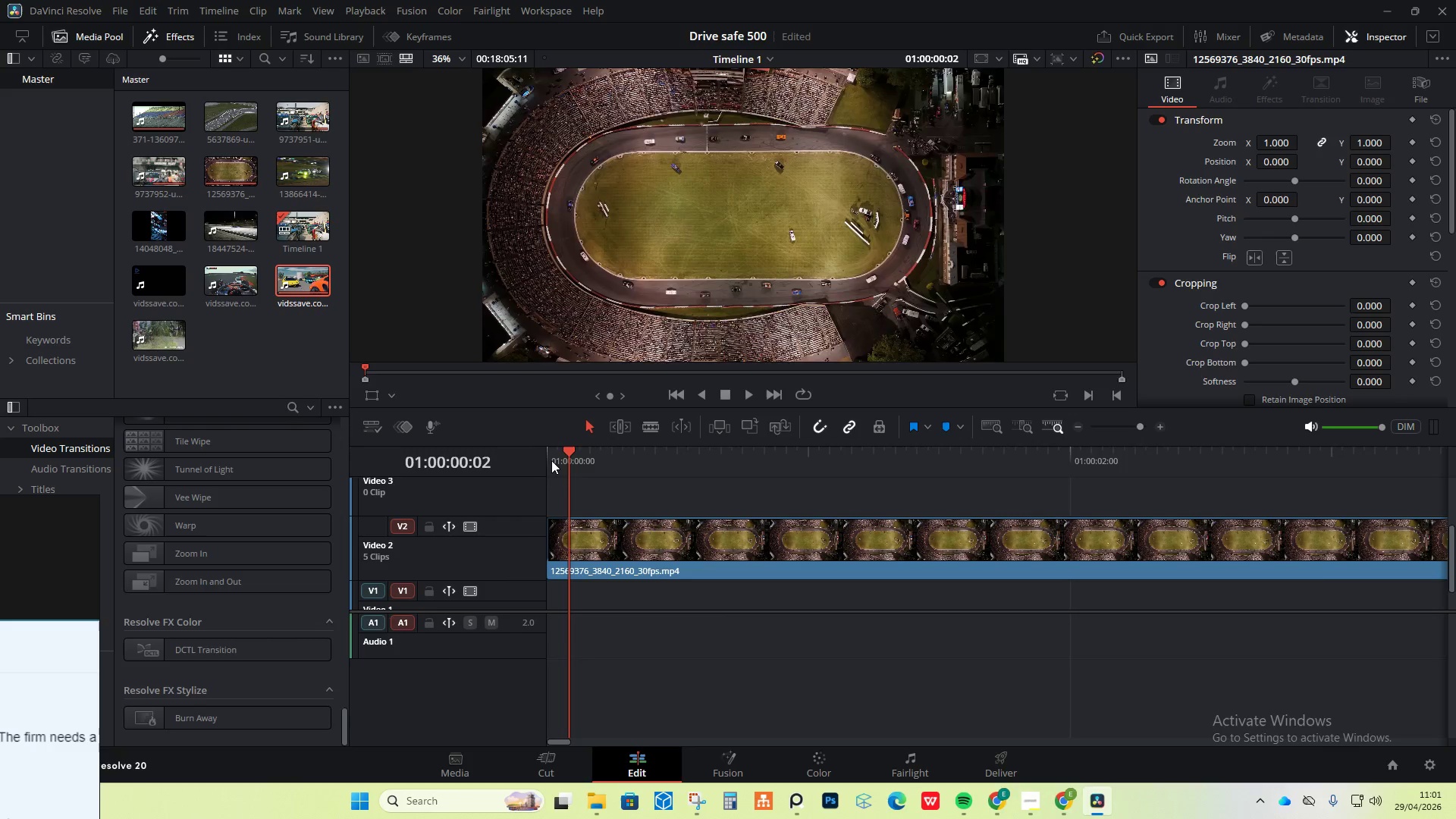 
left_click([551, 460])
 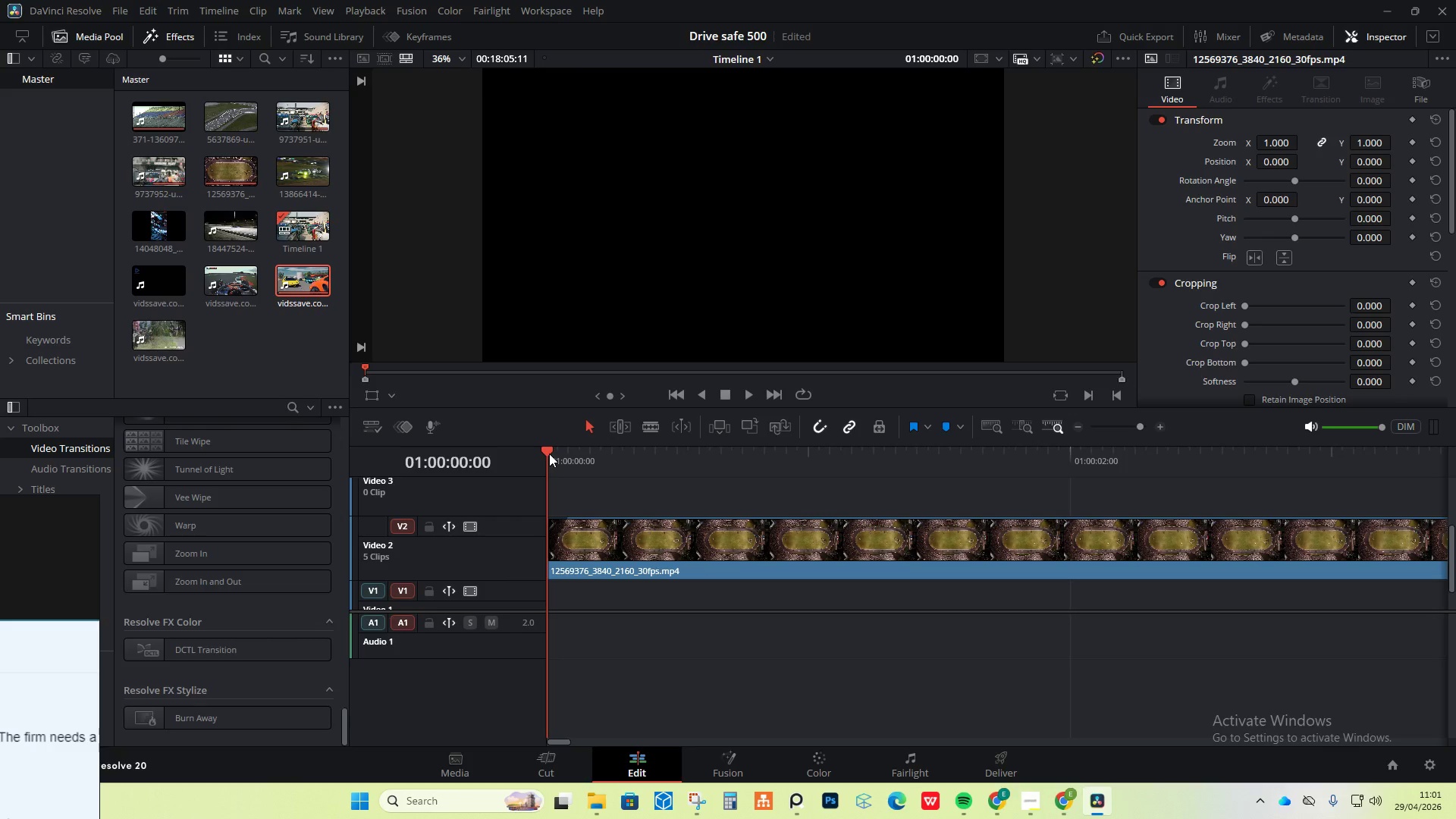 
key(Space)
 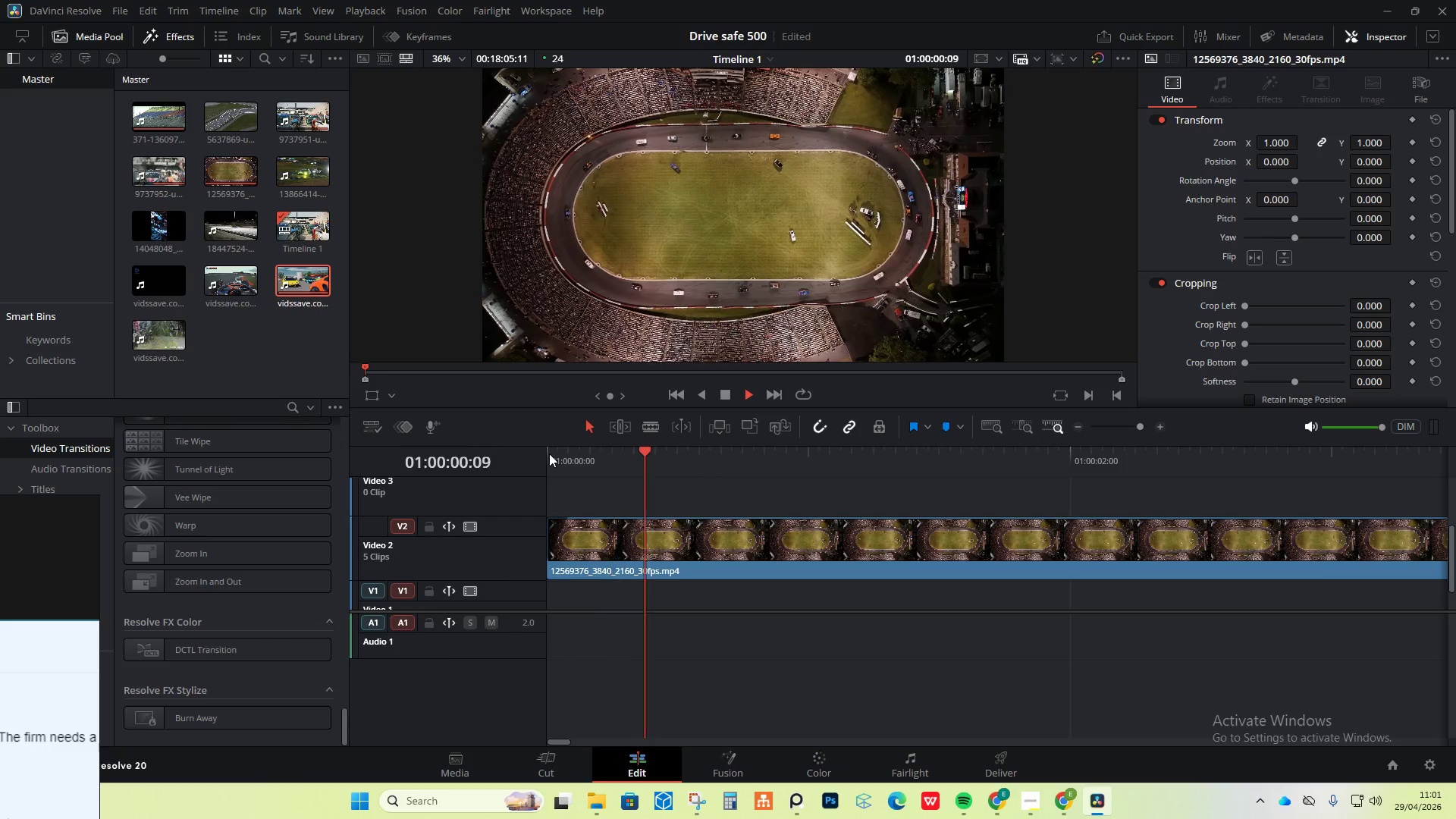 
key(Space)
 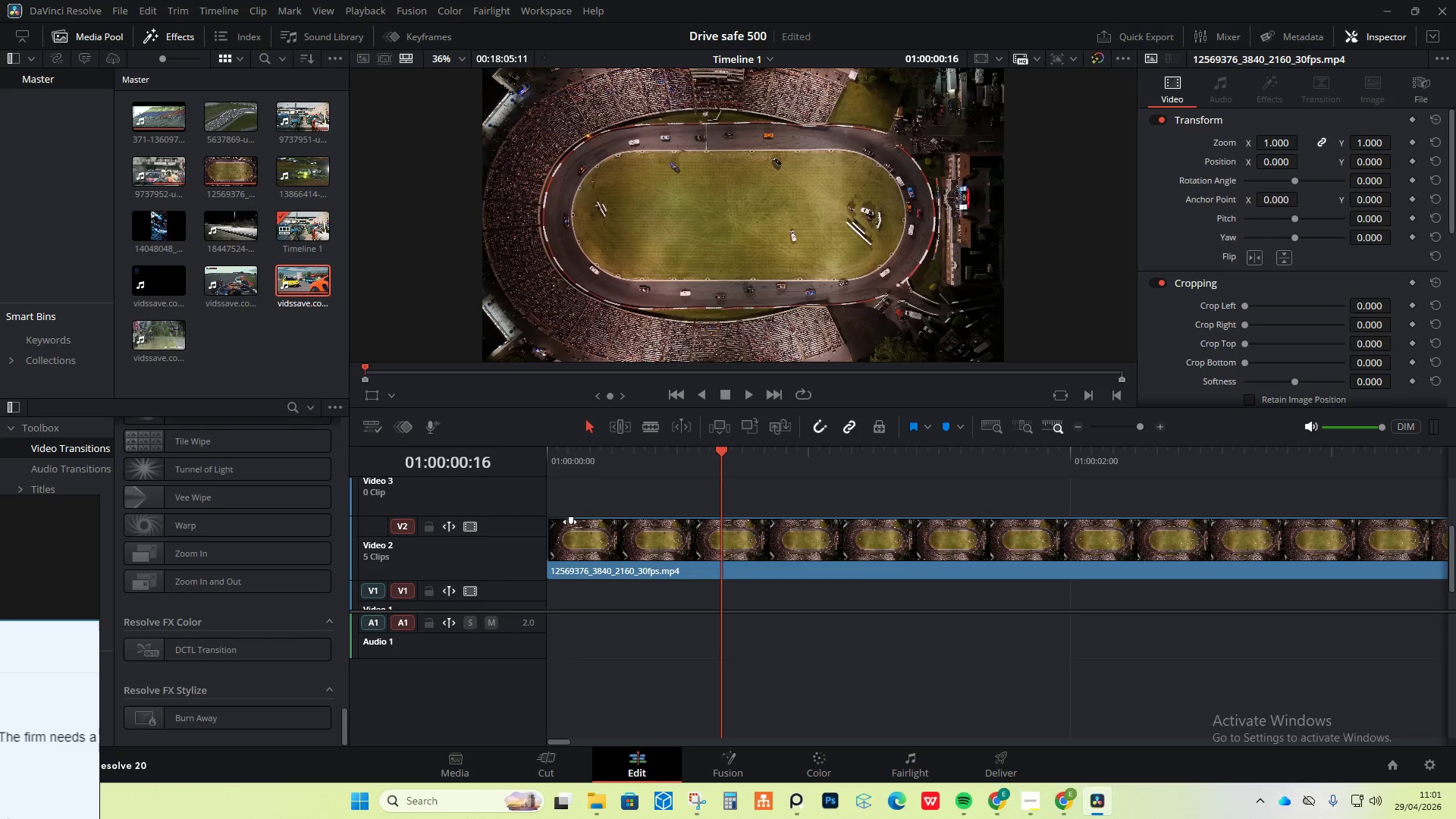 
left_click_drag(start_coordinate=[570, 520], to_coordinate=[667, 519])
 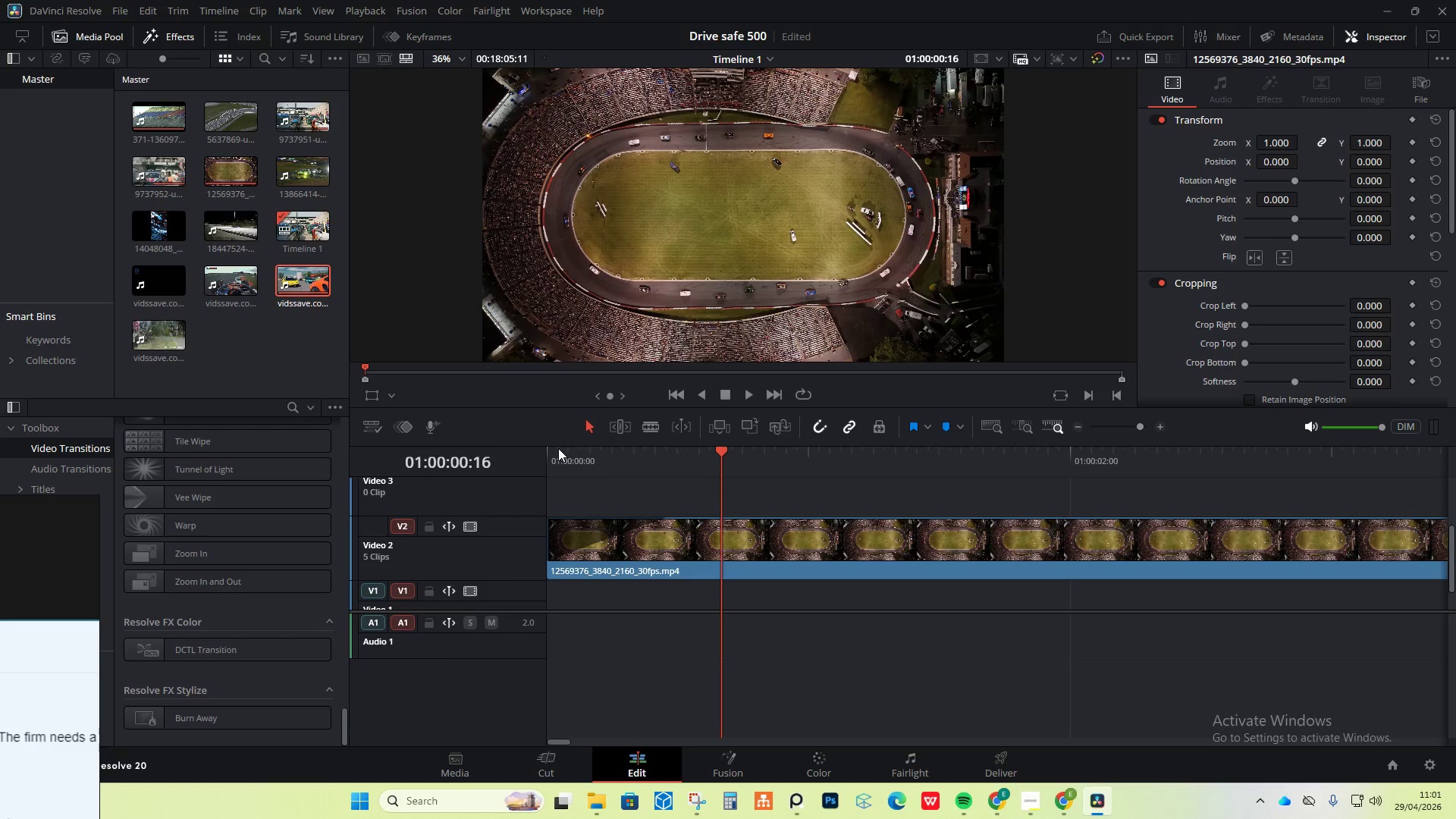 
left_click([557, 448])
 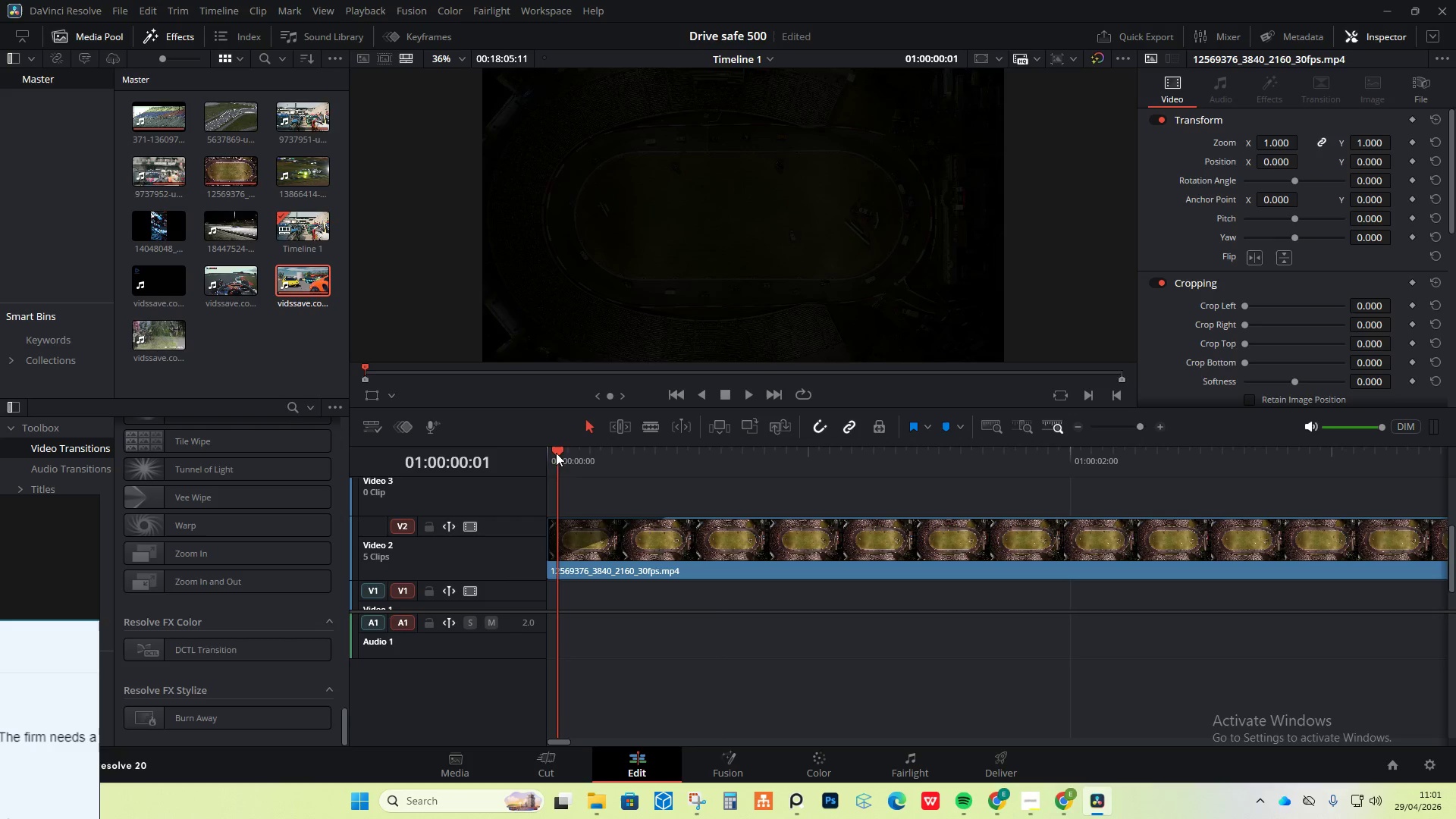 
left_click_drag(start_coordinate=[557, 449], to_coordinate=[543, 449])
 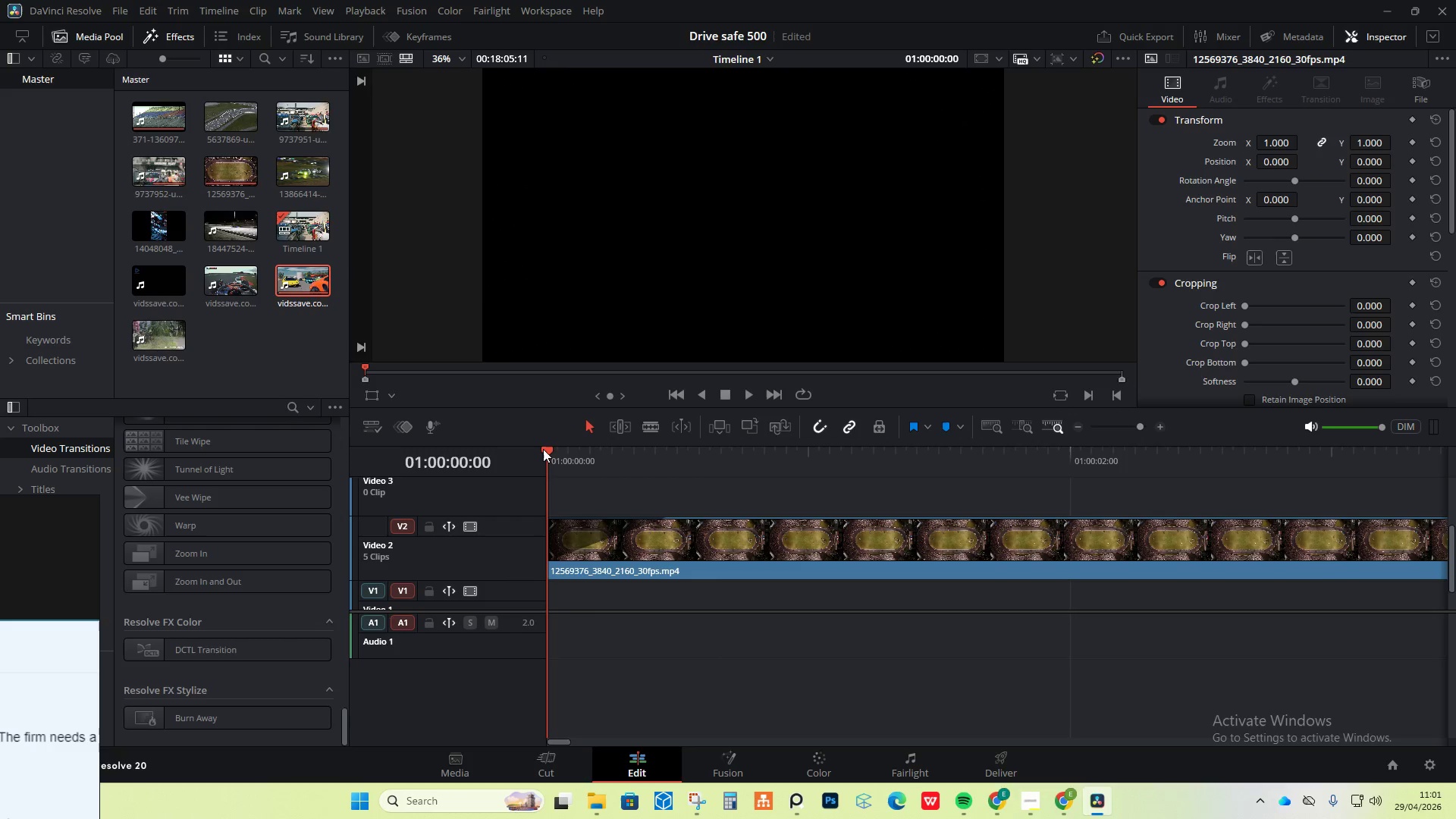 
key(Space)
 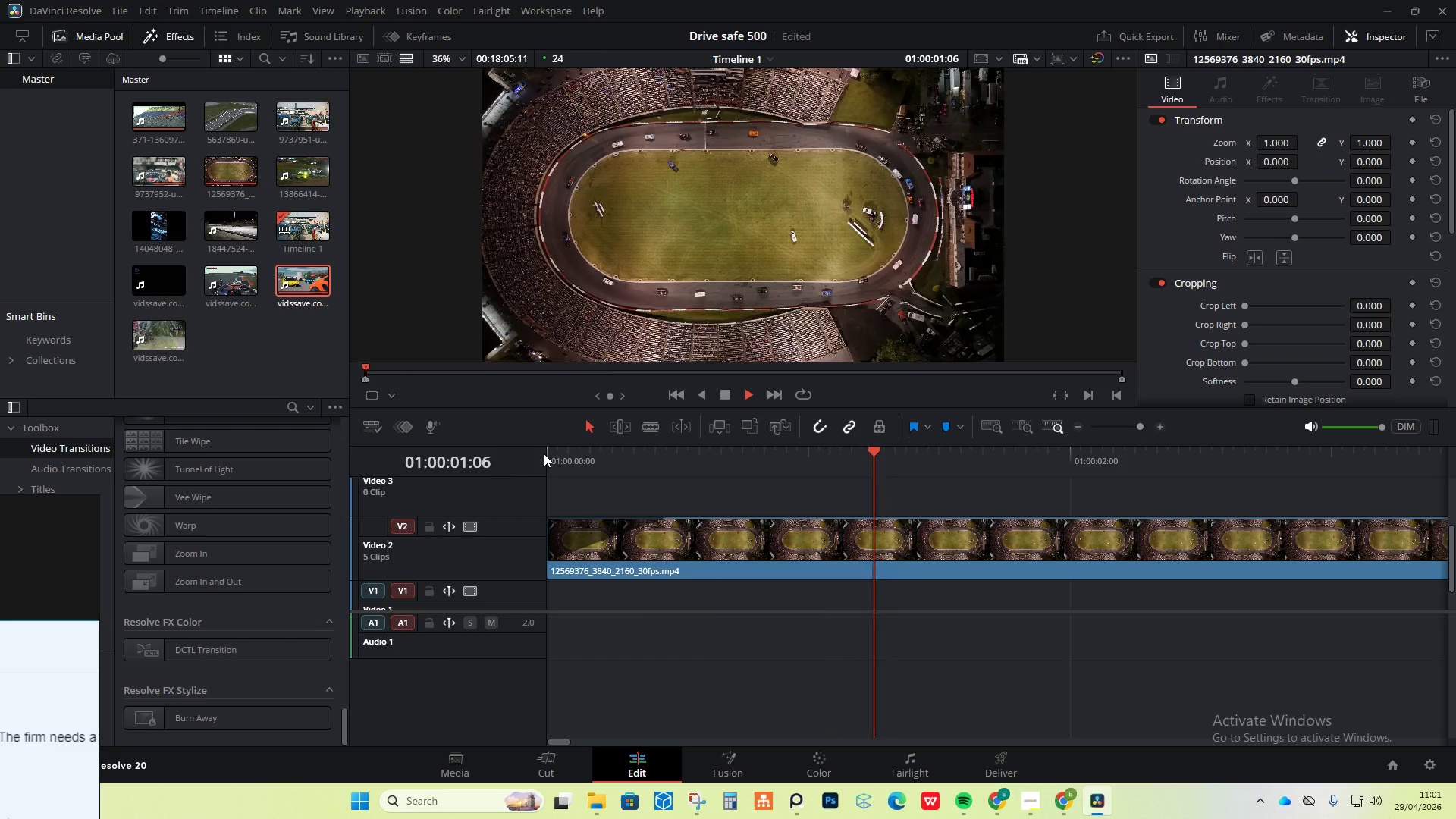 
key(Space)
 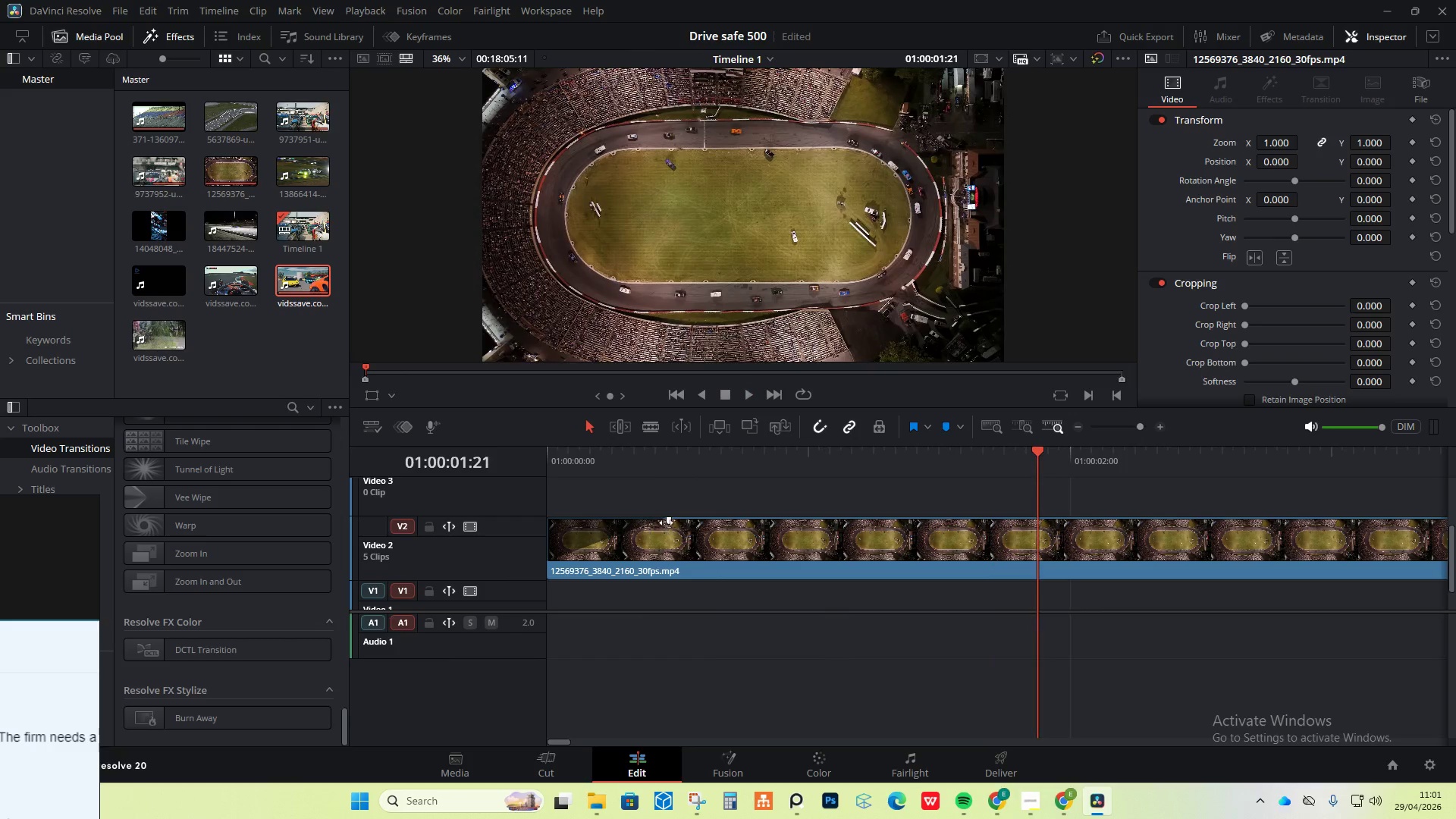 
left_click_drag(start_coordinate=[669, 521], to_coordinate=[727, 519])
 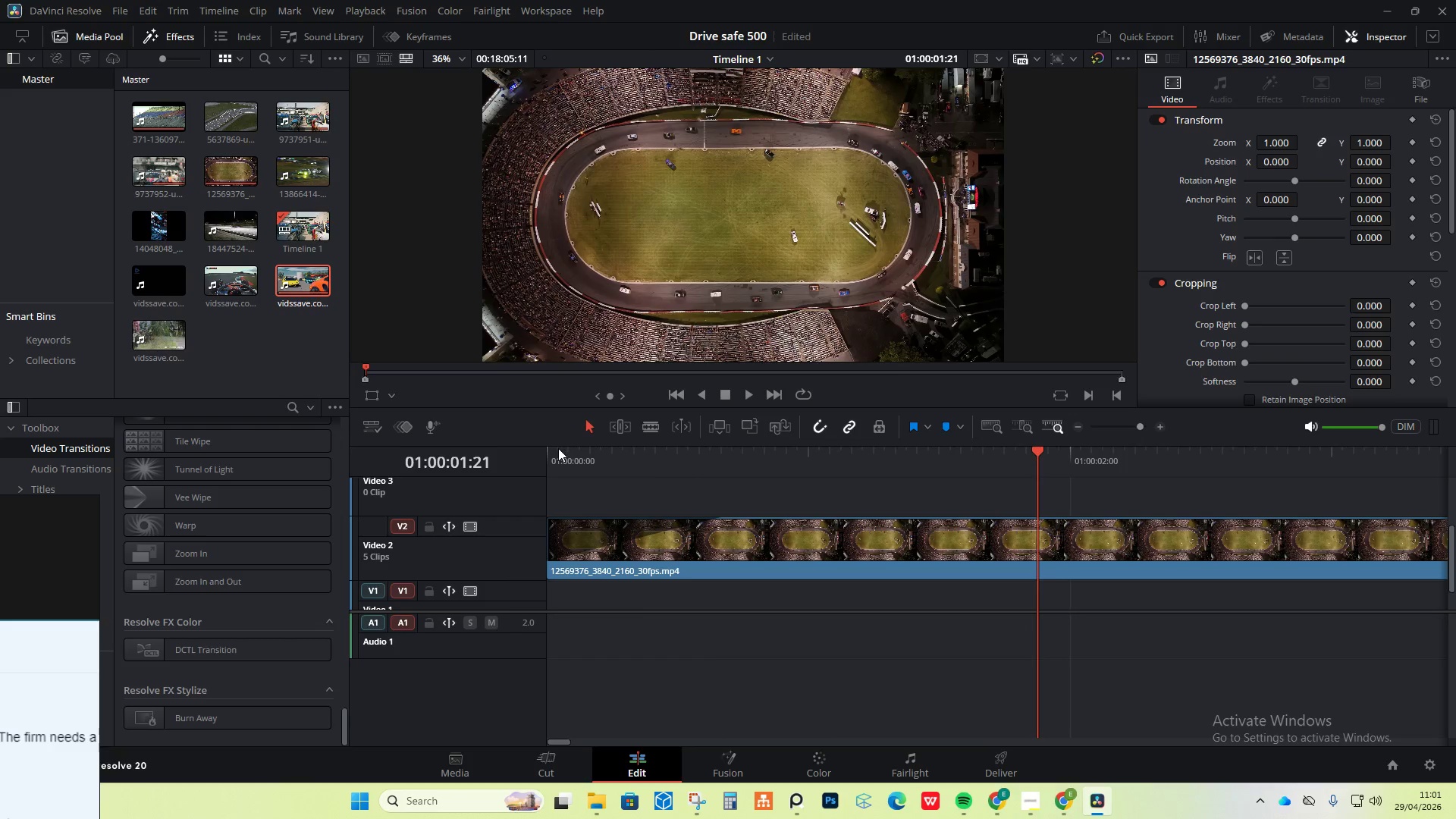 
double_click([558, 448])
 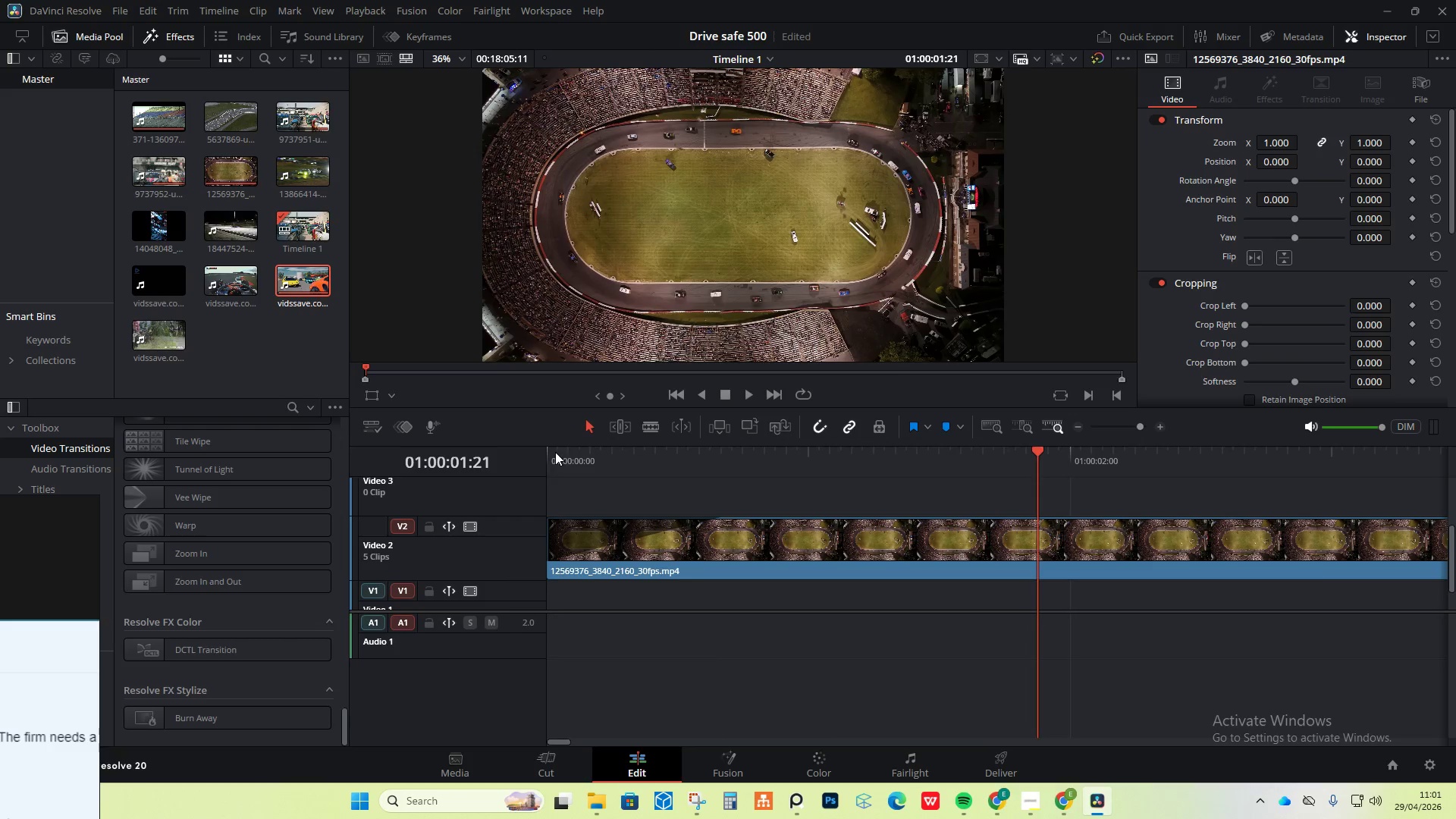 
left_click_drag(start_coordinate=[555, 452], to_coordinate=[551, 452])
 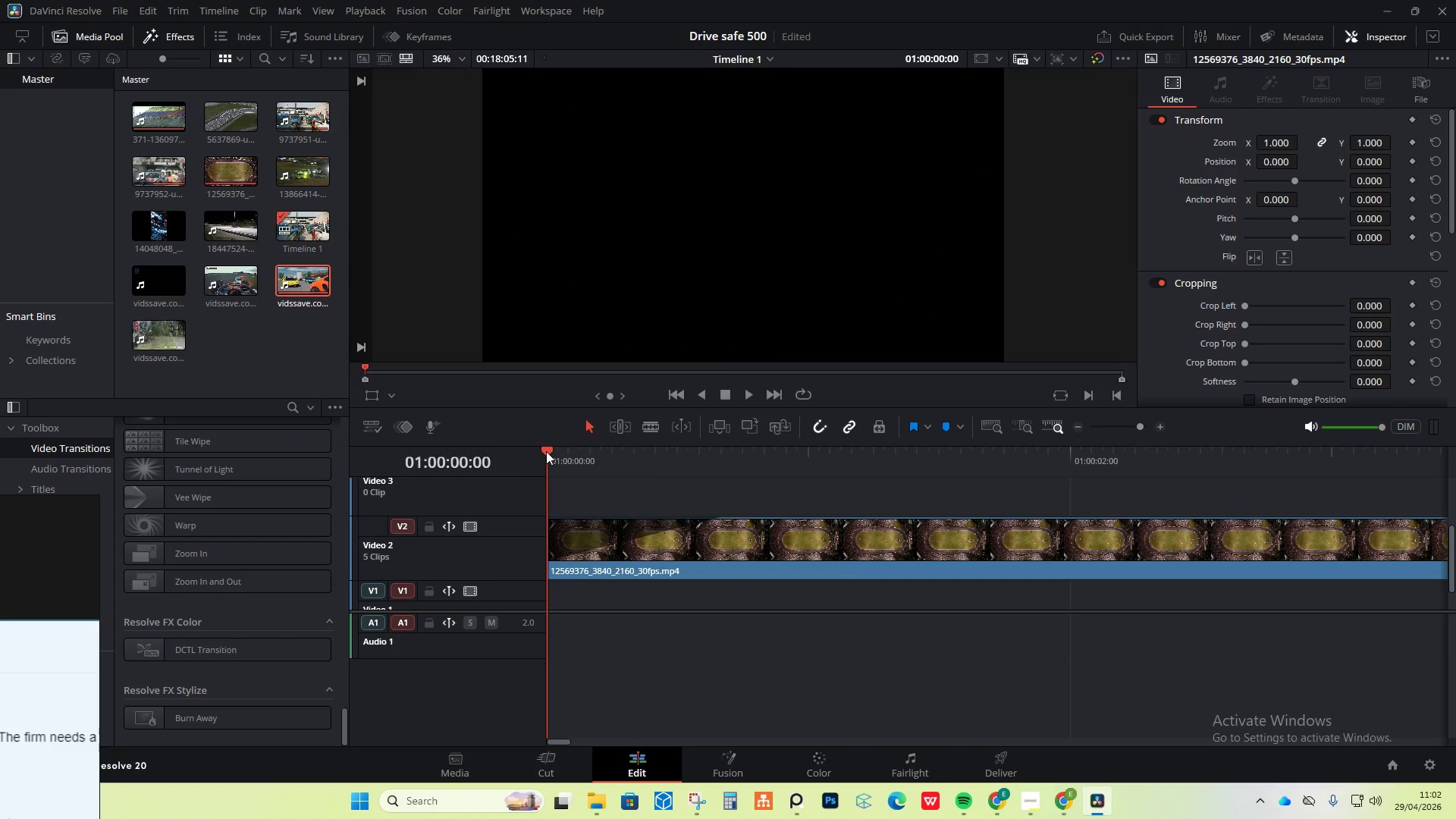 
key(Space)
 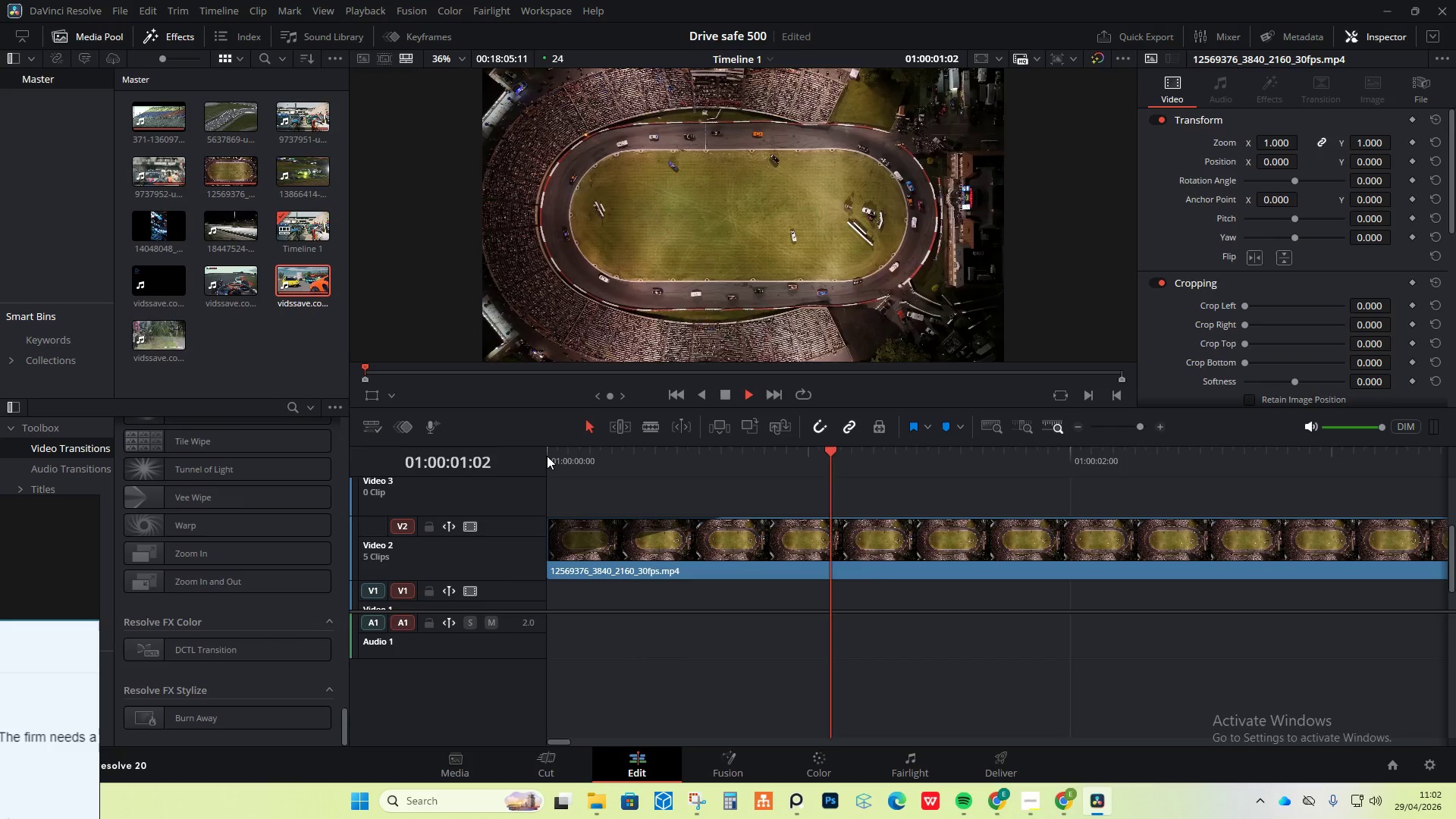 
key(Space)
 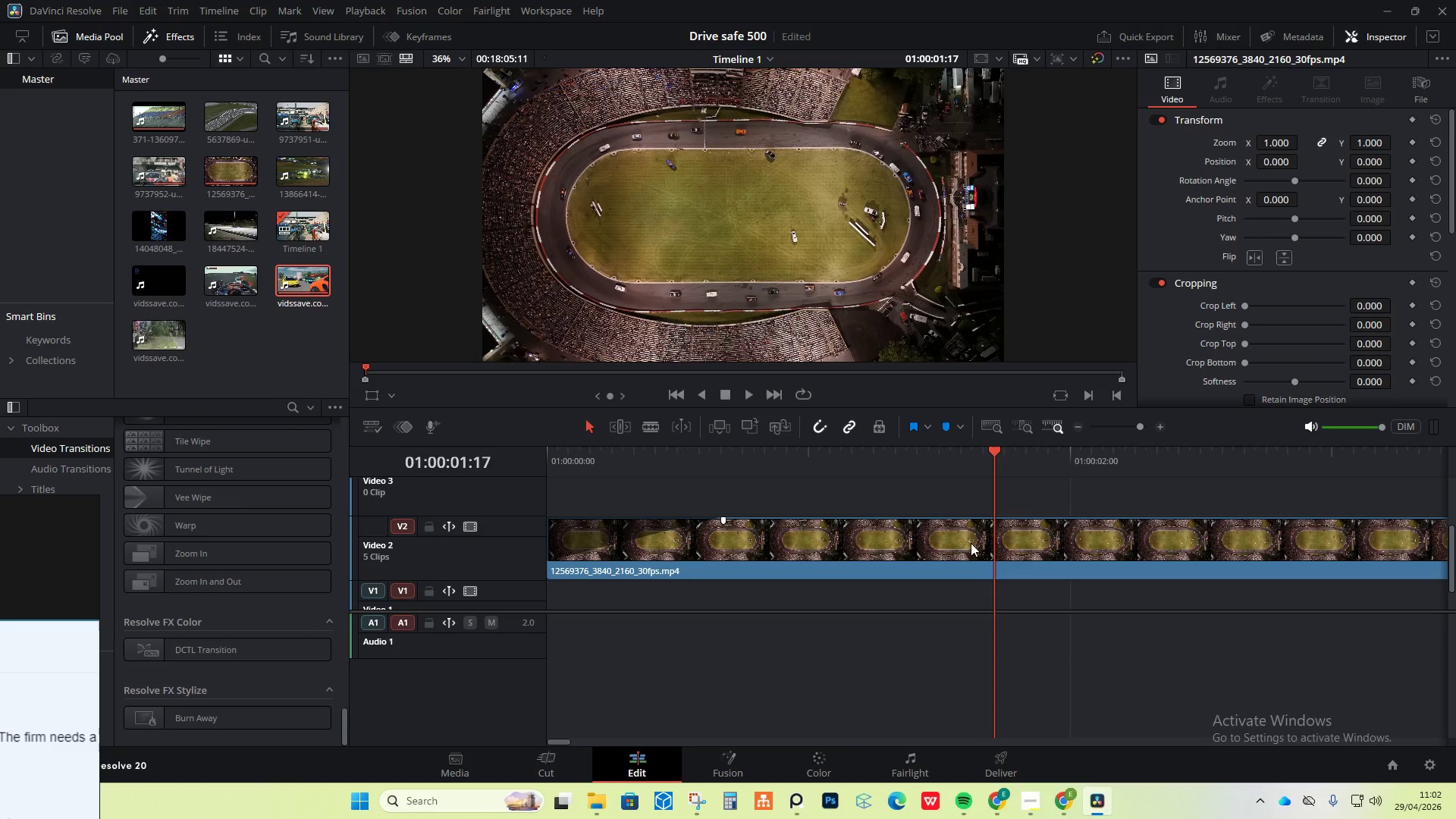 
left_click([988, 557])
 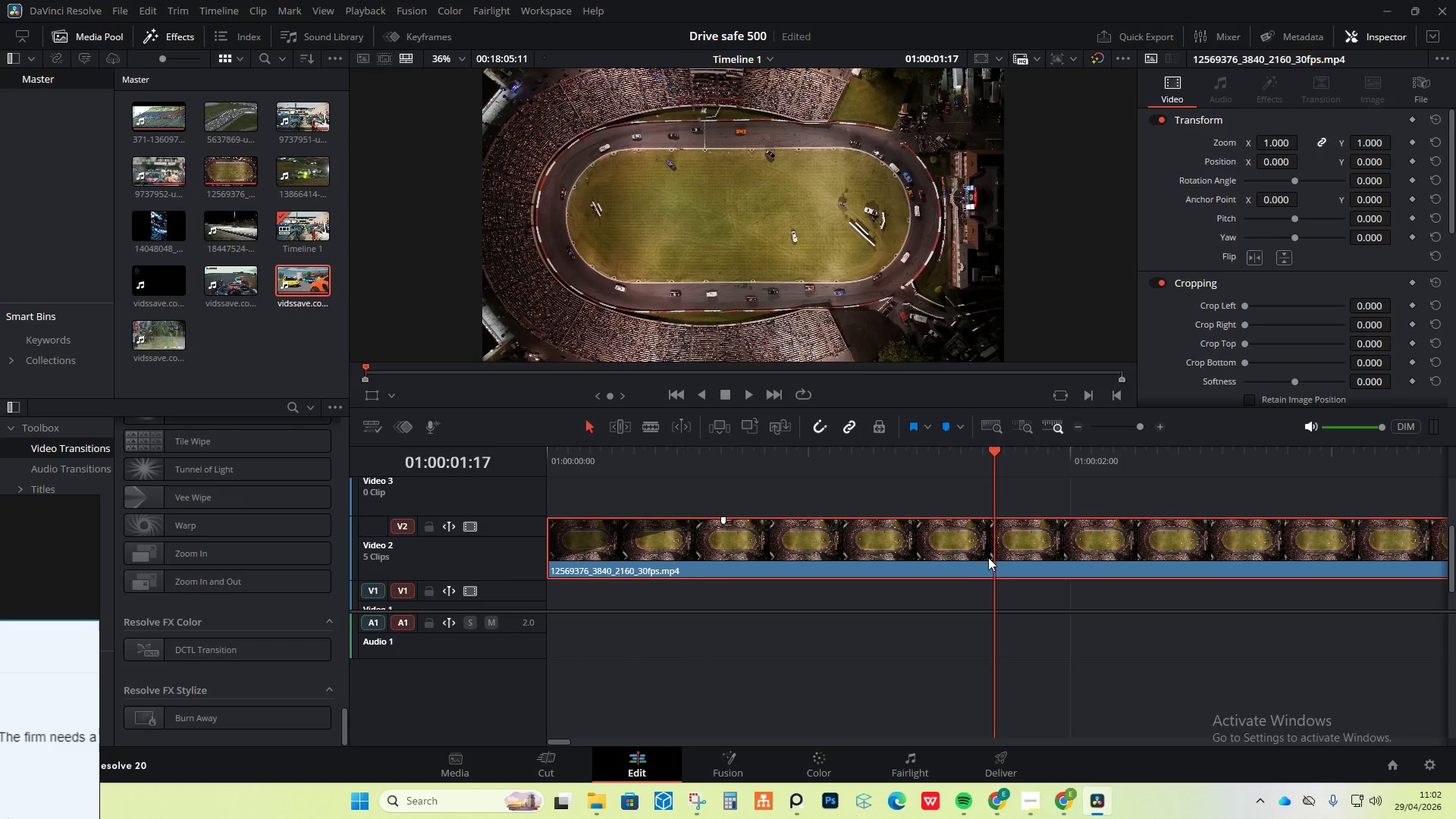 
right_click([988, 557])
 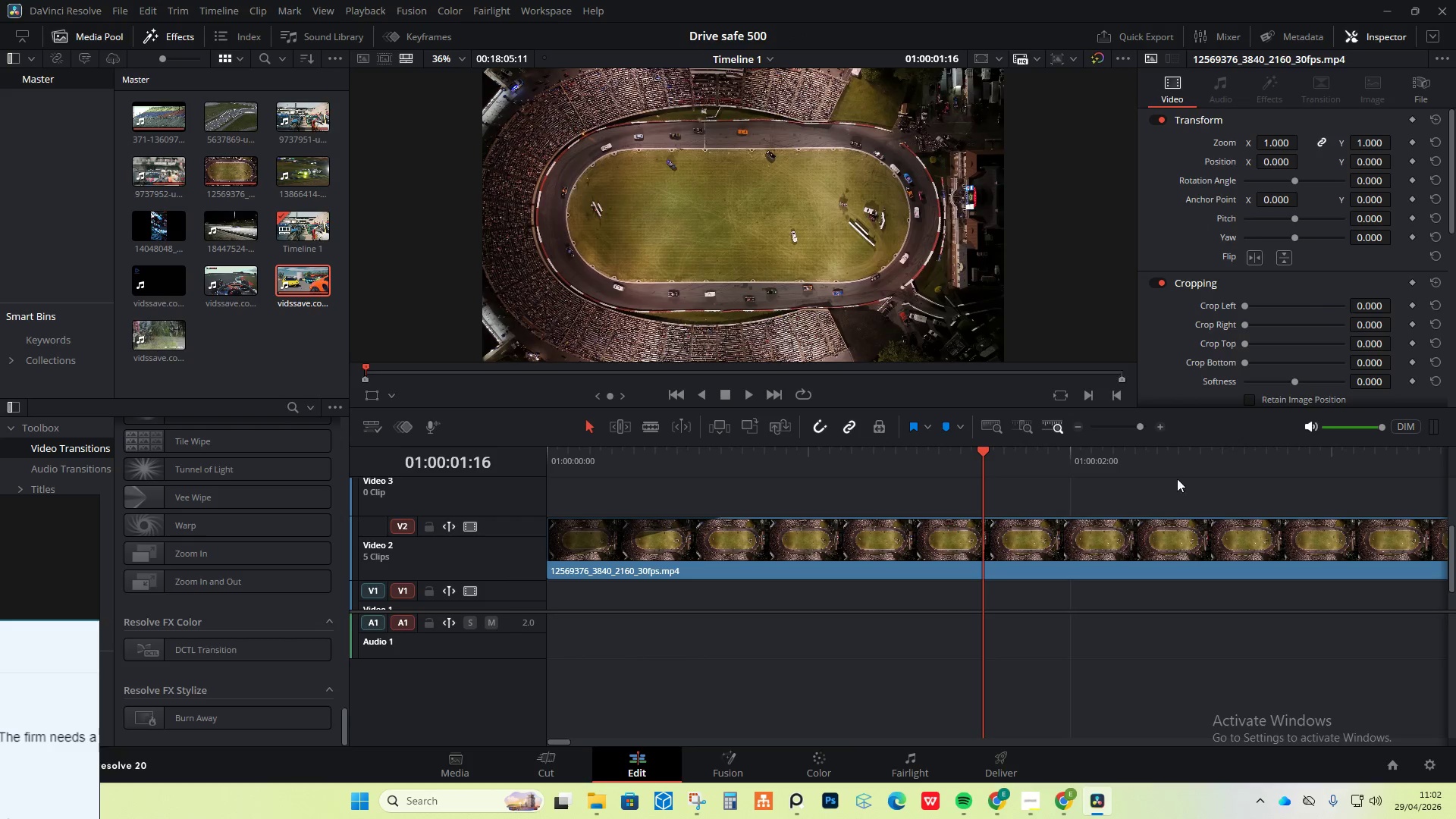 
scroll: coordinate [1312, 198], scroll_direction: down, amount: 11.0
 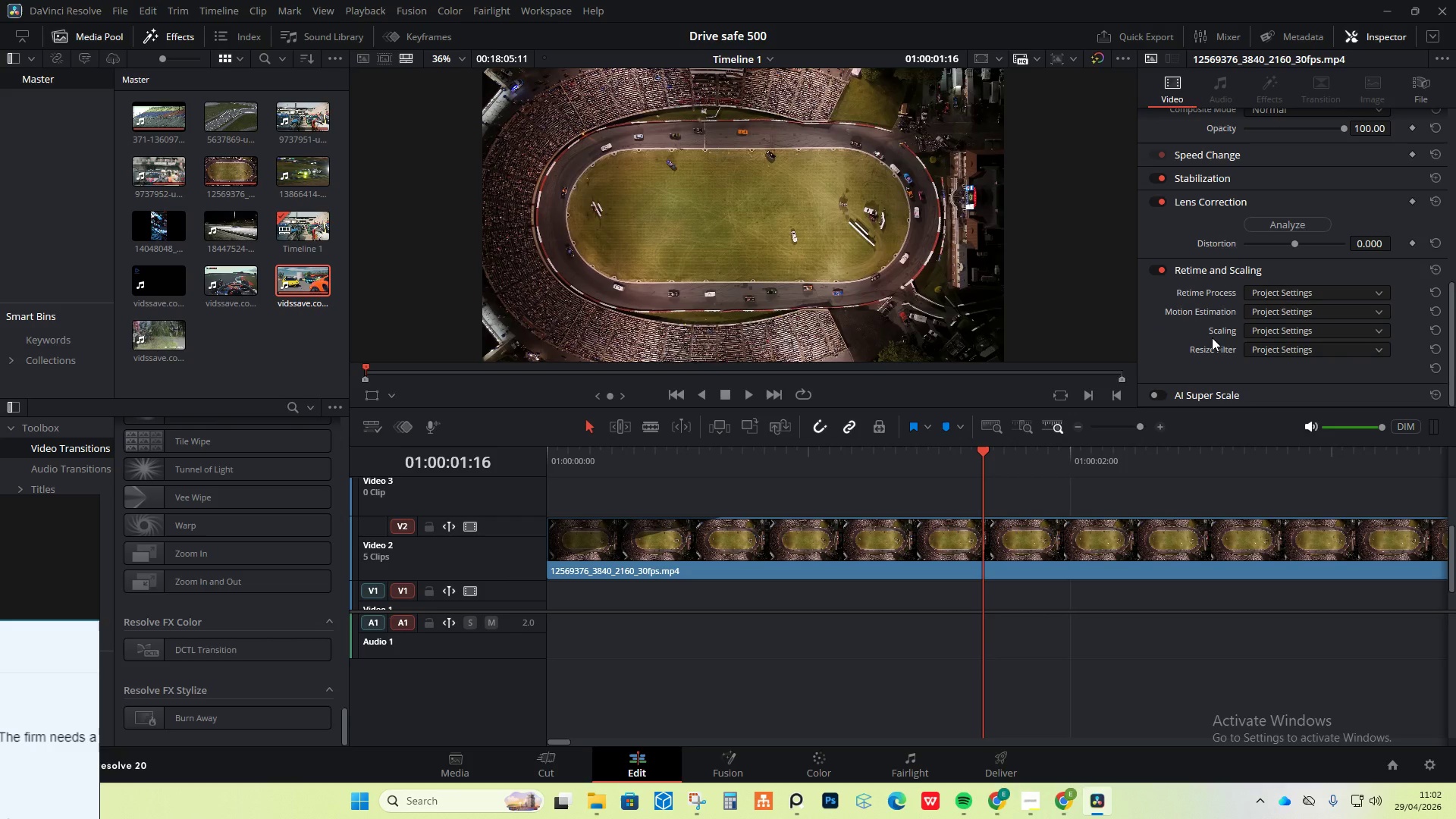 
wait(6.81)
 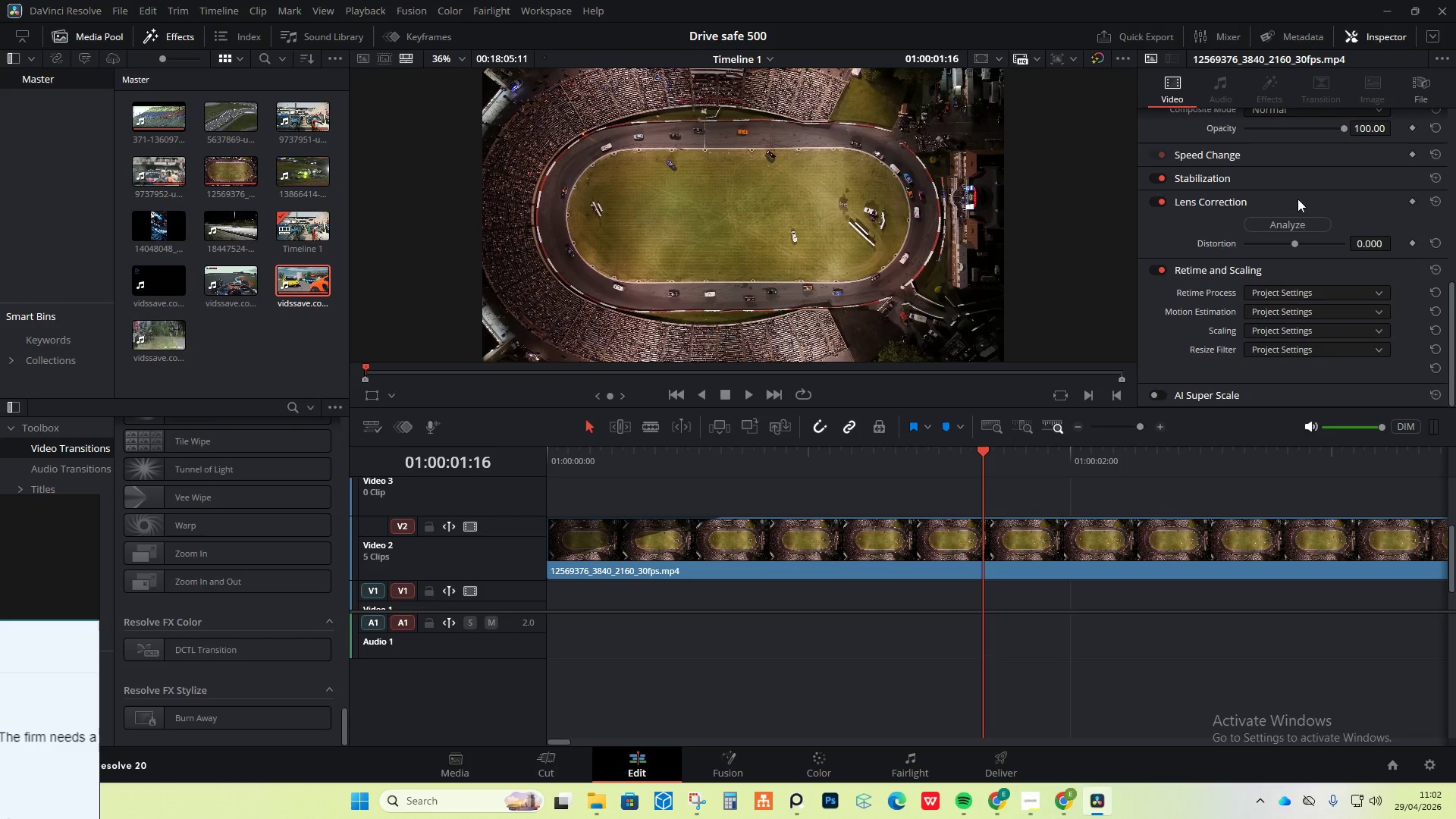 
scroll: coordinate [1248, 348], scroll_direction: up, amount: 13.0
 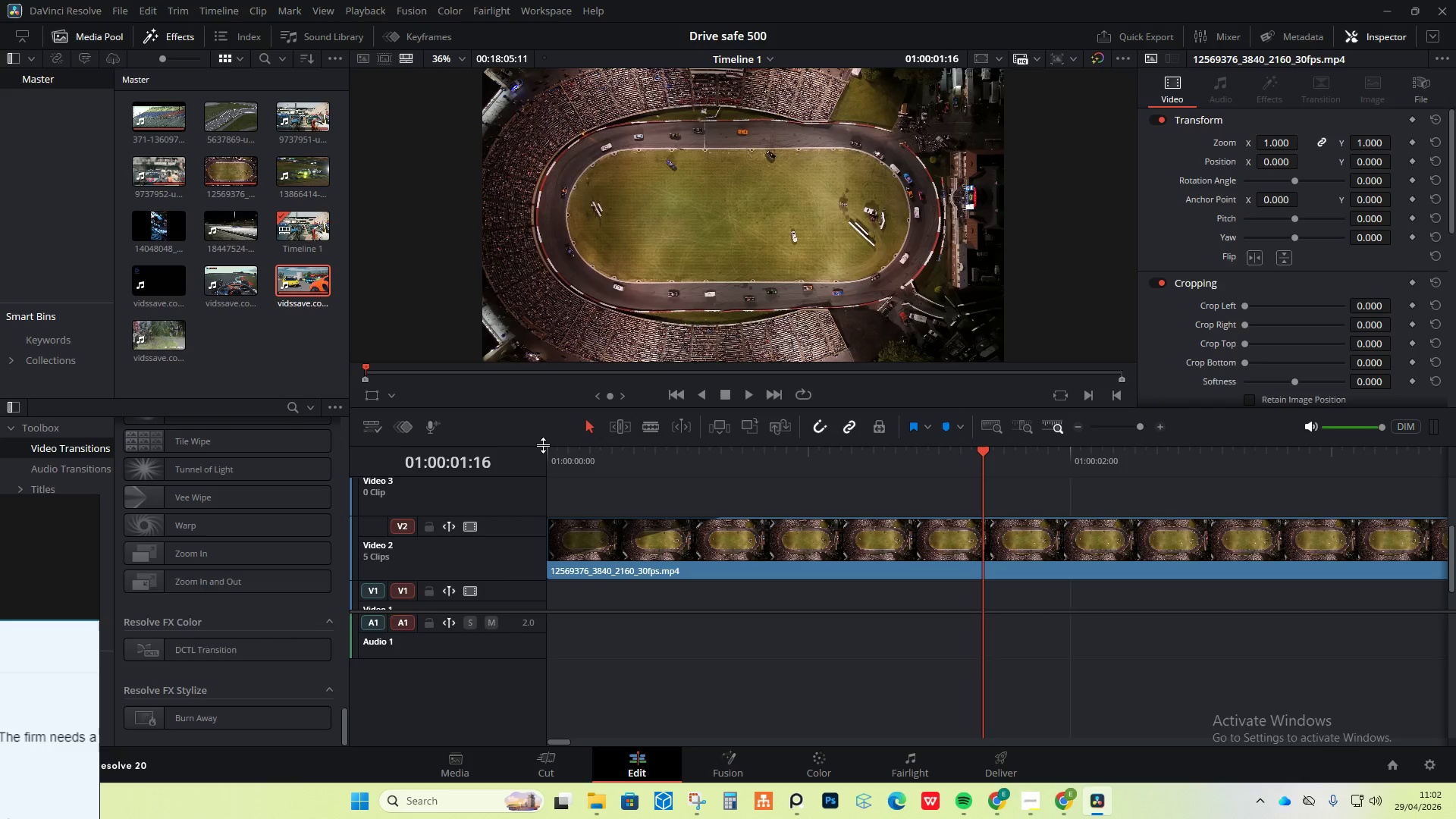 
double_click([546, 450])
 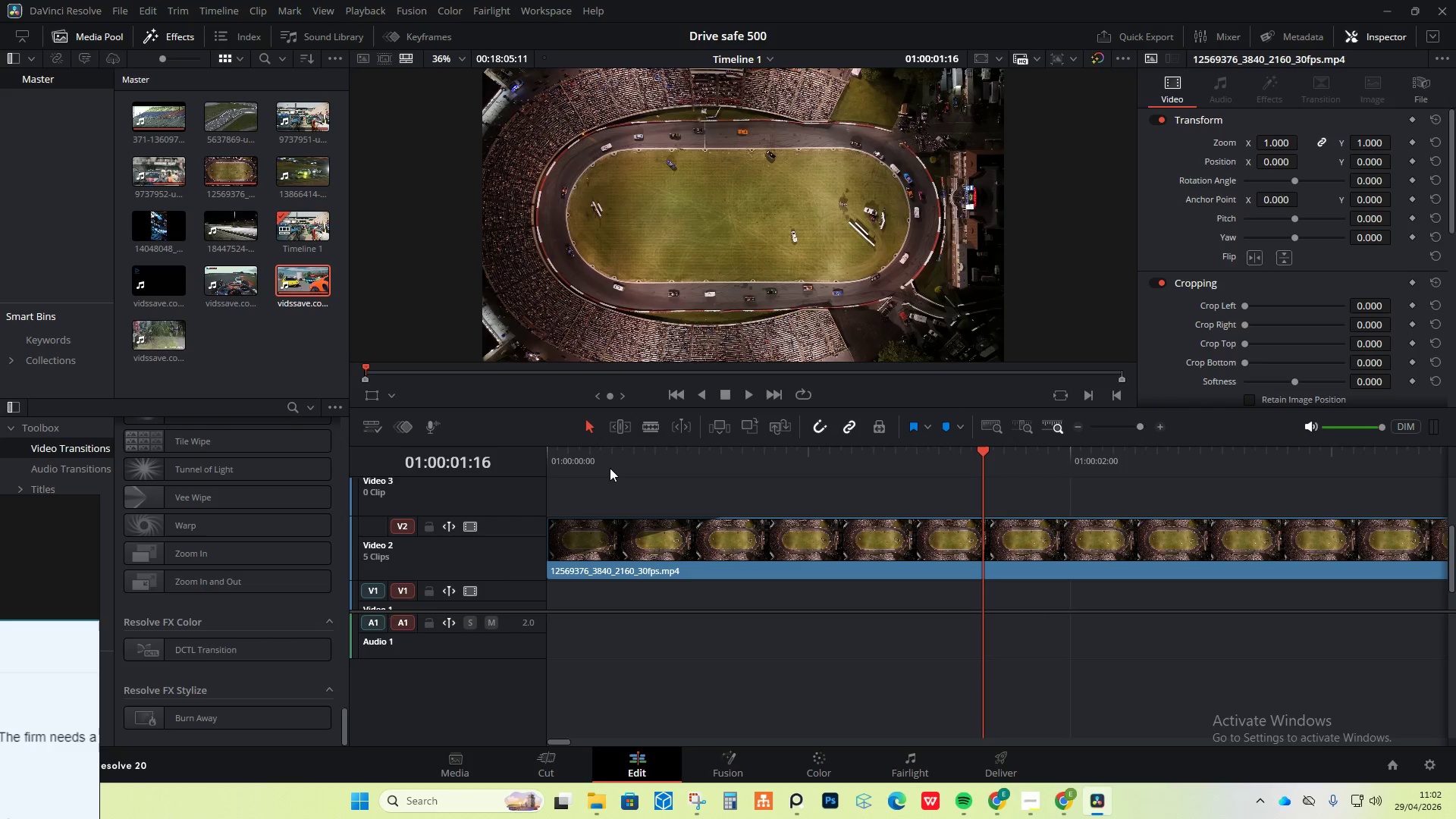 
left_click([557, 453])
 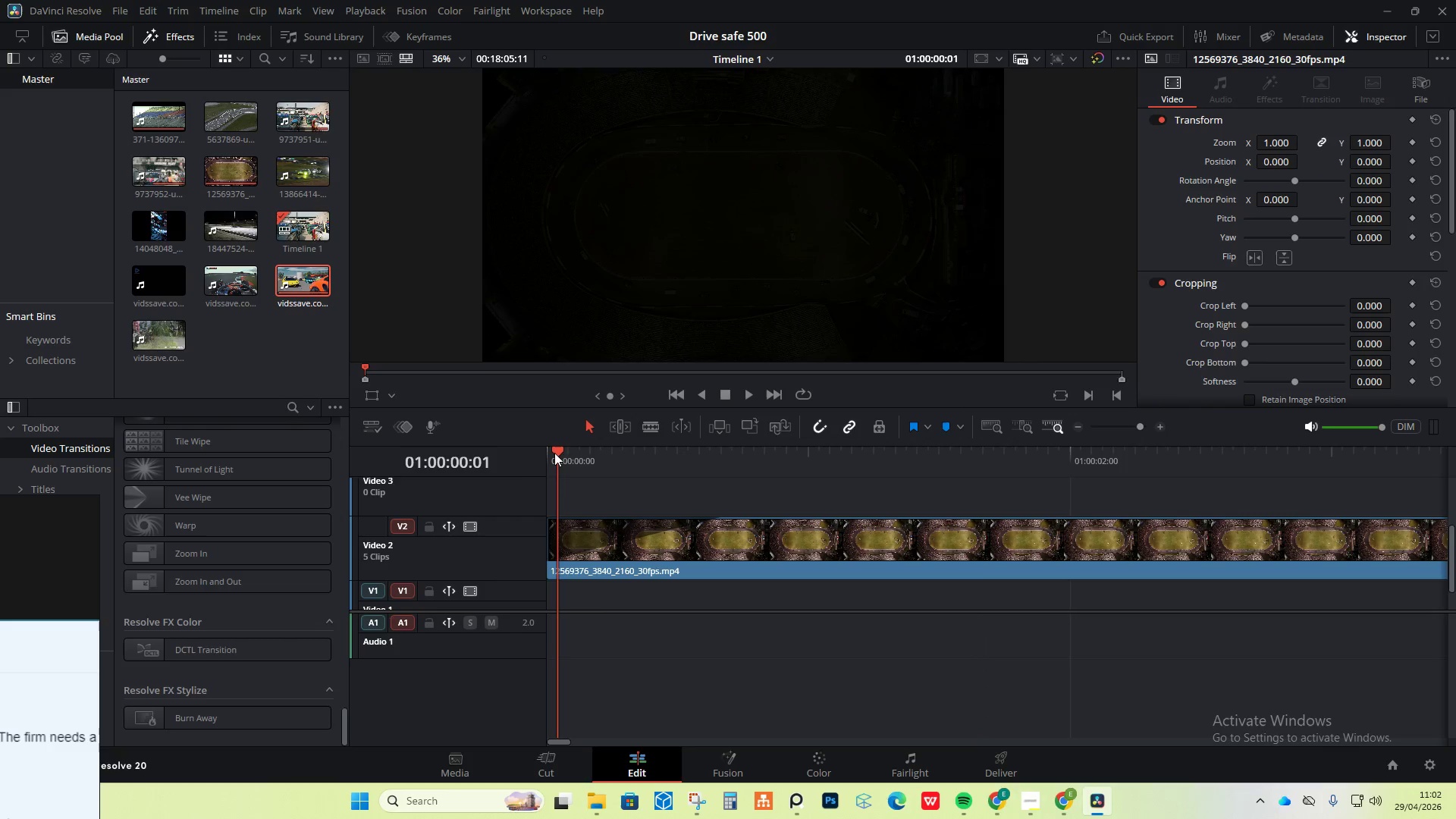 
left_click_drag(start_coordinate=[554, 453], to_coordinate=[542, 453])
 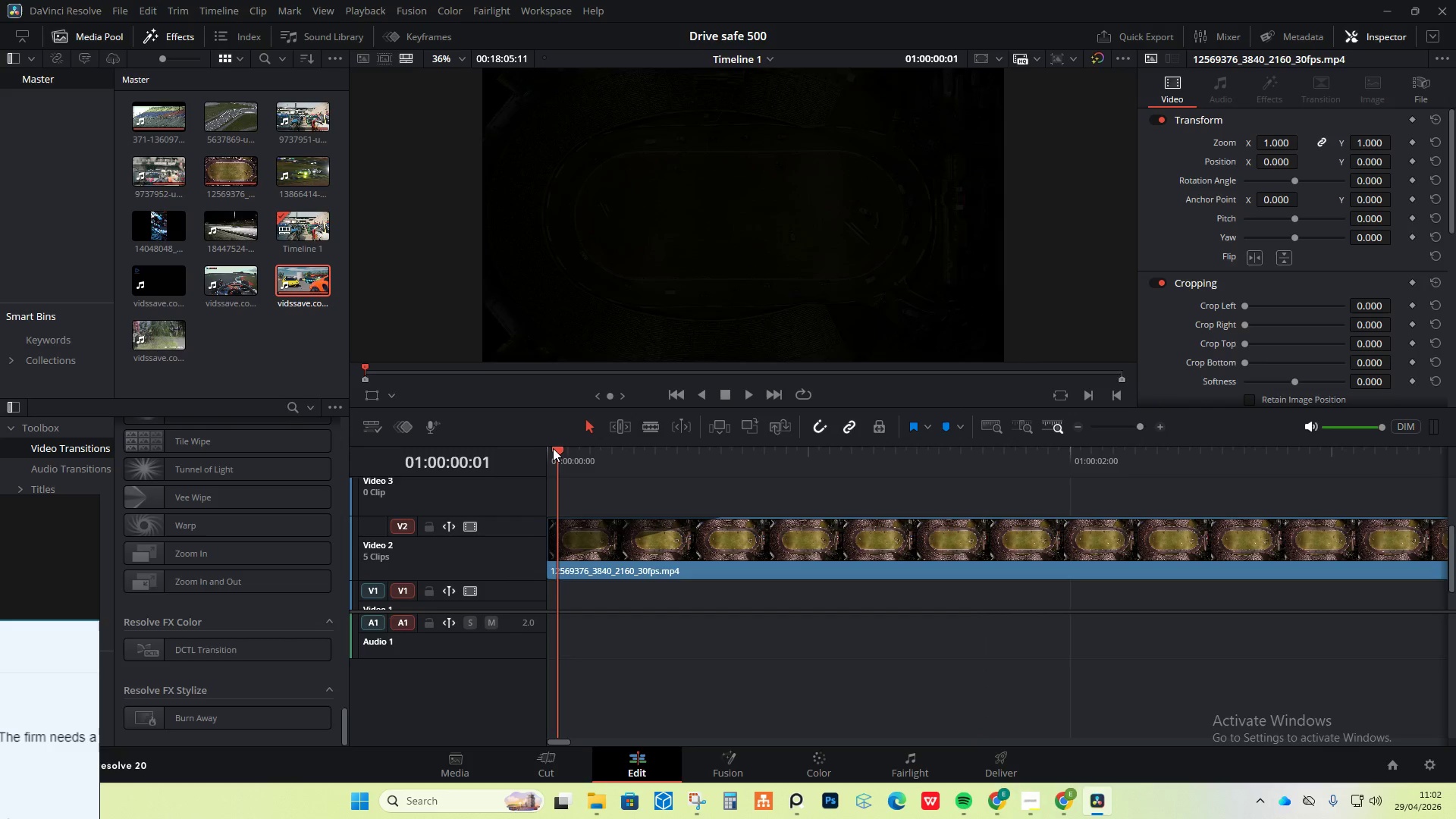 
left_click_drag(start_coordinate=[553, 448], to_coordinate=[541, 450])
 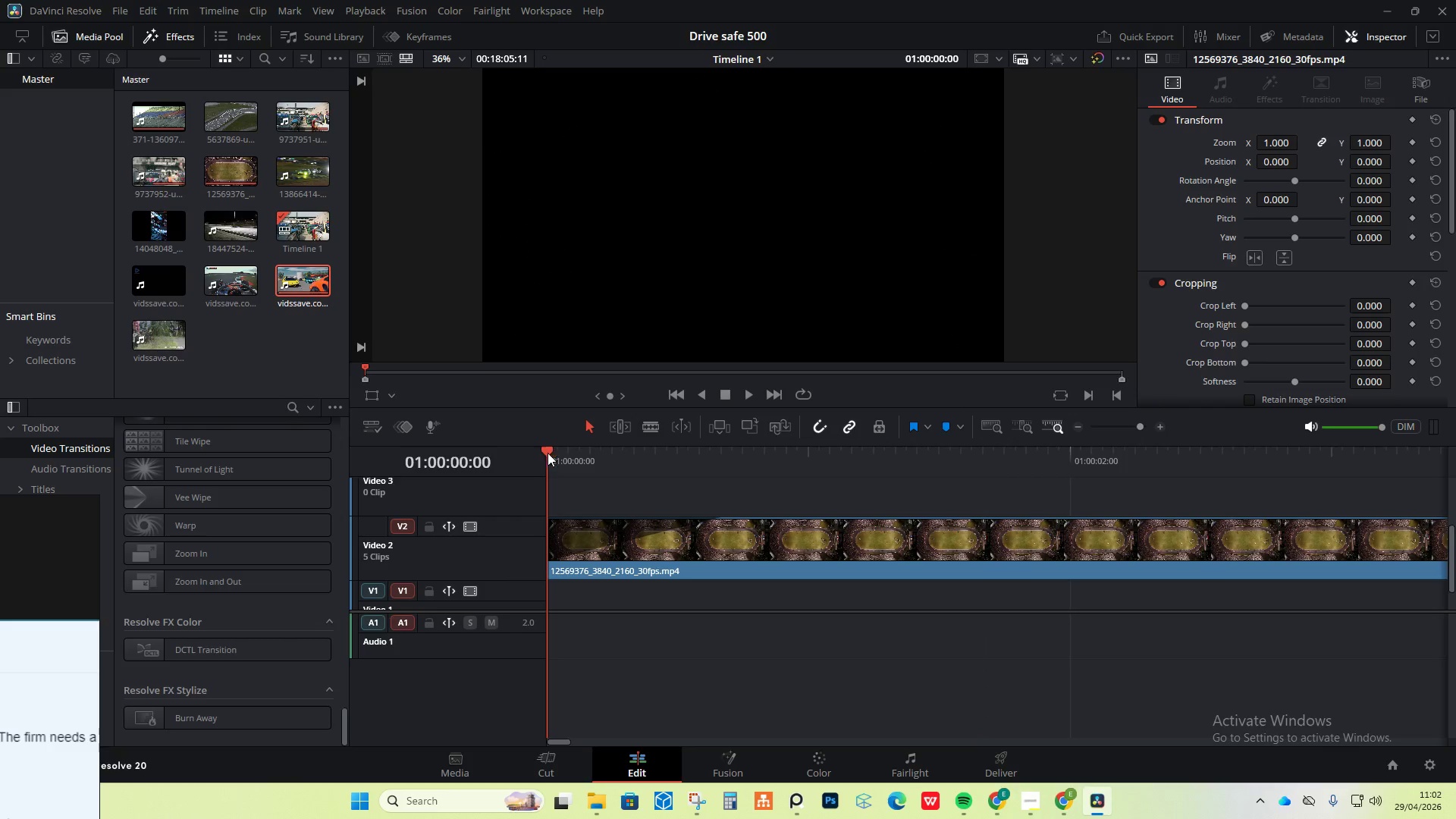 
key(Space)
 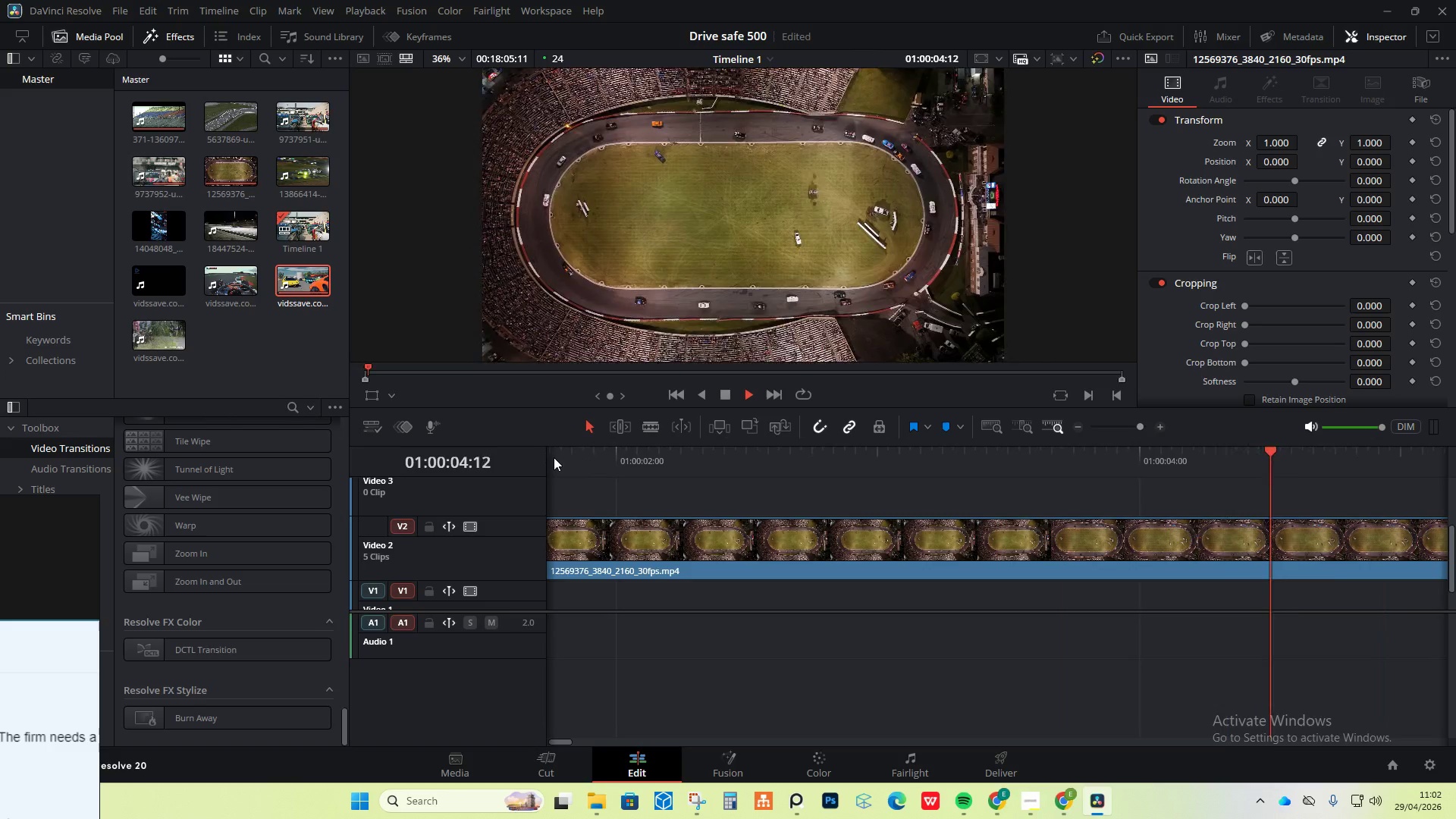 
wait(6.19)
 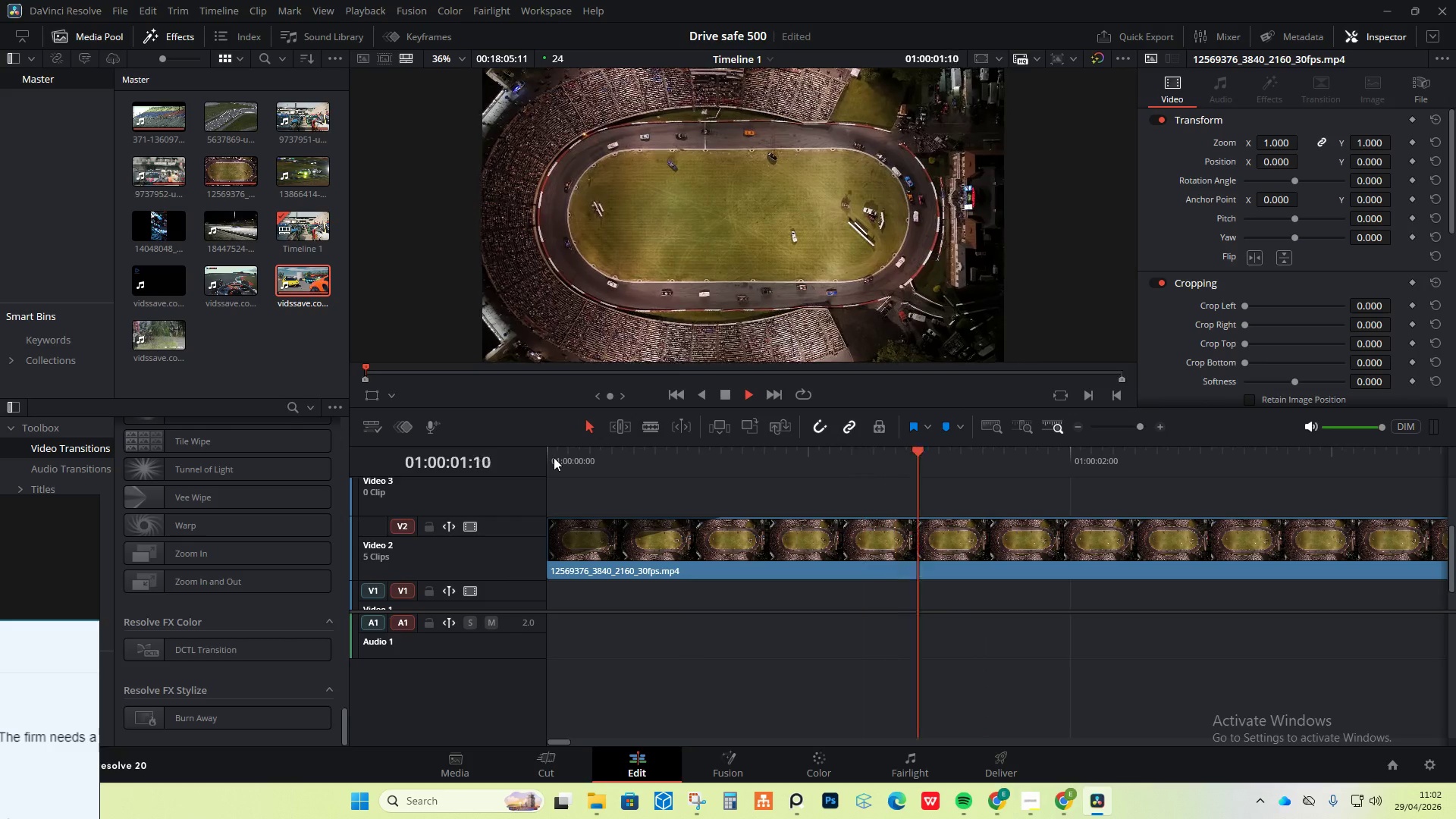 
key(Space)
 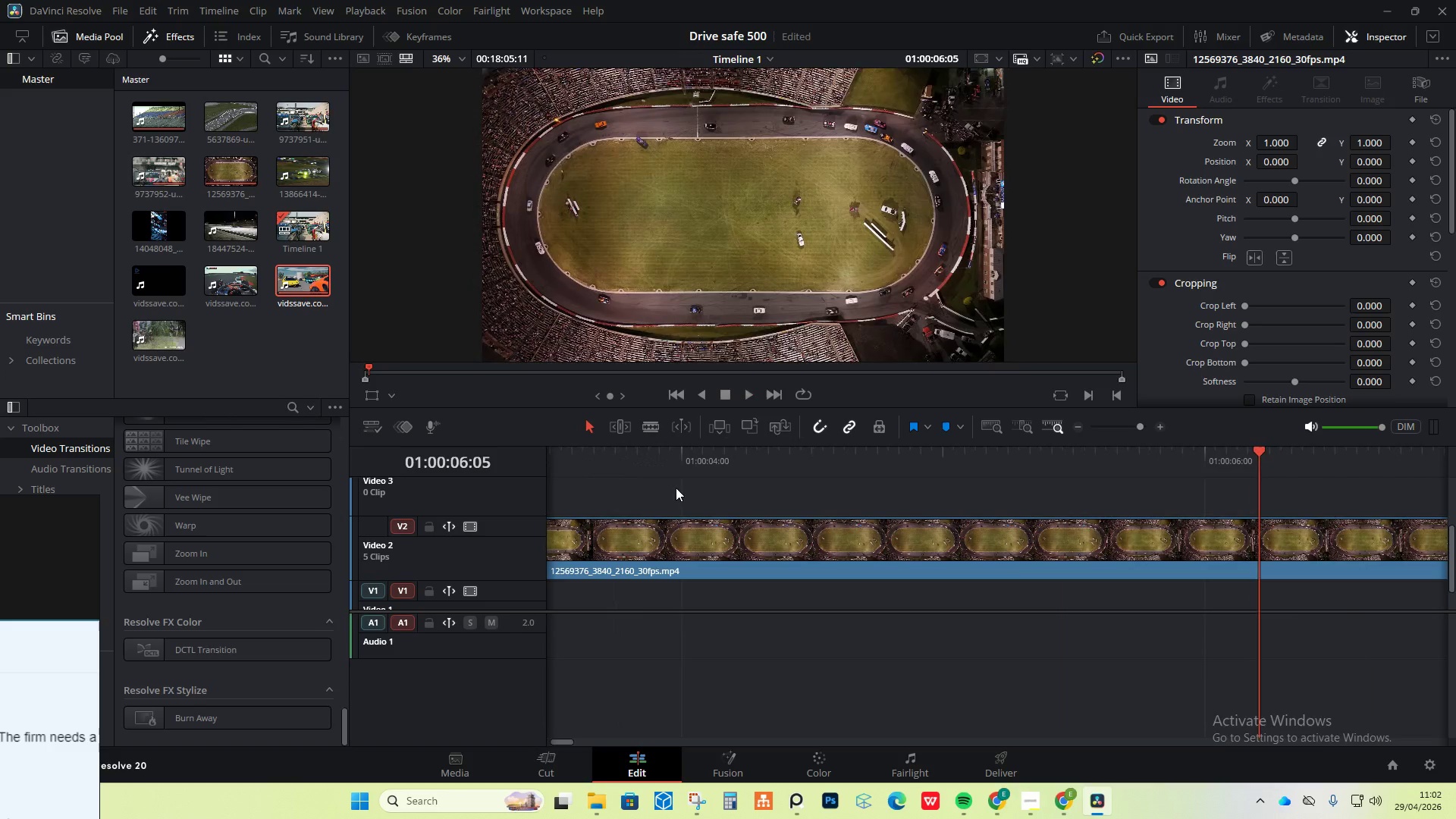 
hold_key(key=AltLeft, duration=2.12)
scroll: coordinate [850, 545], scroll_direction: down, amount: 21.0
 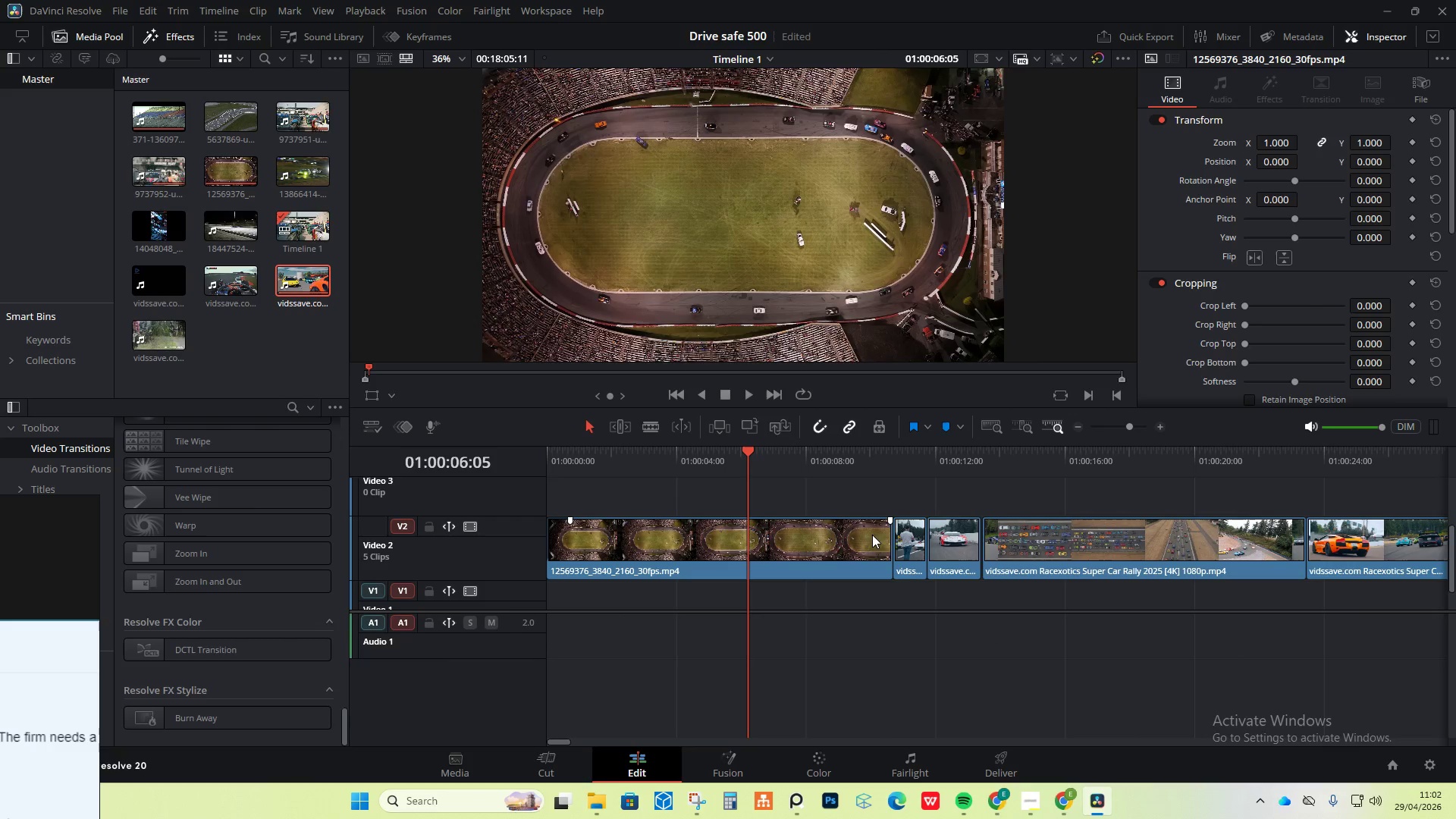 
left_click_drag(start_coordinate=[889, 534], to_coordinate=[746, 545])
 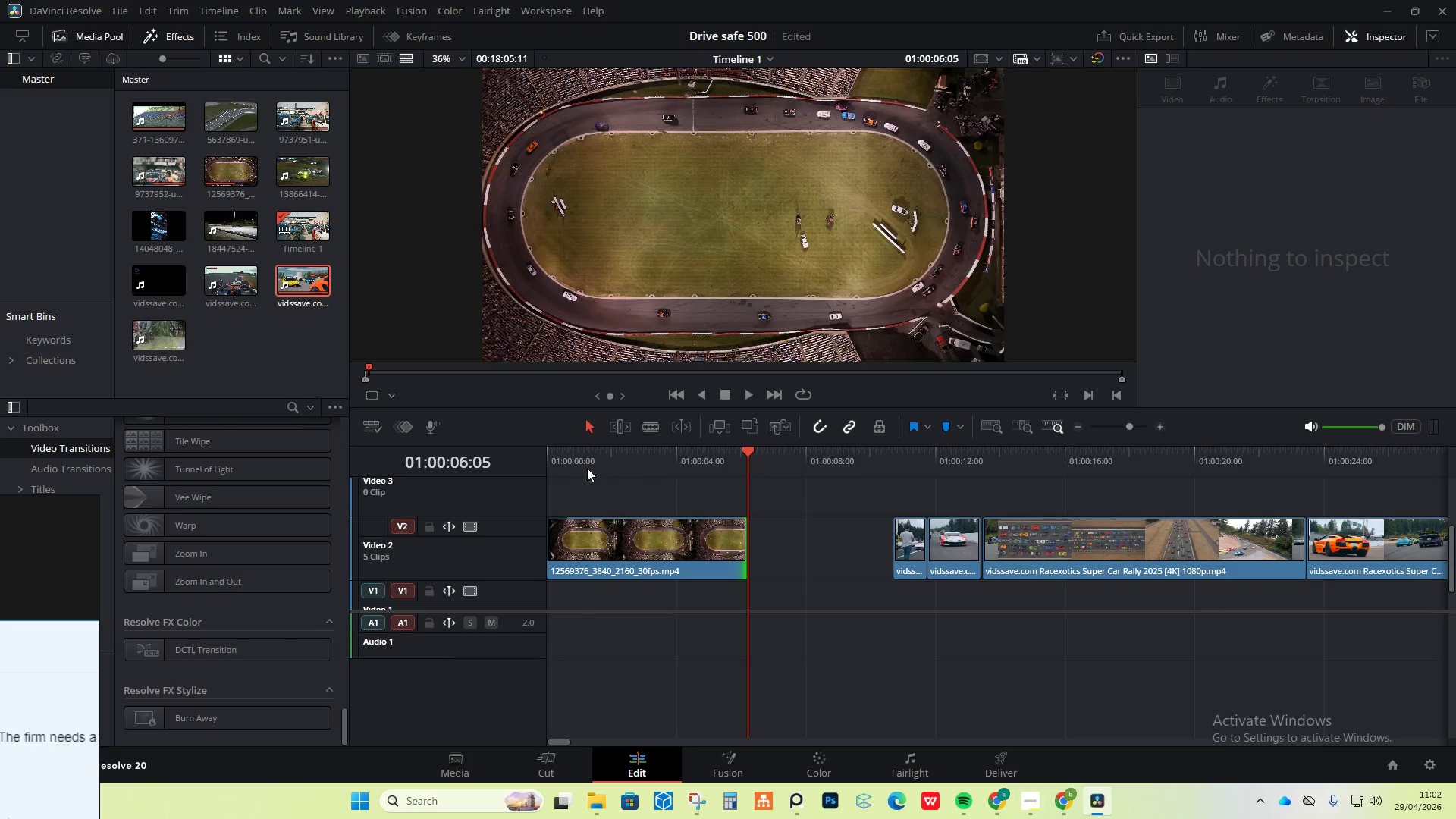 
left_click([551, 457])
 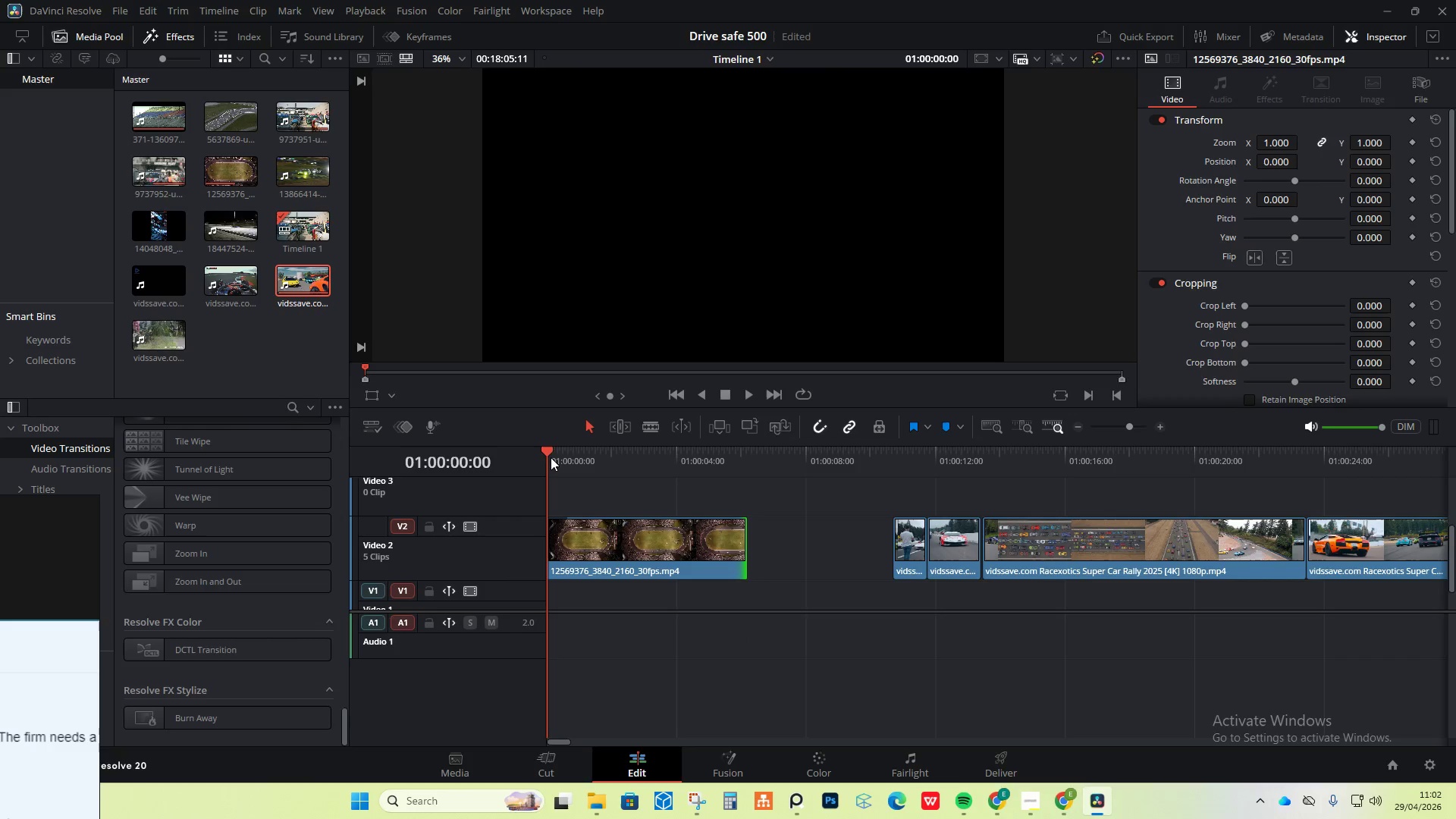 
key(Space)
 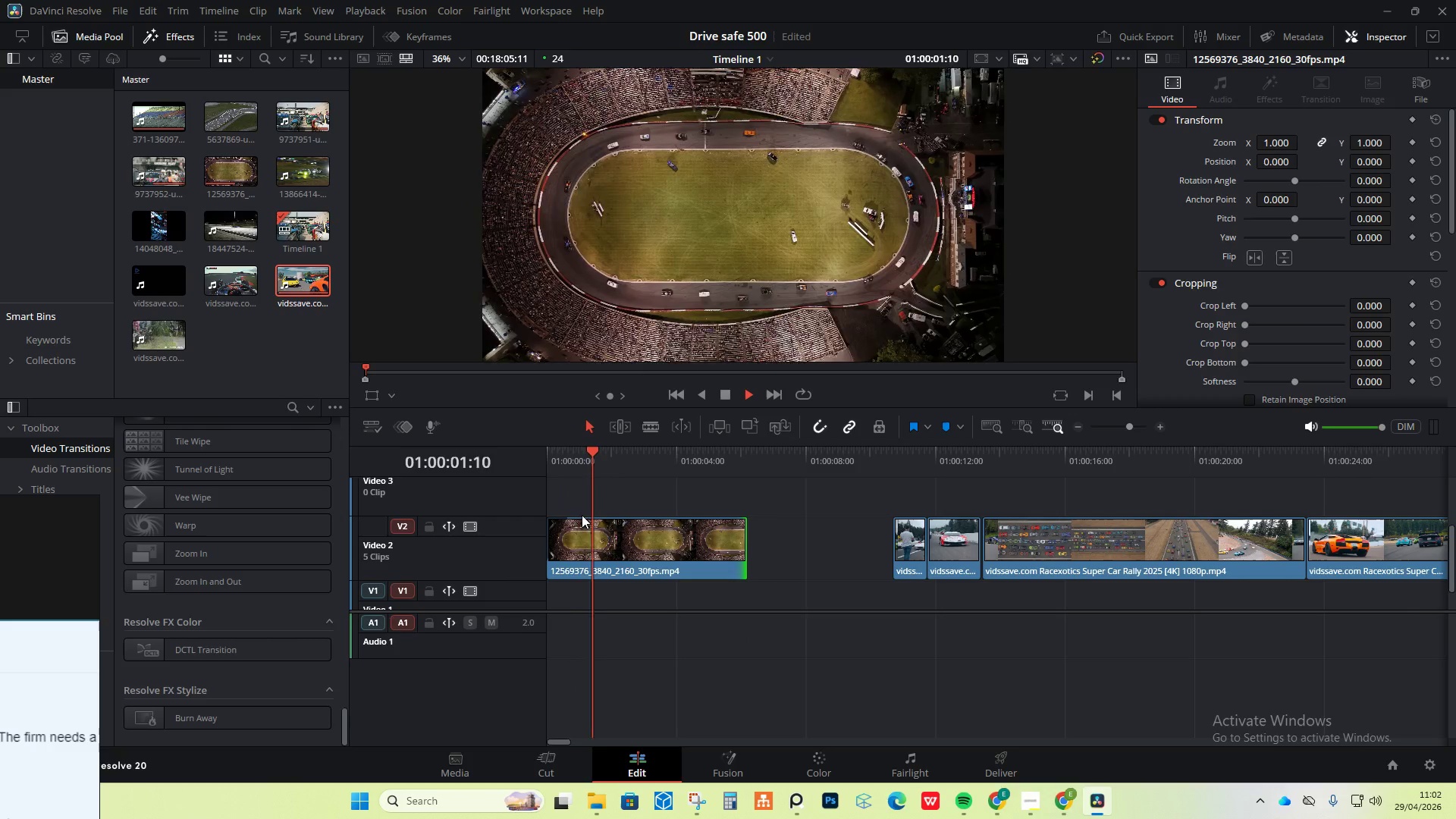 
left_click_drag(start_coordinate=[570, 518], to_coordinate=[584, 523])
 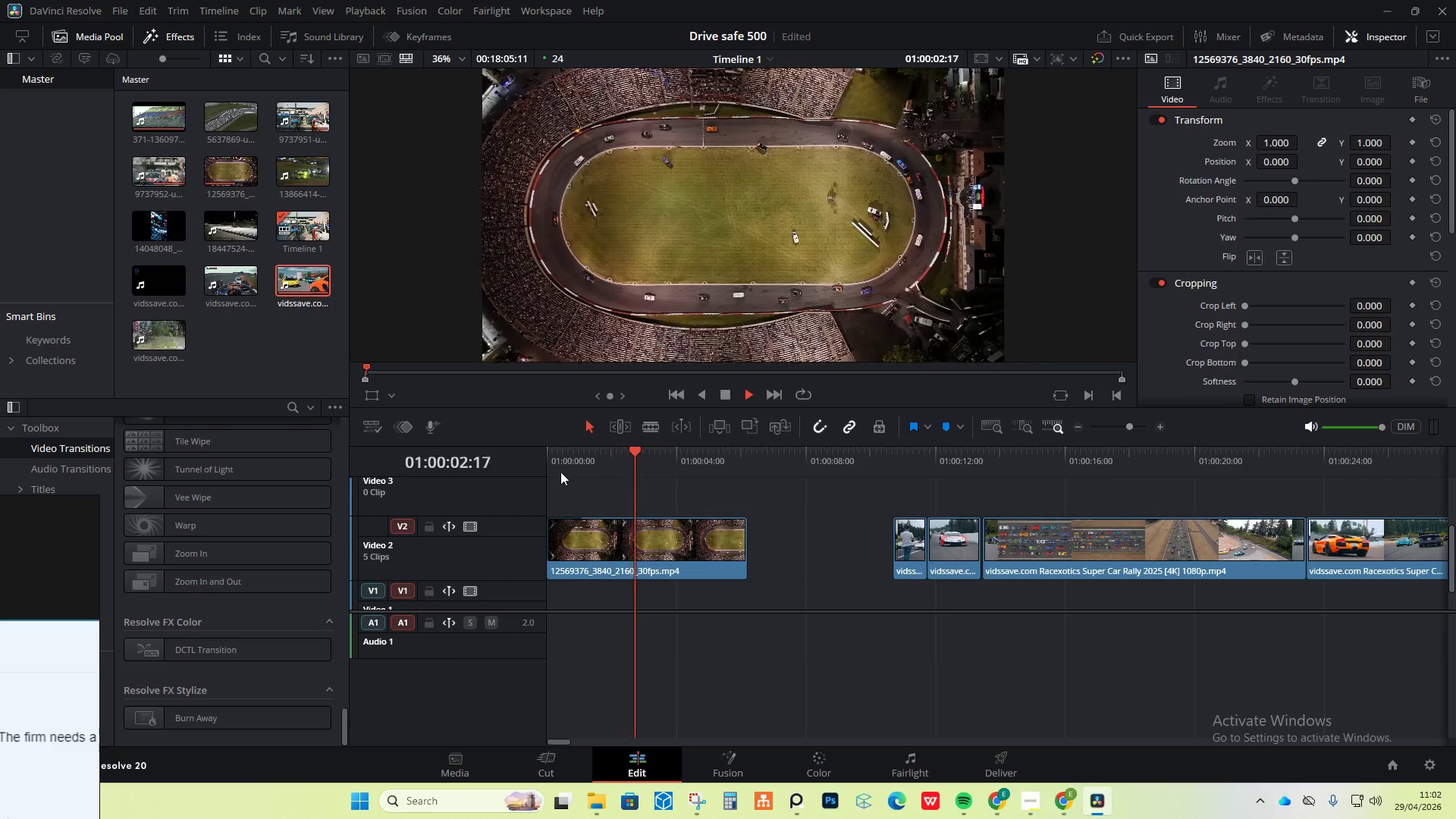 
left_click([551, 454])
 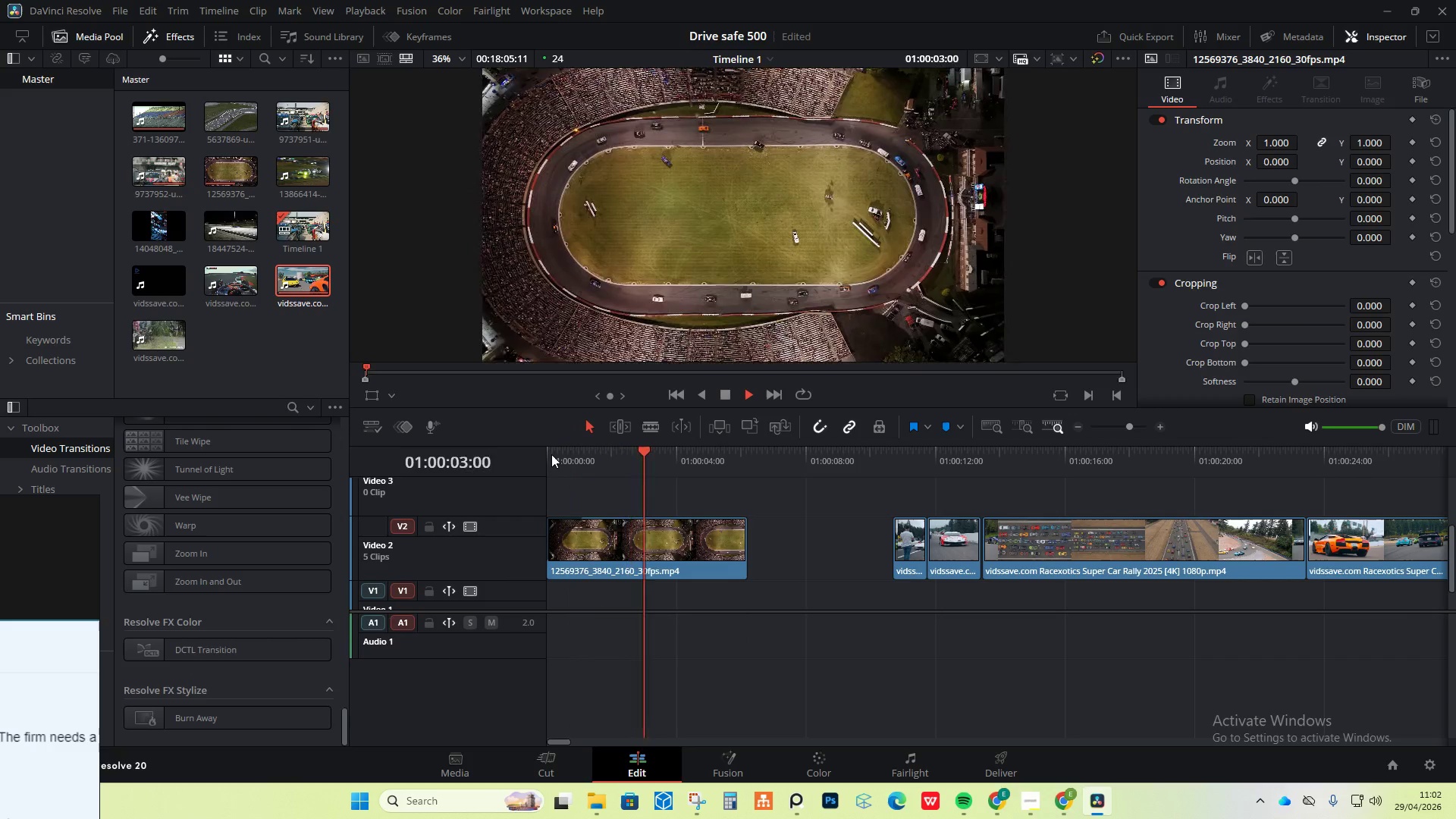 
key(Space)
 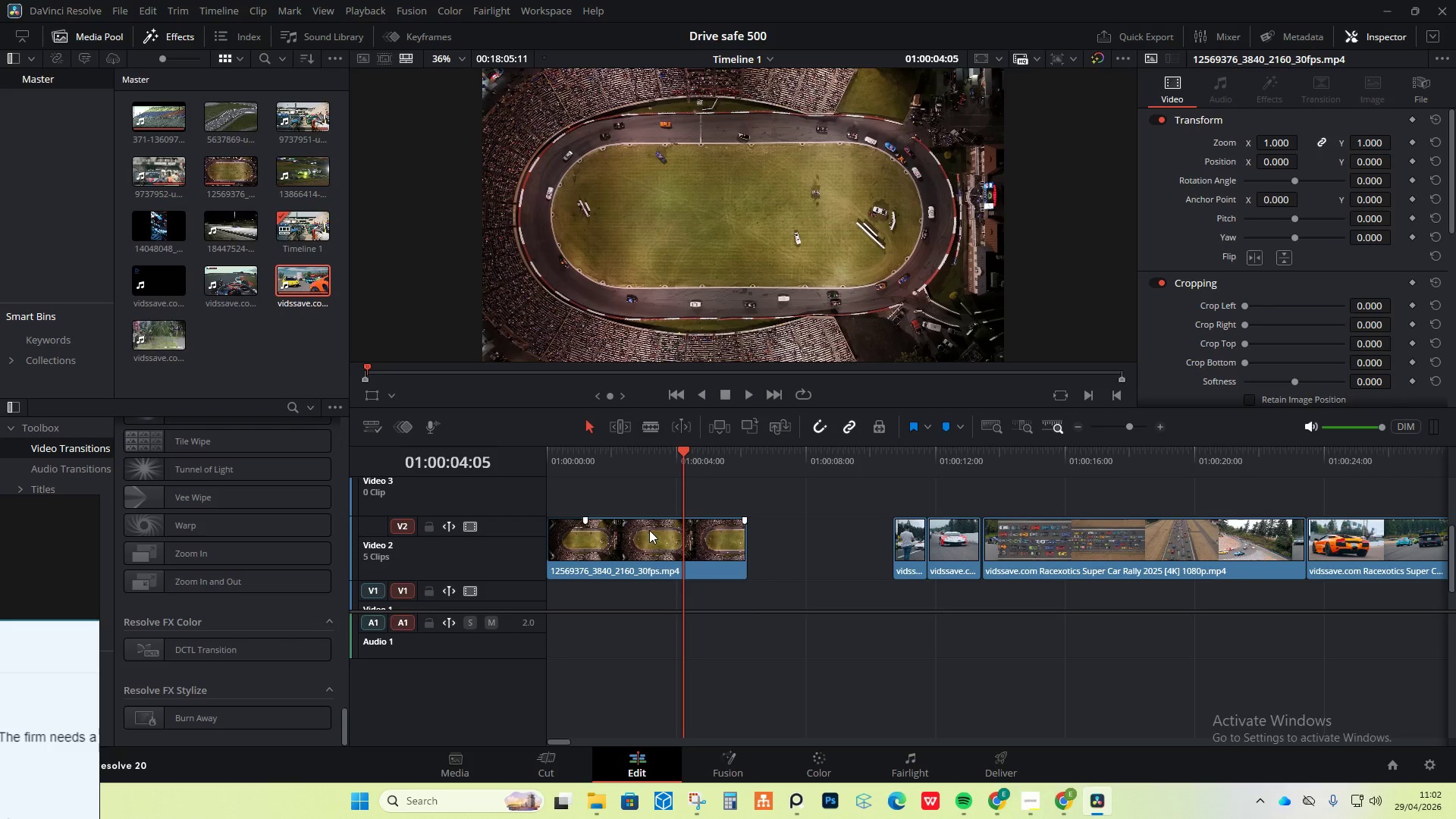 
wait(7.7)
 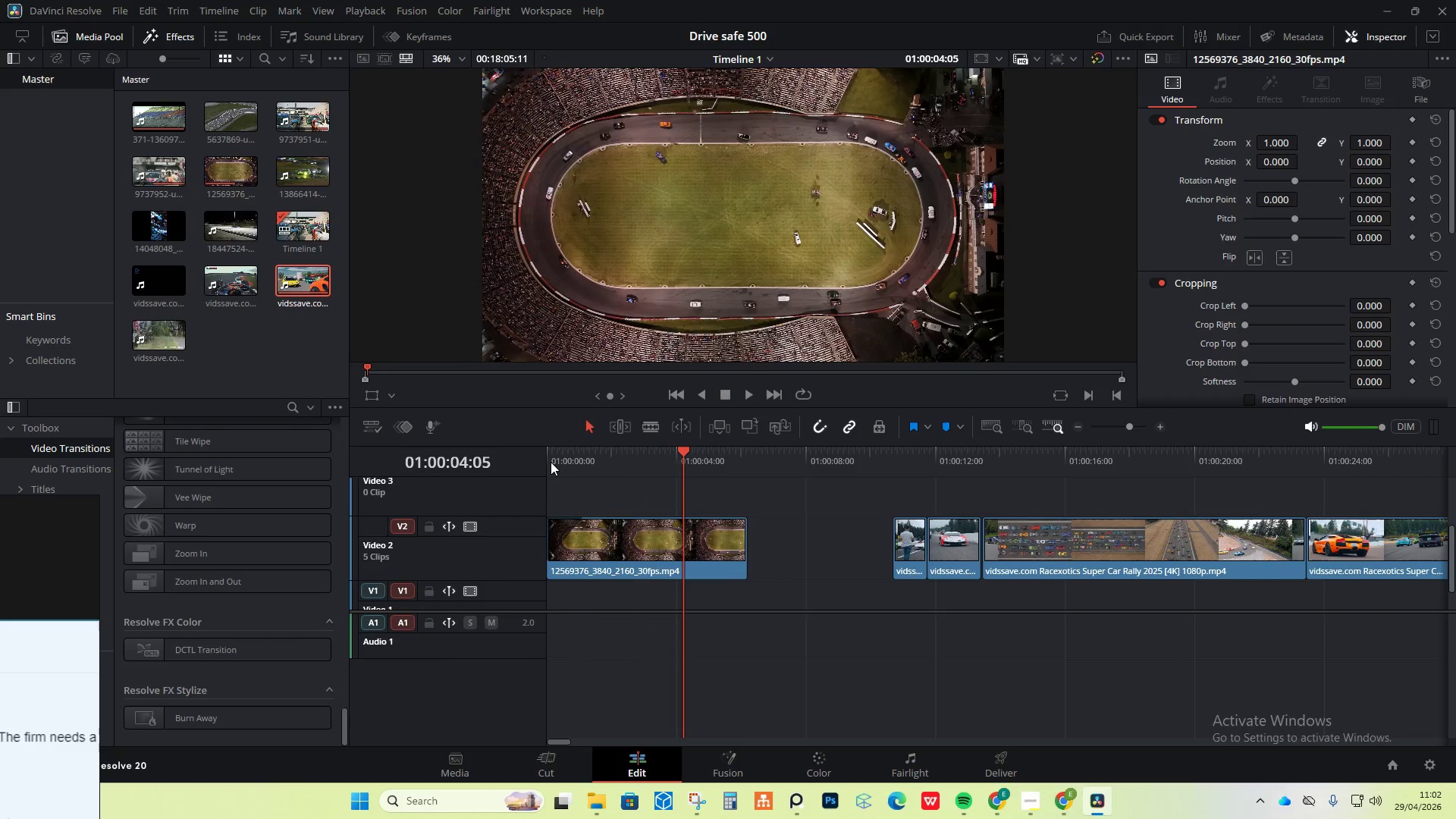 
left_click([649, 432])
 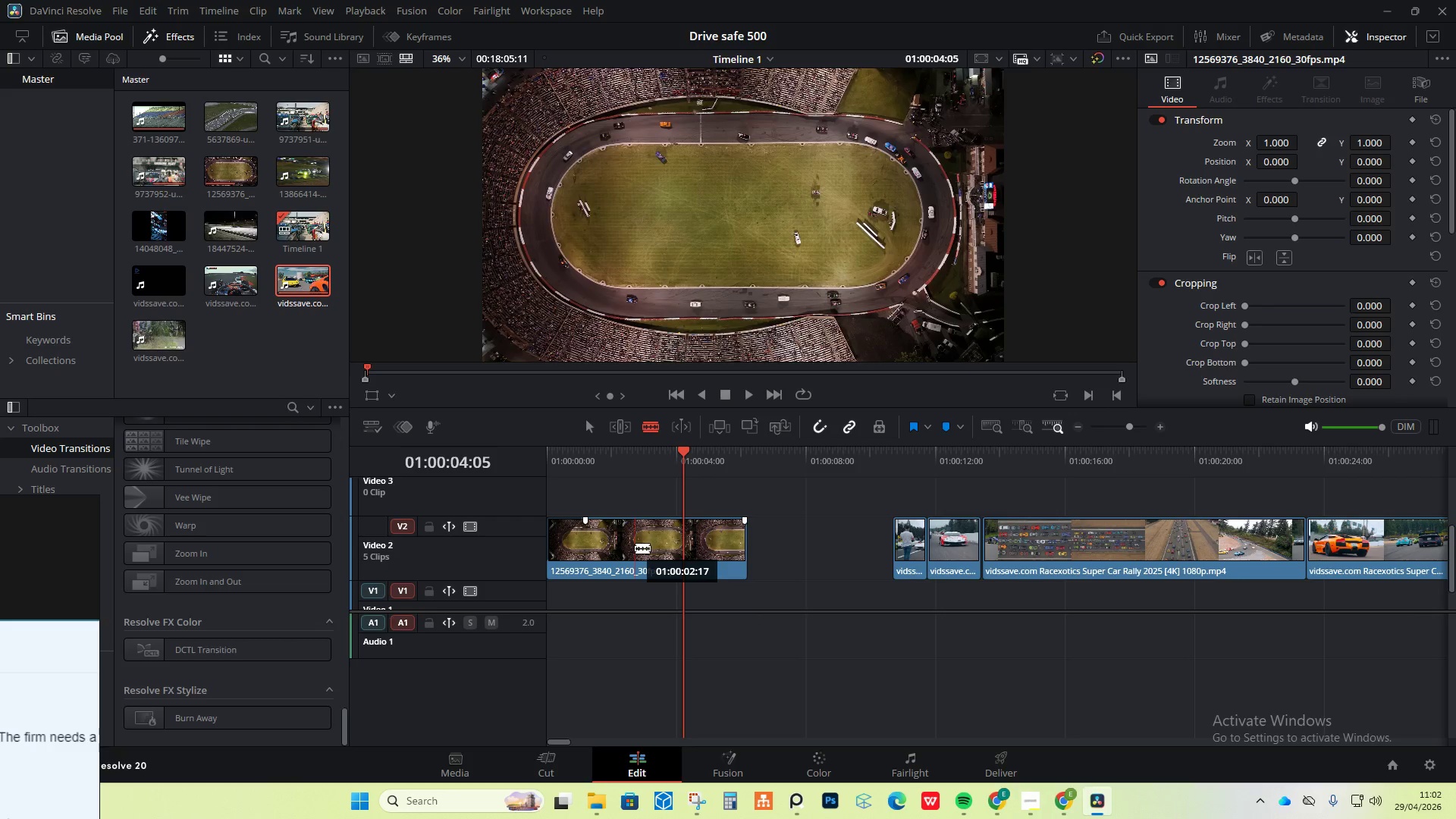 
left_click([635, 548])
 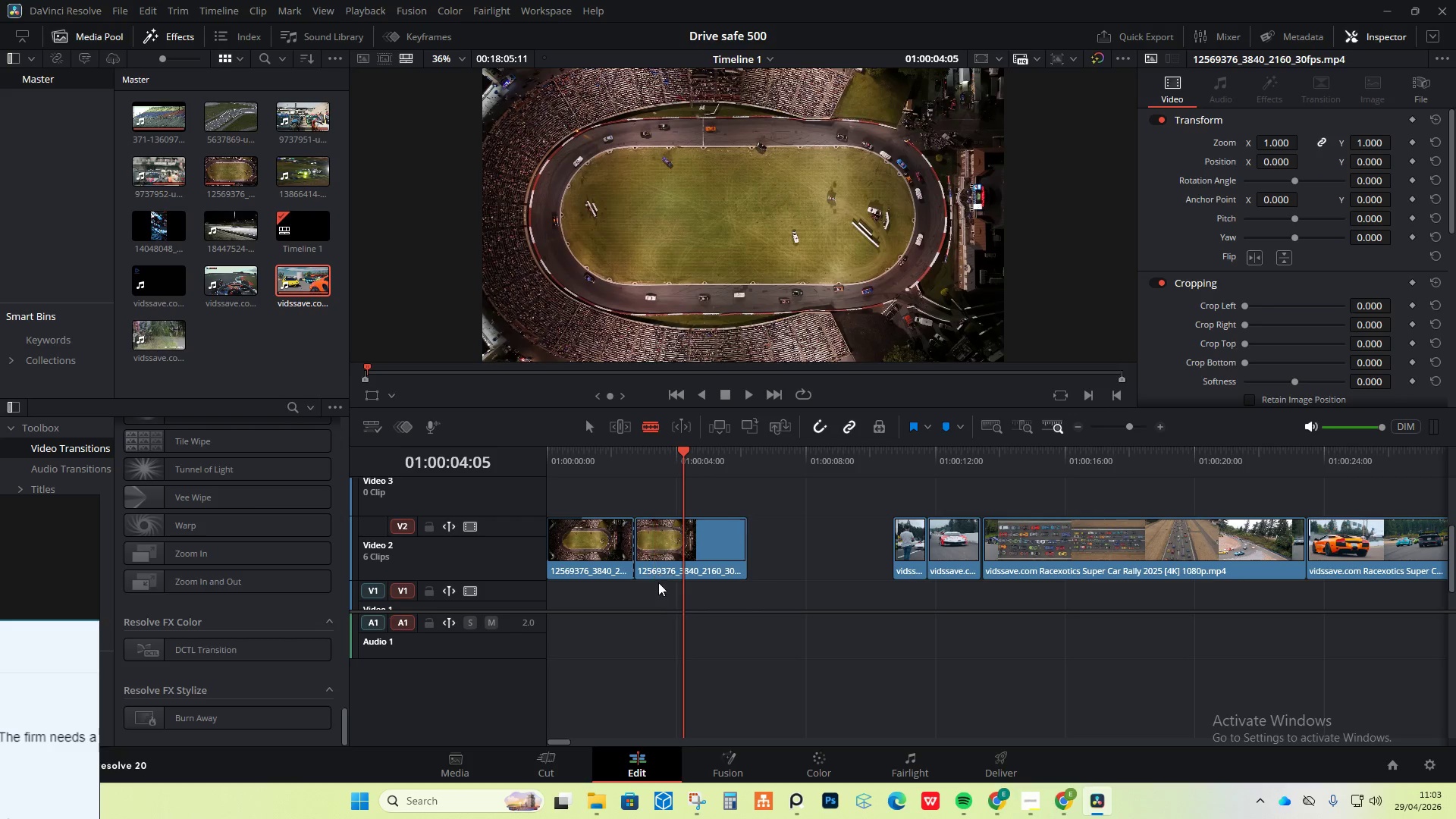 
right_click([664, 609])
 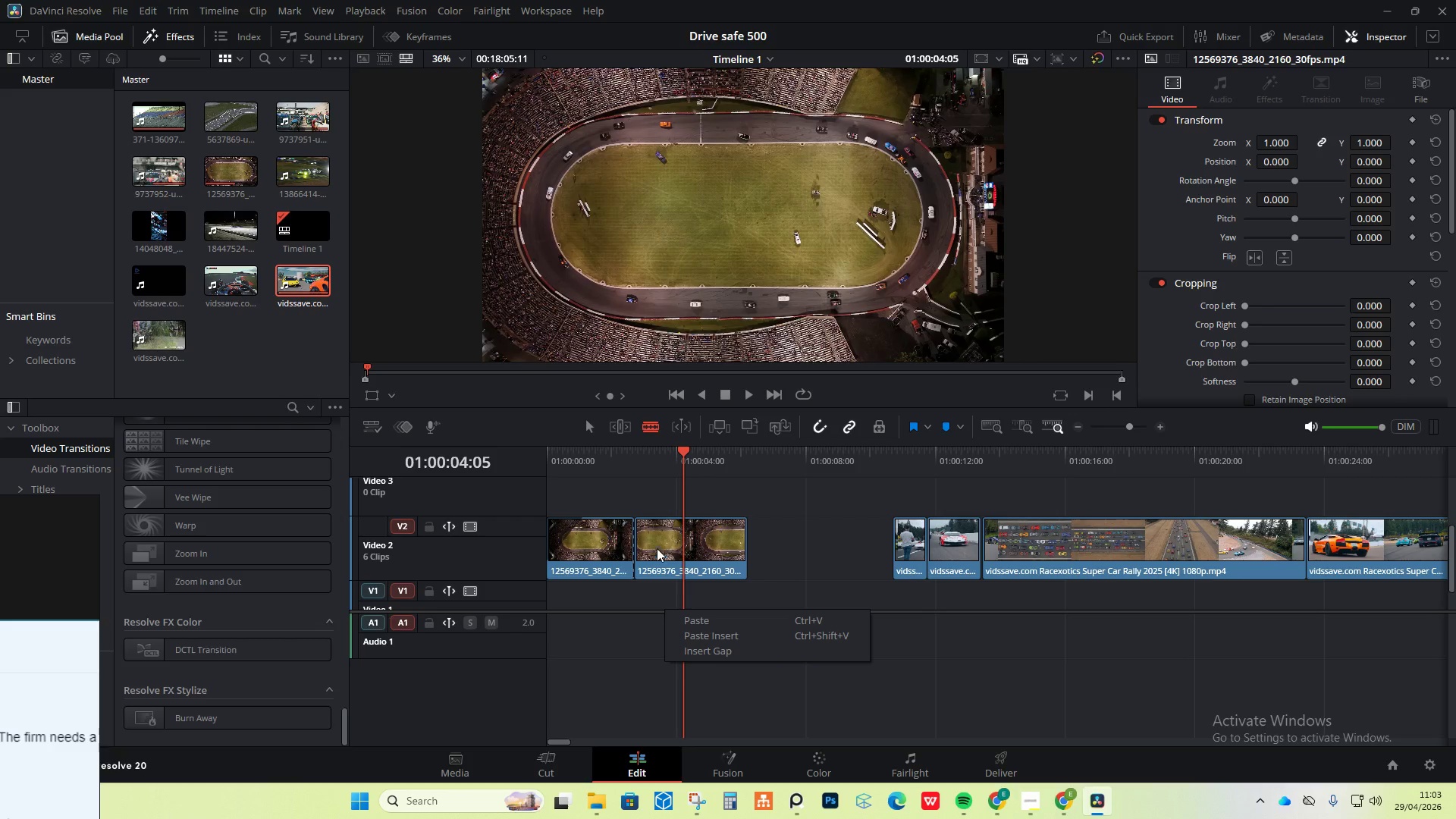 
left_click([592, 425])
 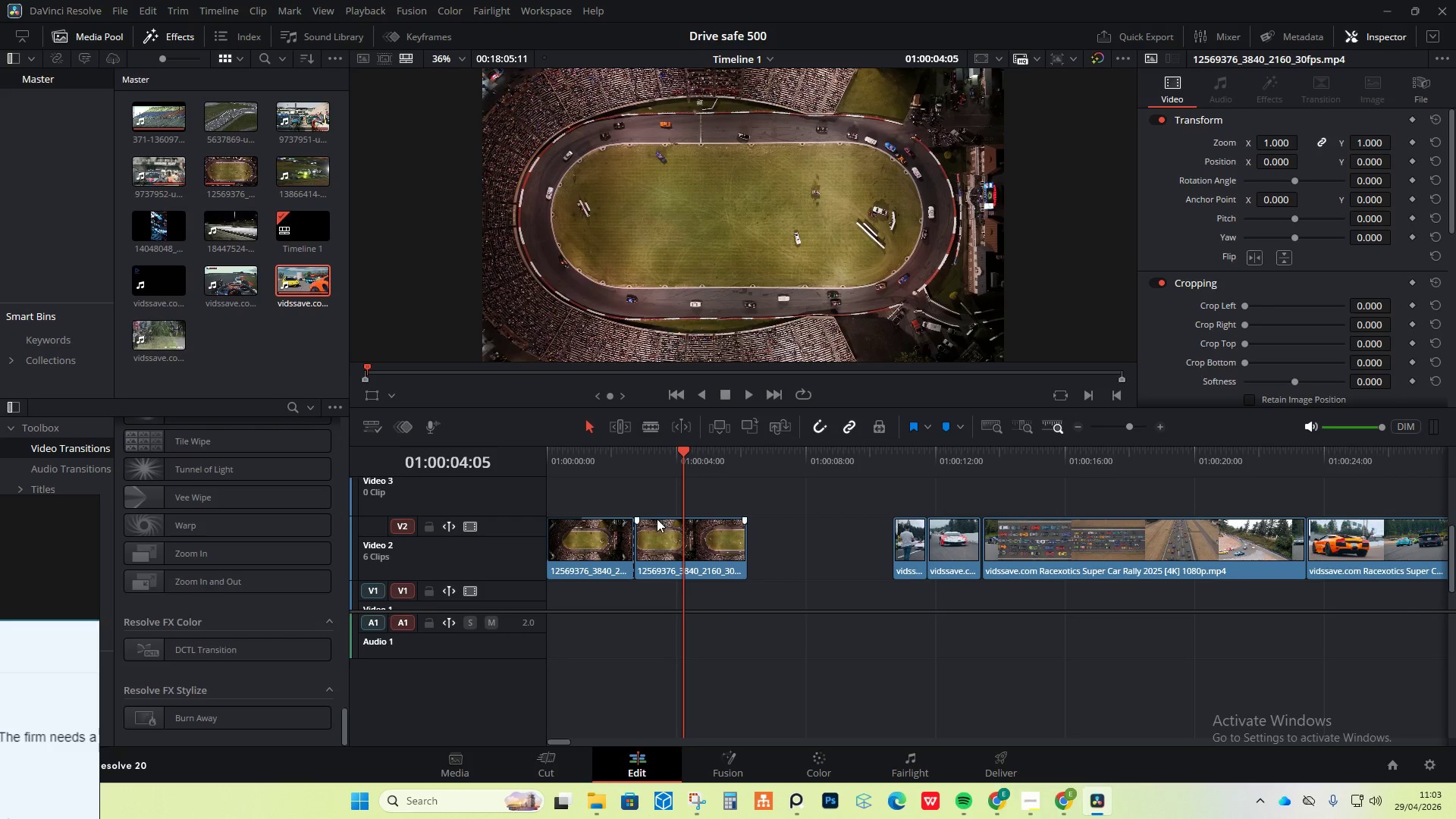 
left_click([662, 542])
 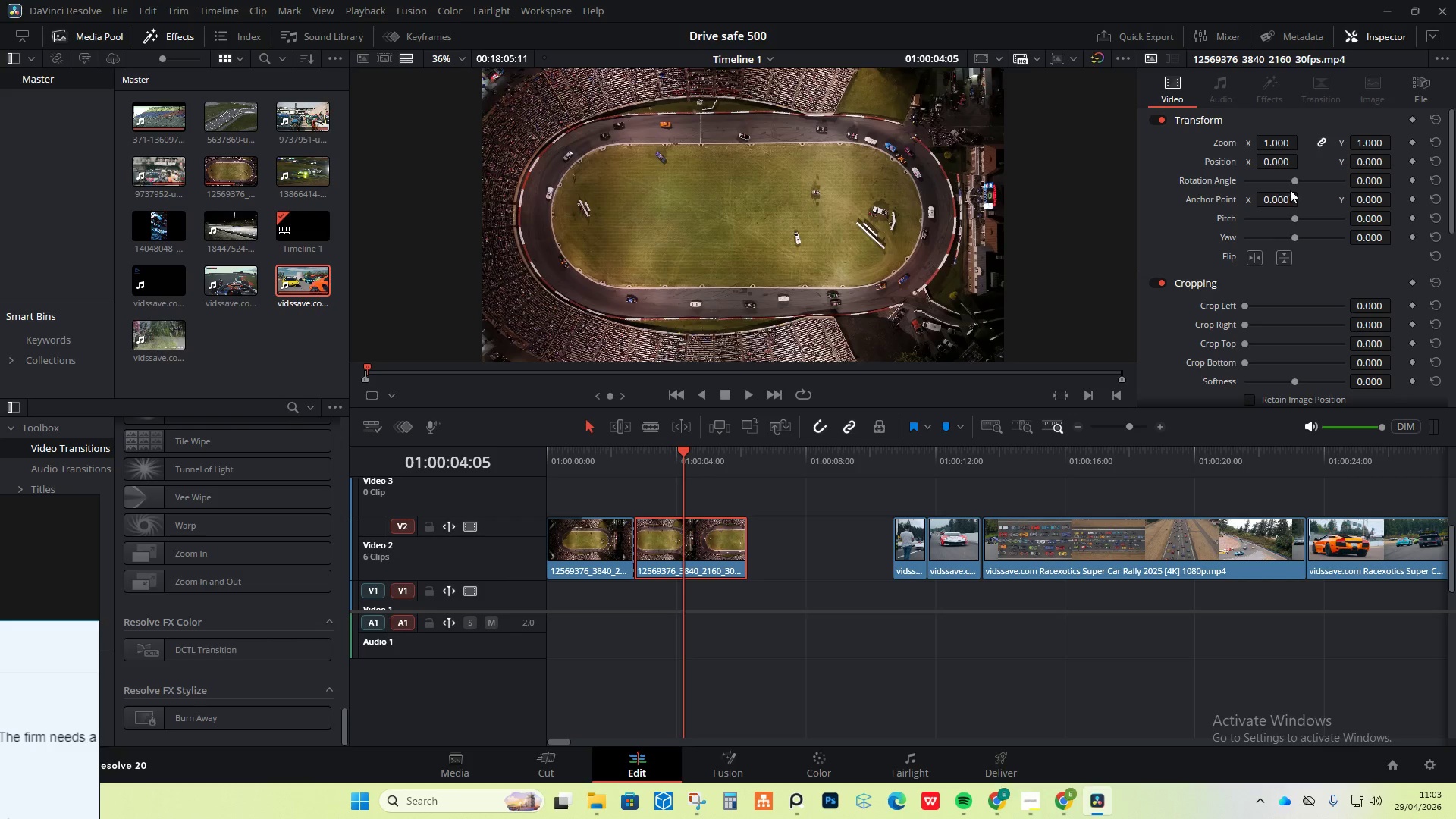 
scroll: coordinate [1331, 300], scroll_direction: down, amount: 7.0
 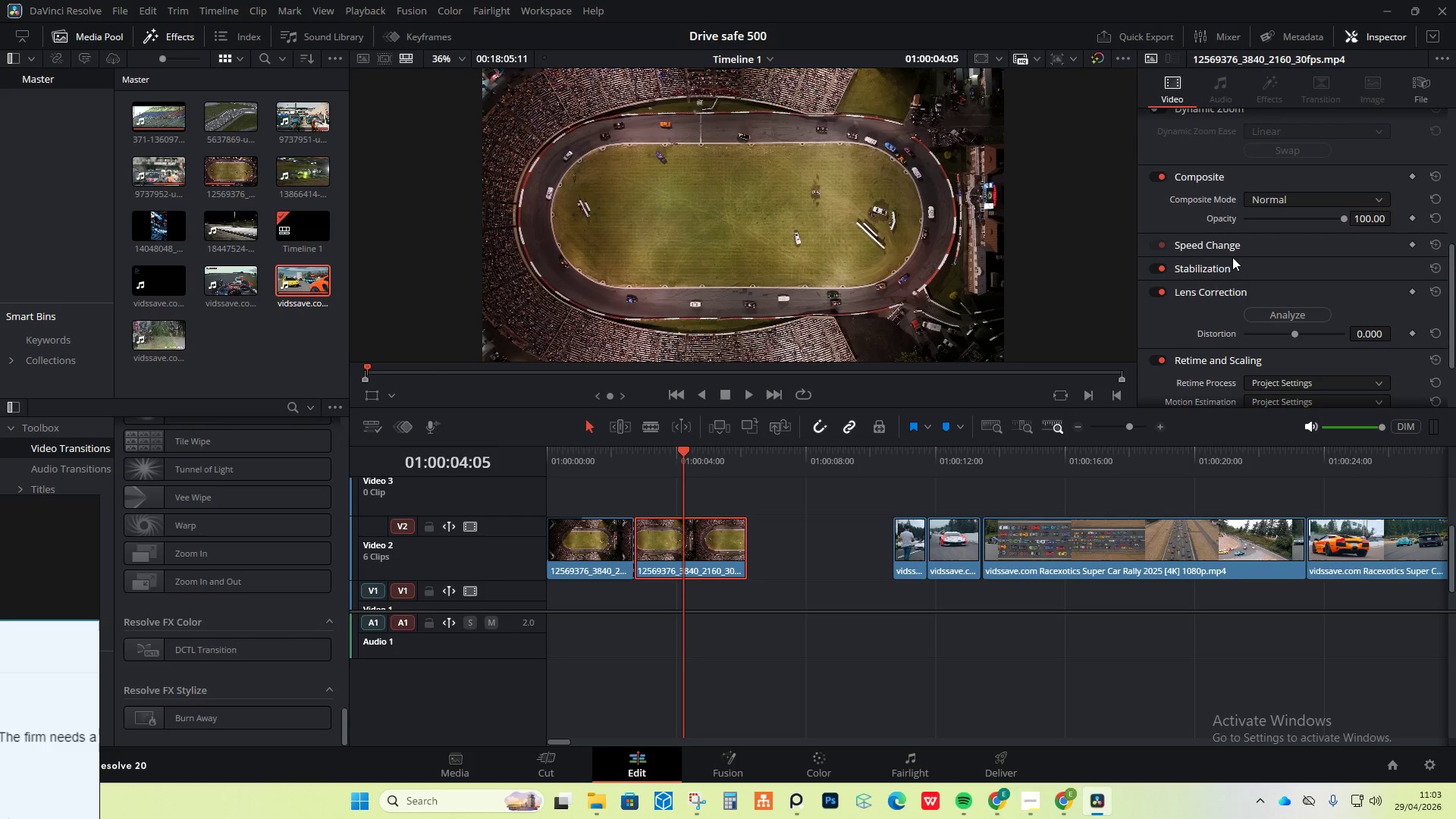 
left_click([1237, 249])
 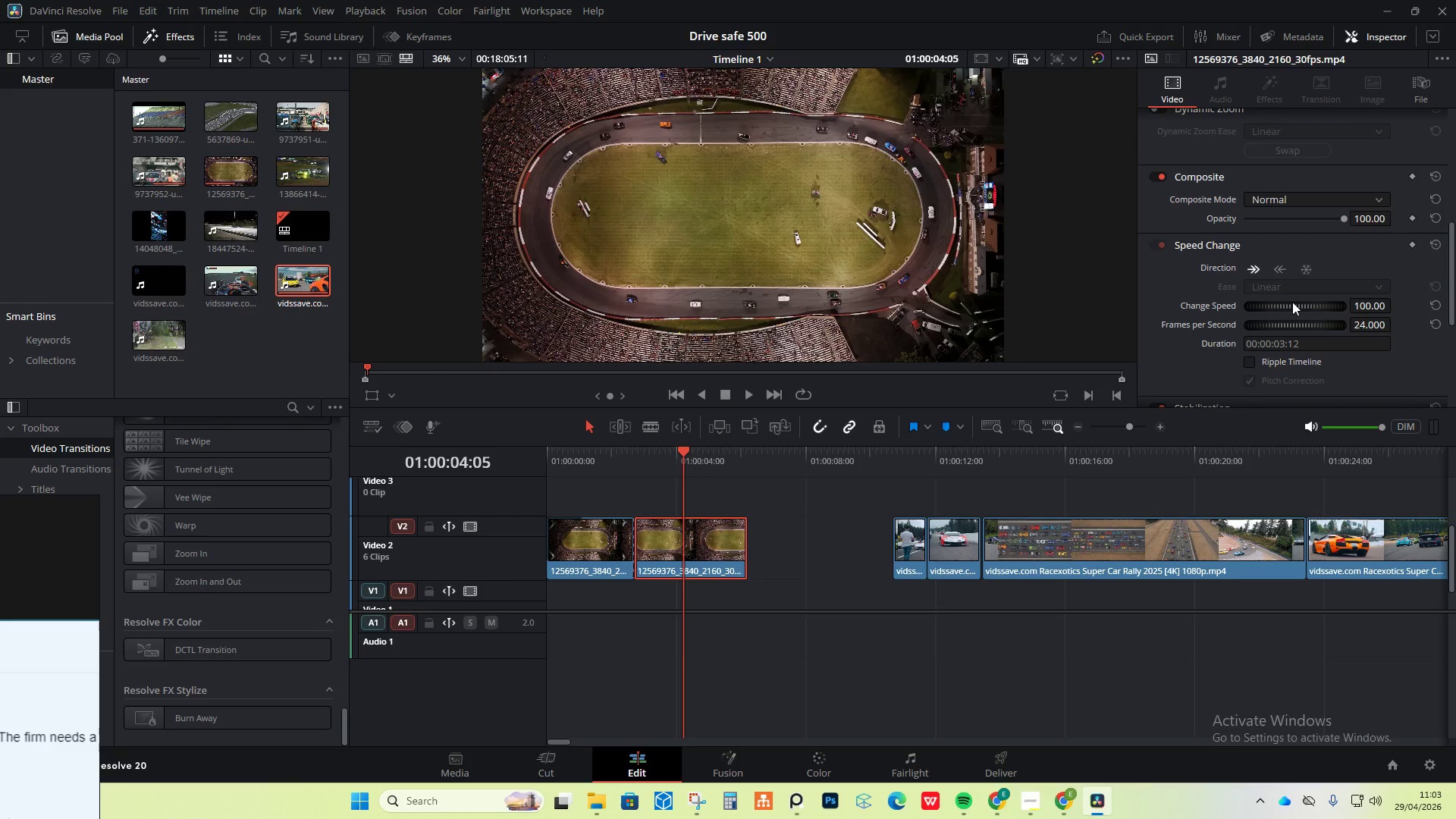 
left_click_drag(start_coordinate=[1303, 303], to_coordinate=[1289, 304])
 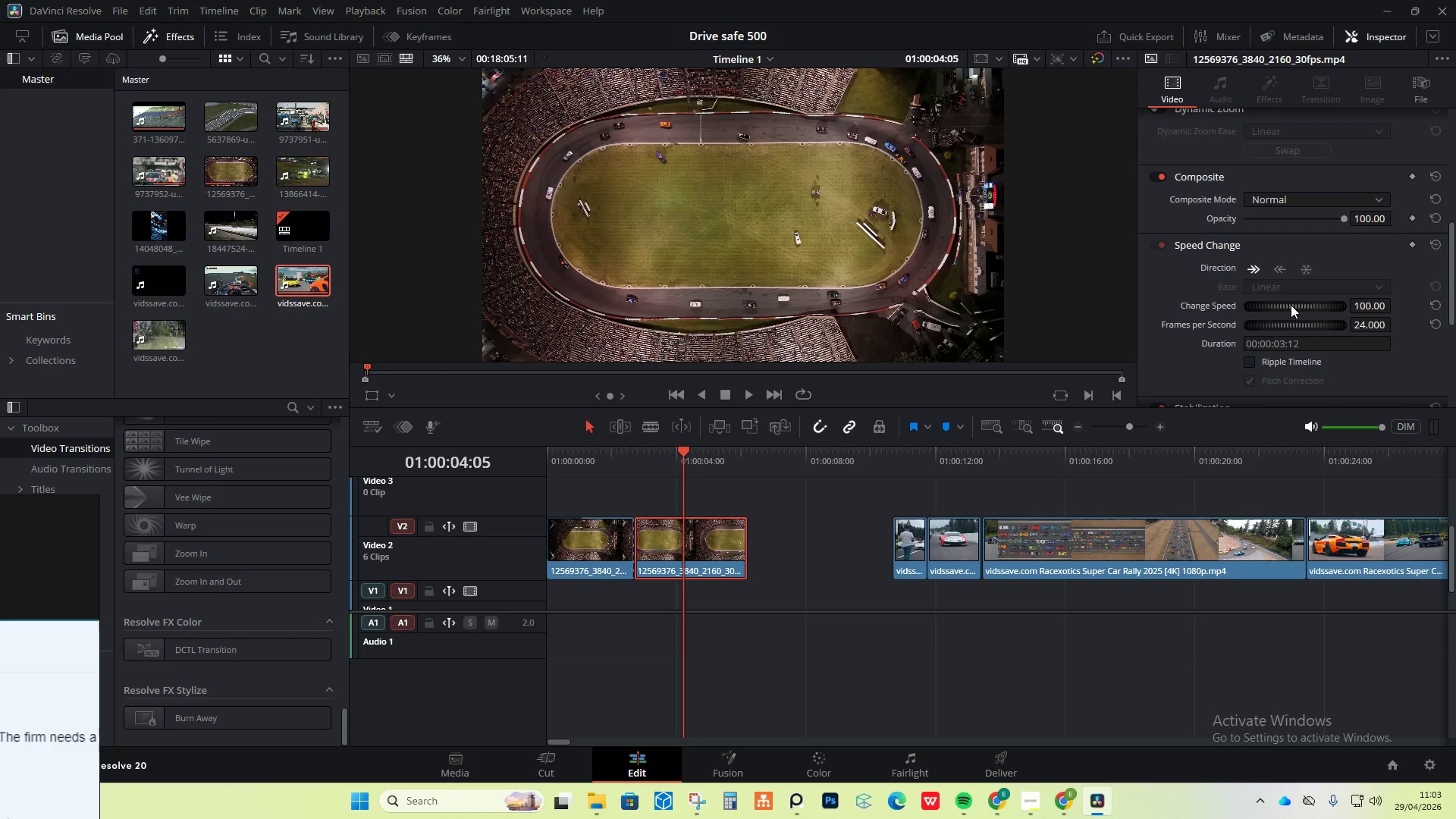 
left_click_drag(start_coordinate=[1293, 306], to_coordinate=[1282, 308])
 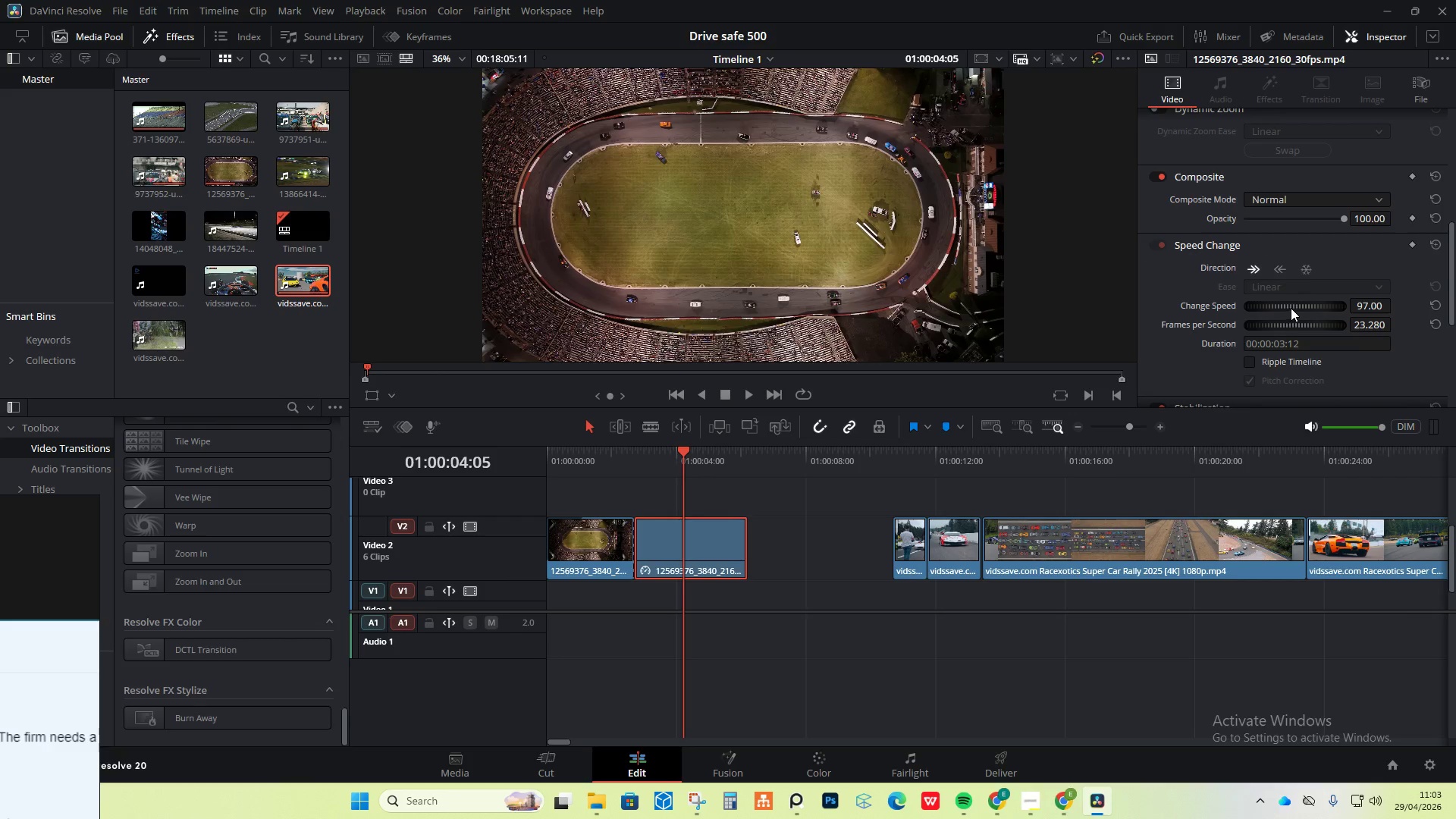 
left_click_drag(start_coordinate=[1290, 306], to_coordinate=[1239, 308])
 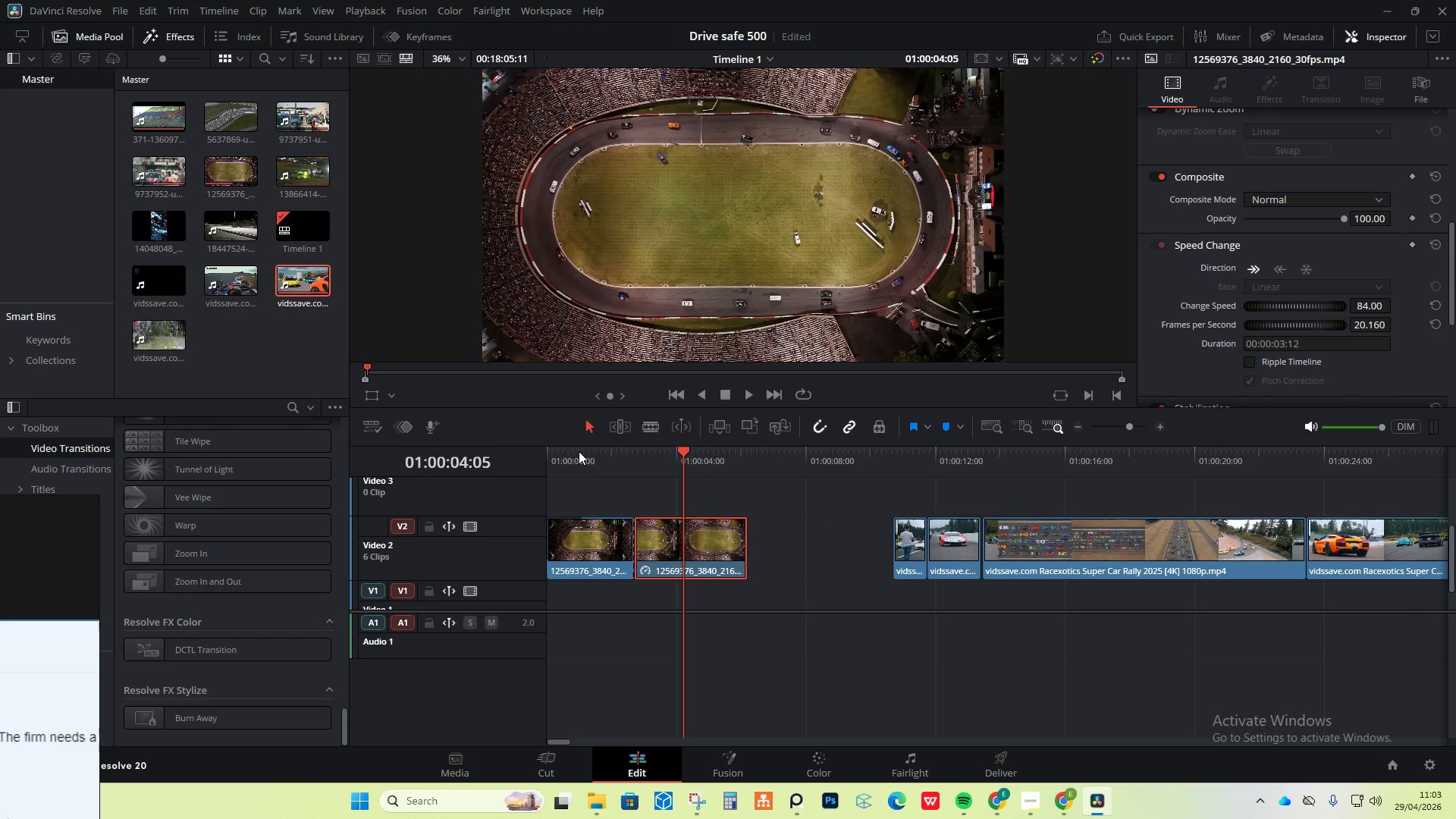 
left_click([556, 451])
 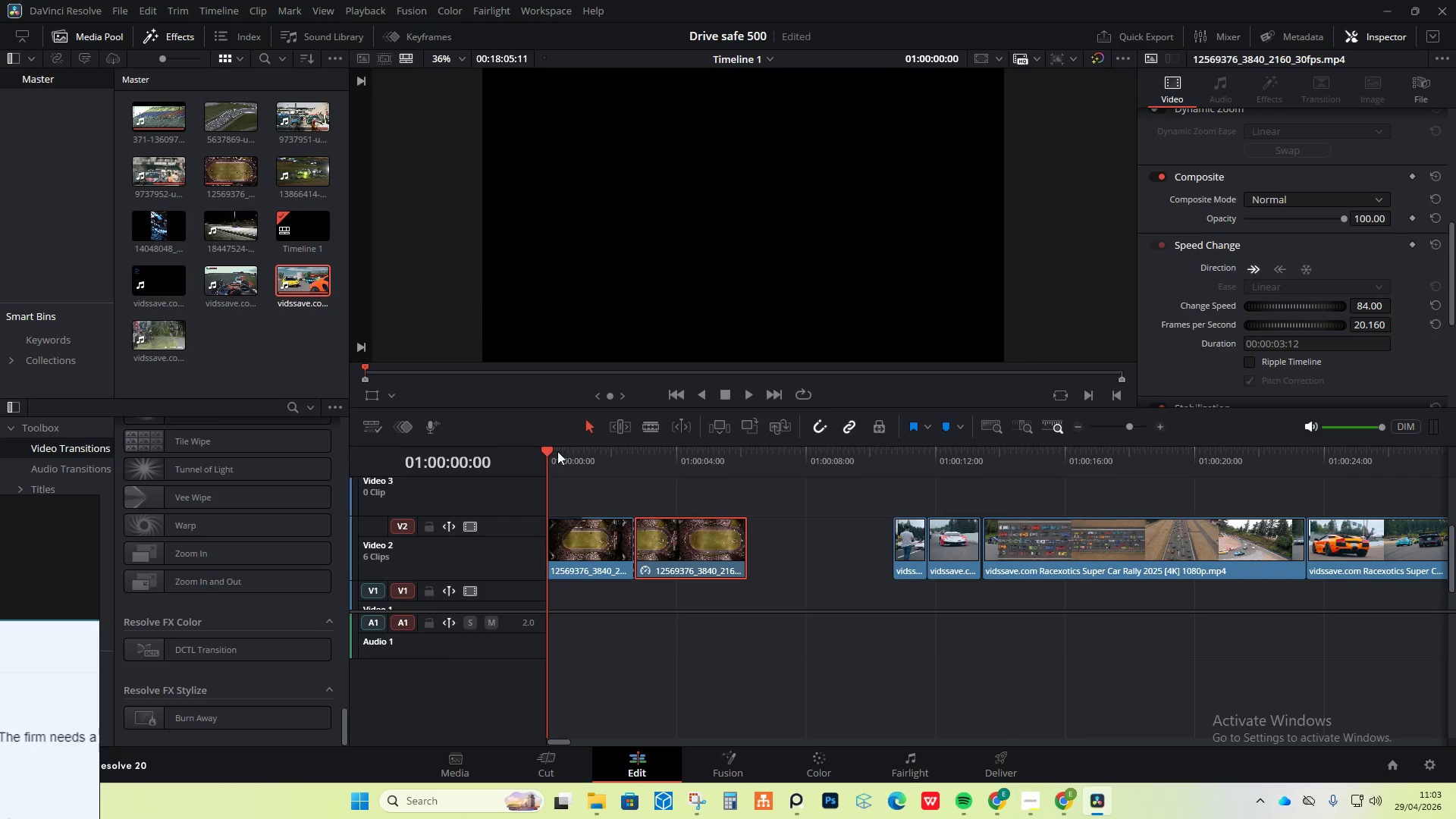 
key(Space)
 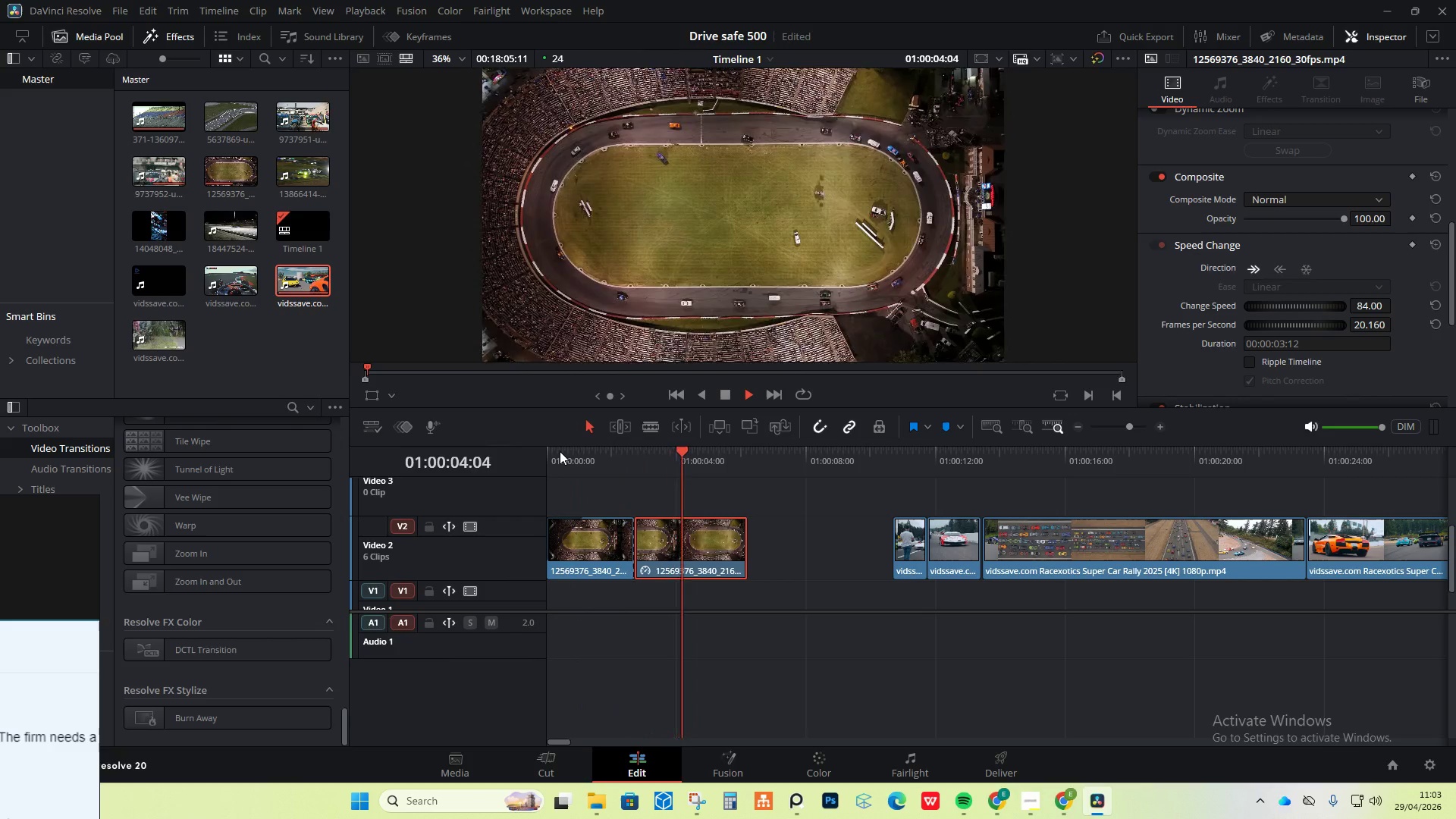 
wait(5.81)
 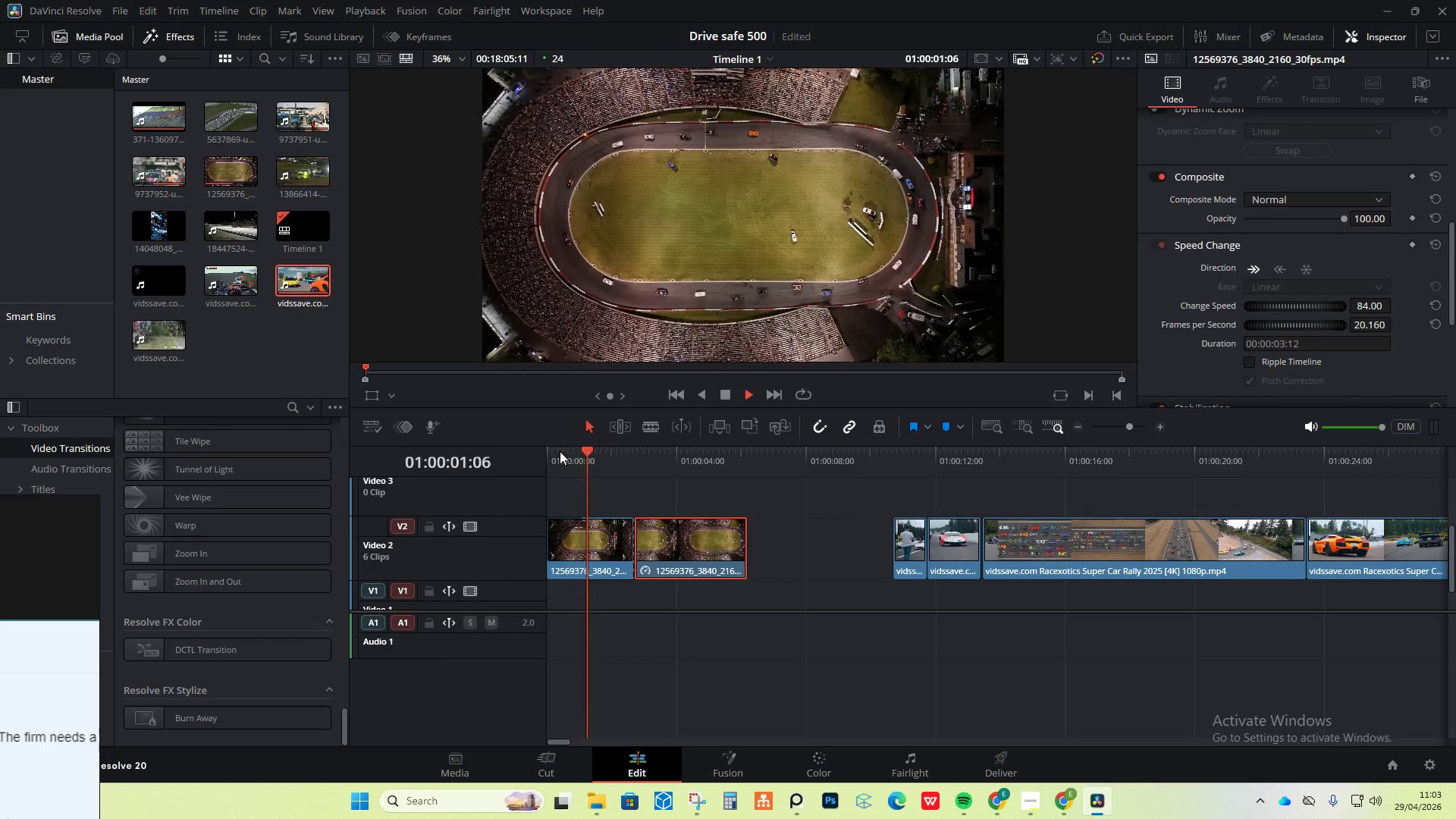 
key(Space)
 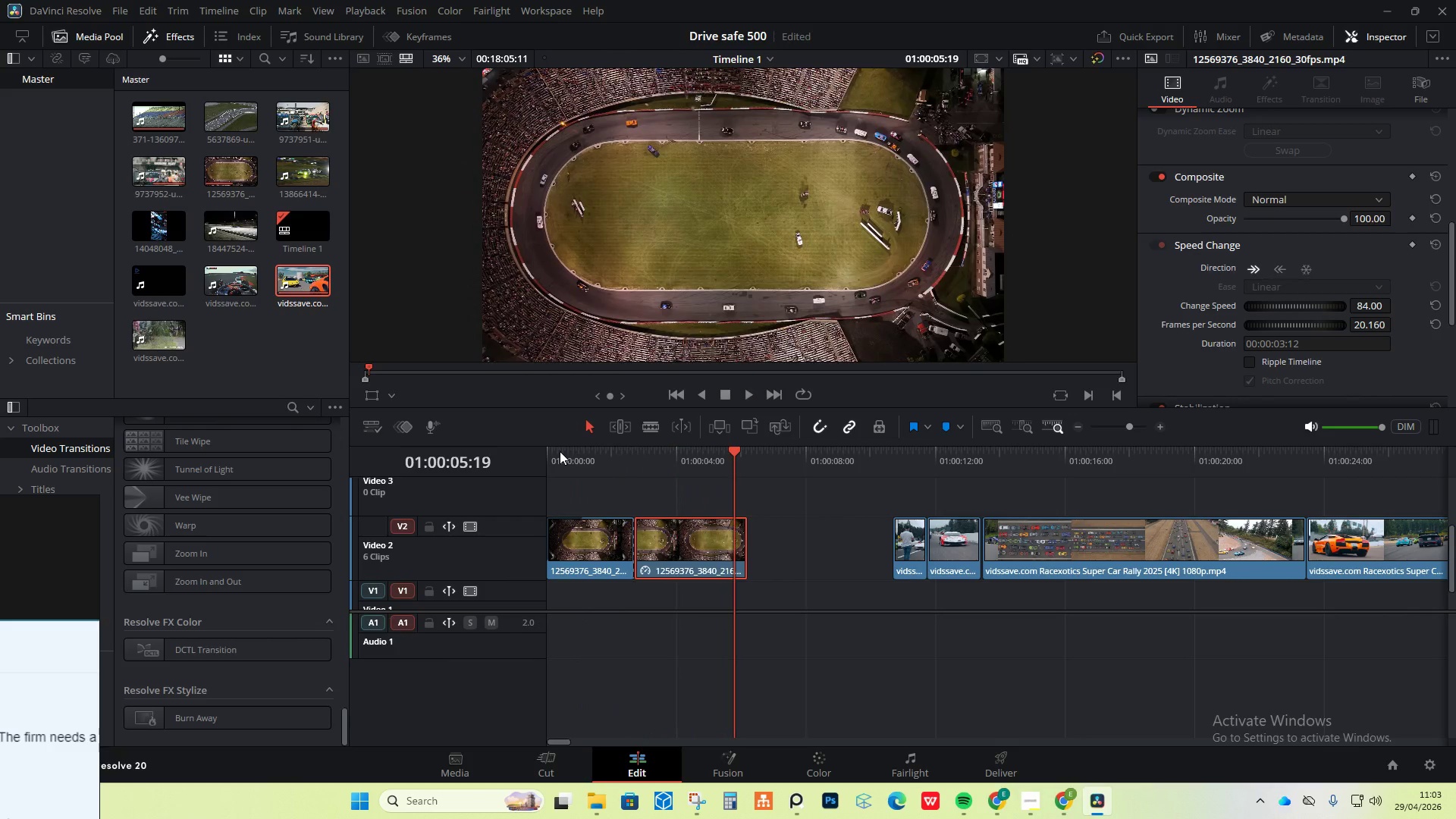 
key(Control+Z)
 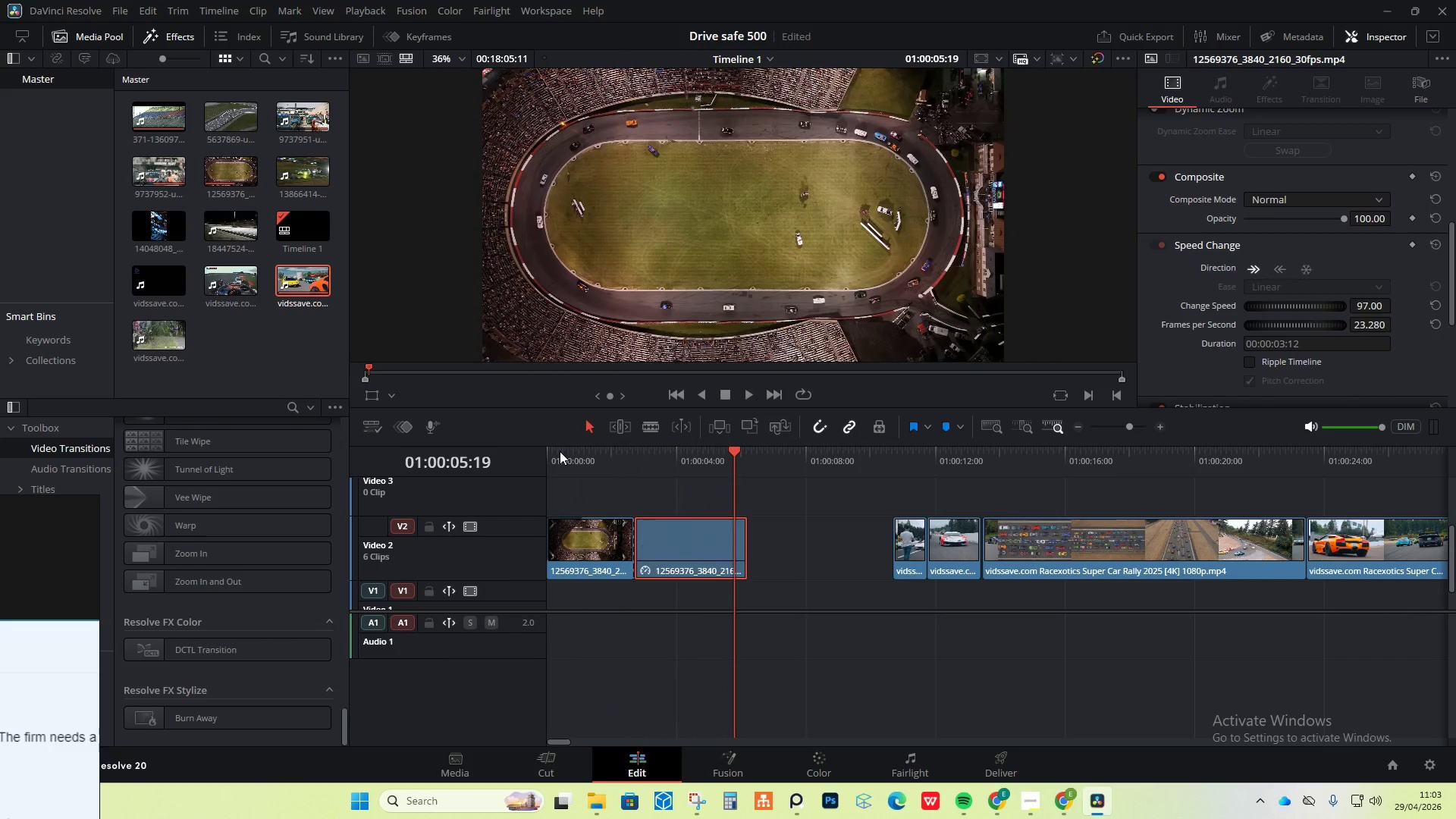 
key(Control+Z)
 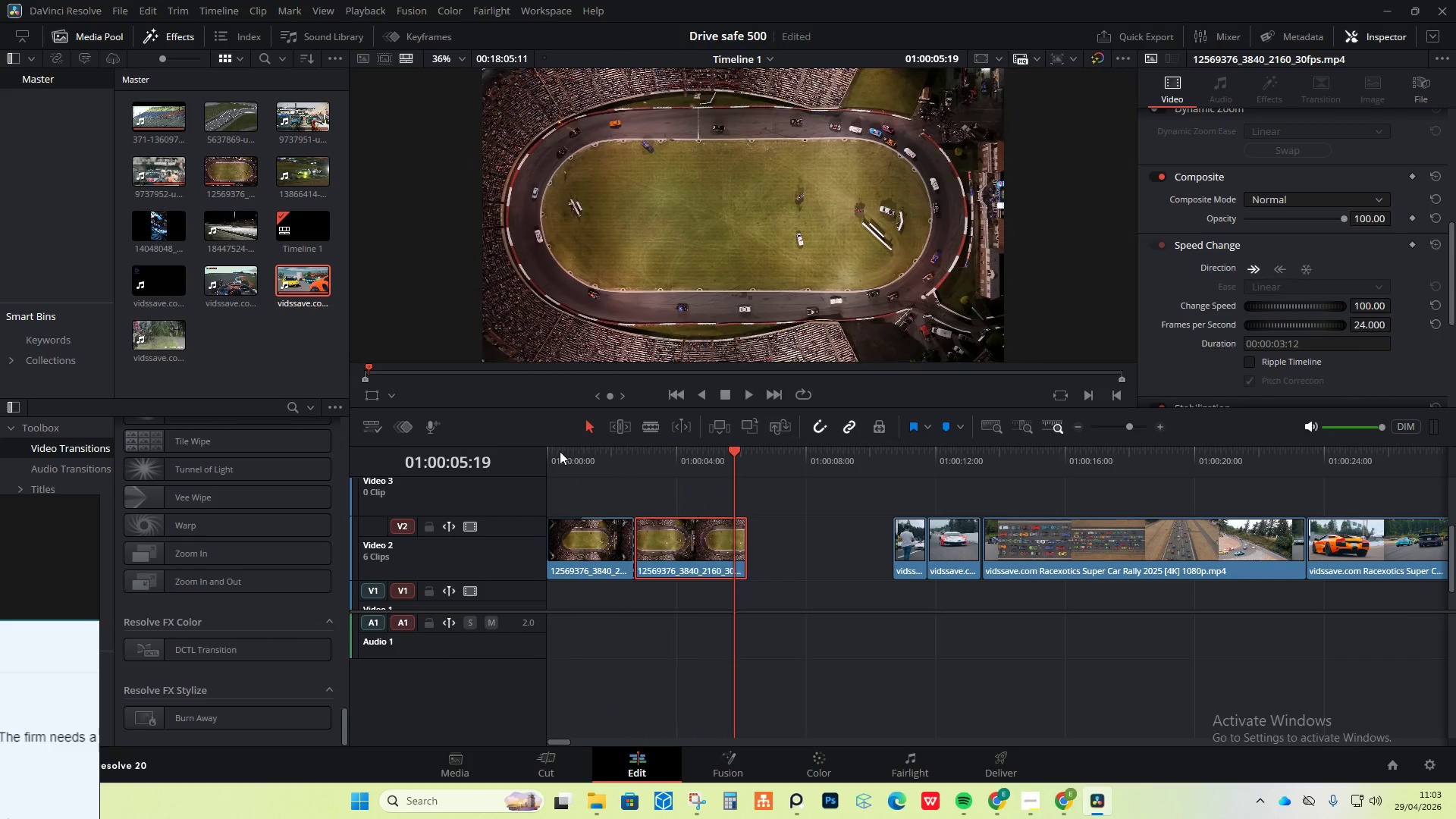 
key(Control+Z)
 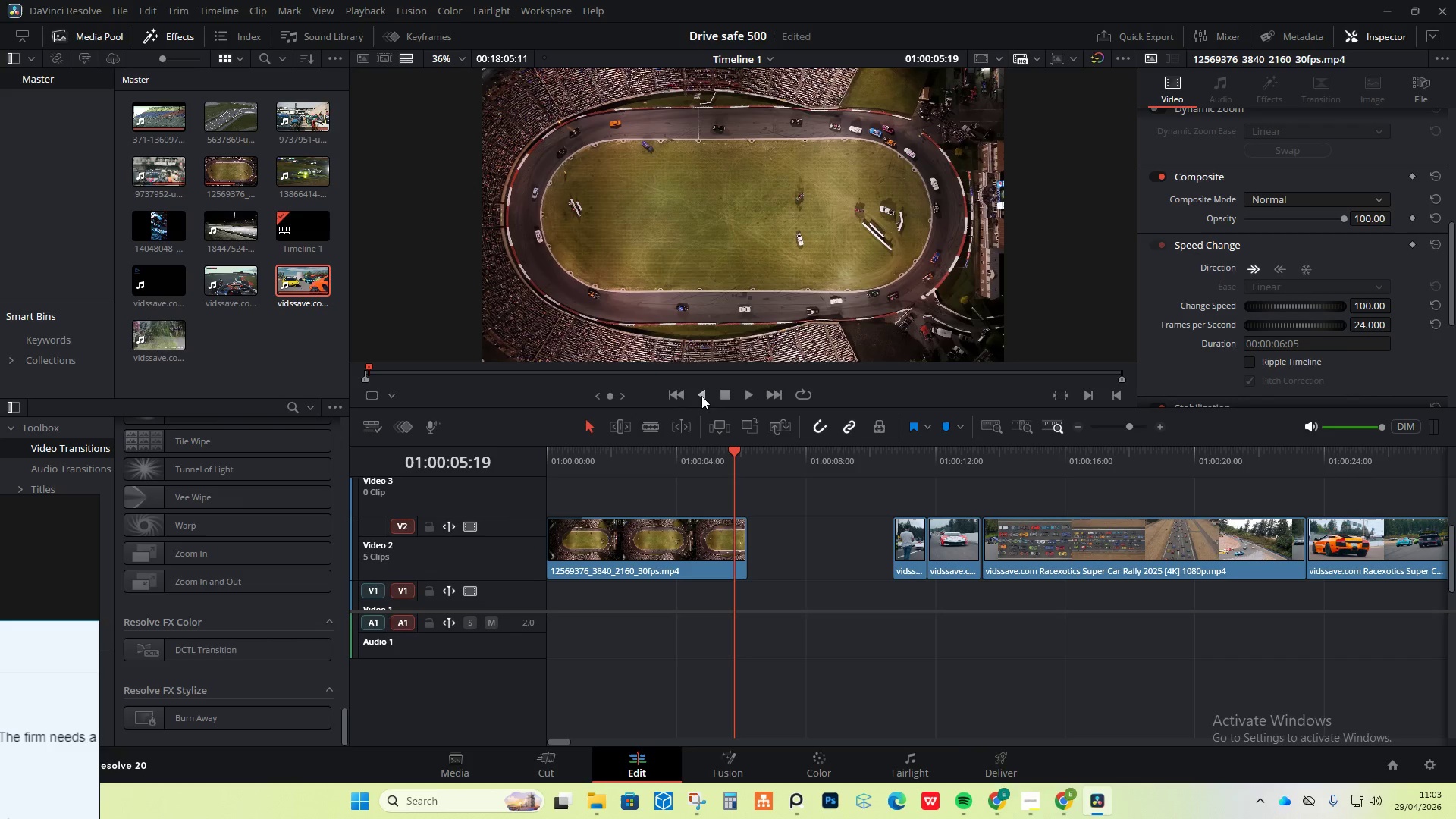 
left_click([653, 427])
 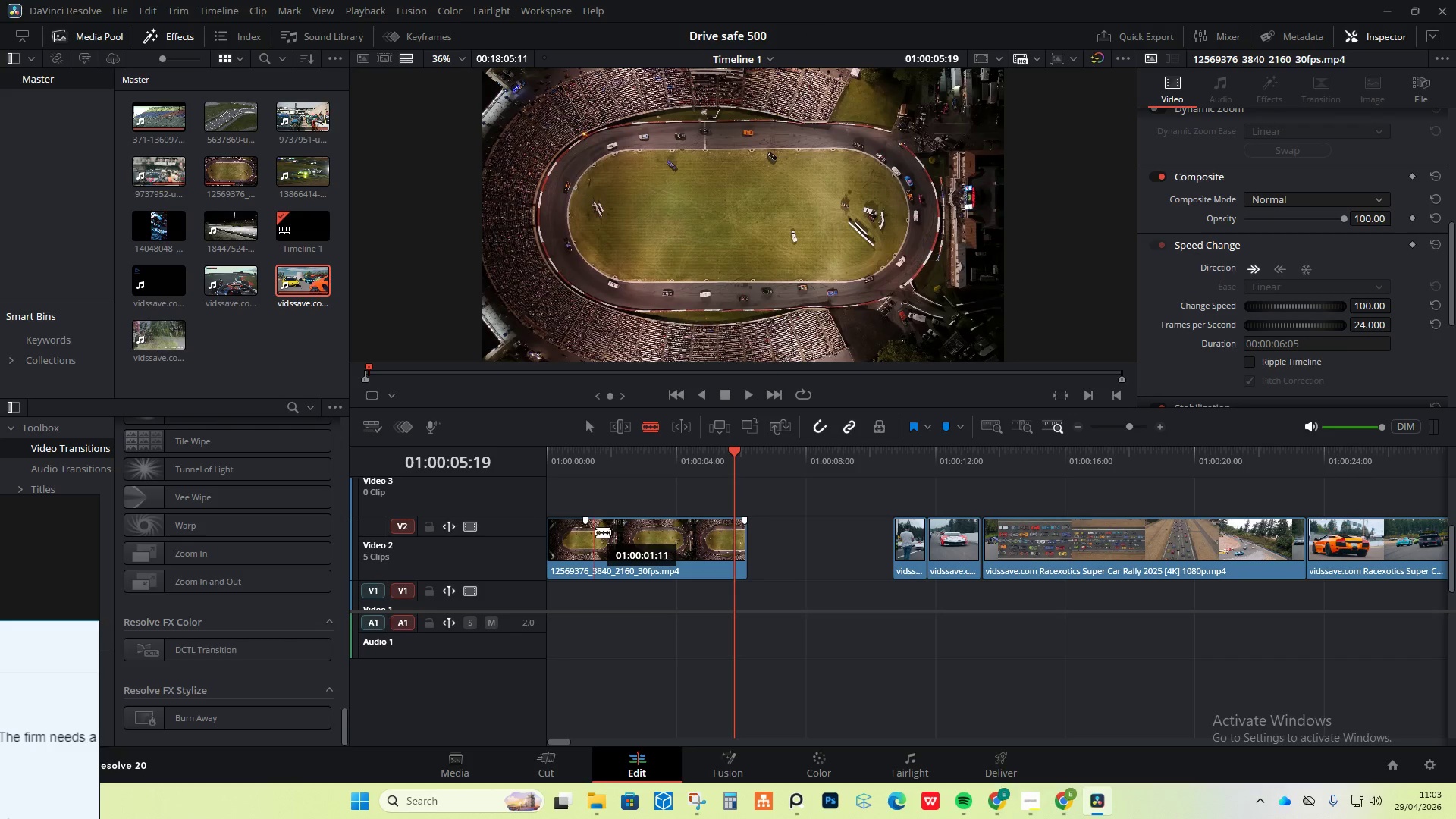 
left_click([595, 532])
 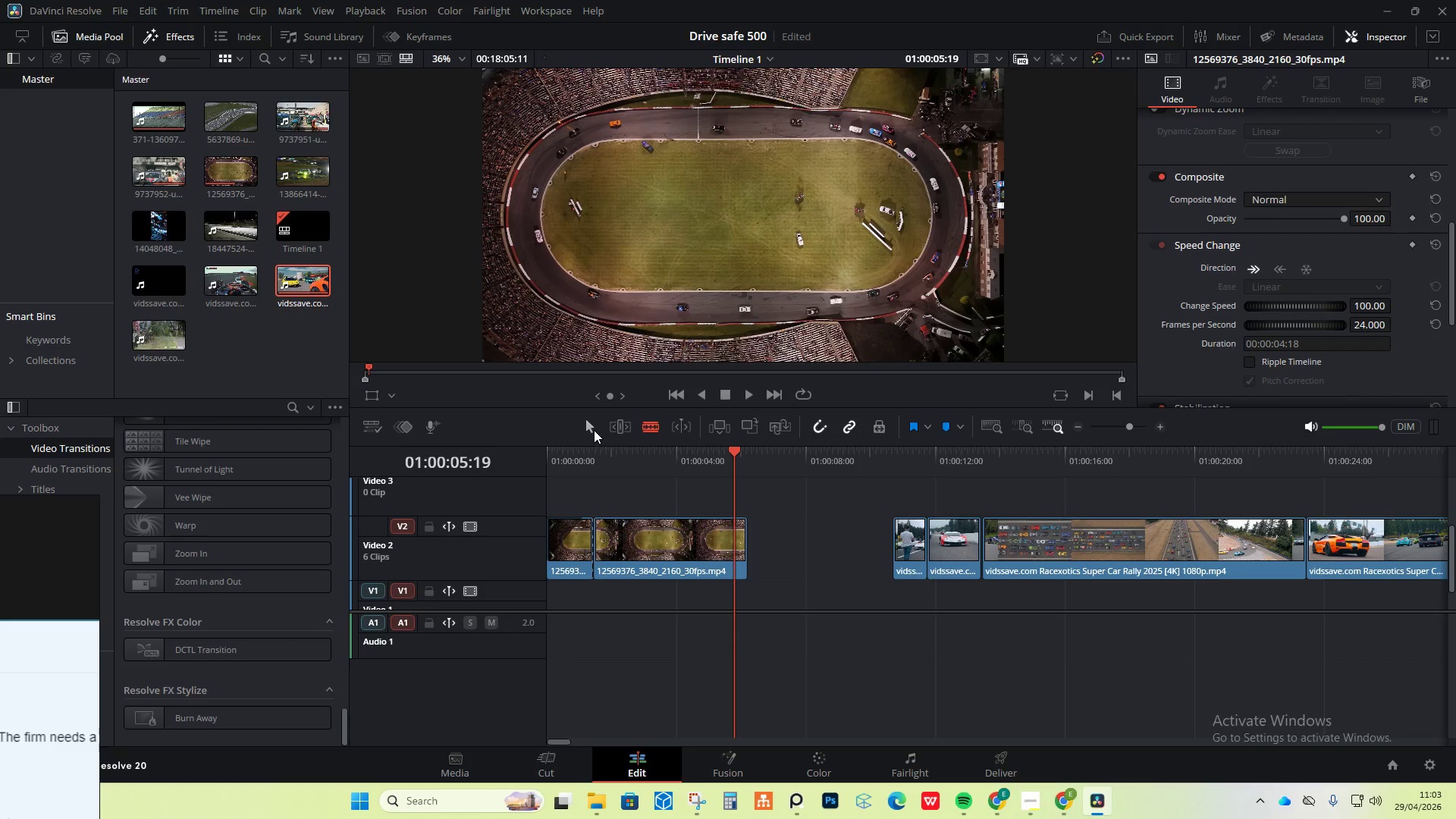 
double_click([643, 548])
 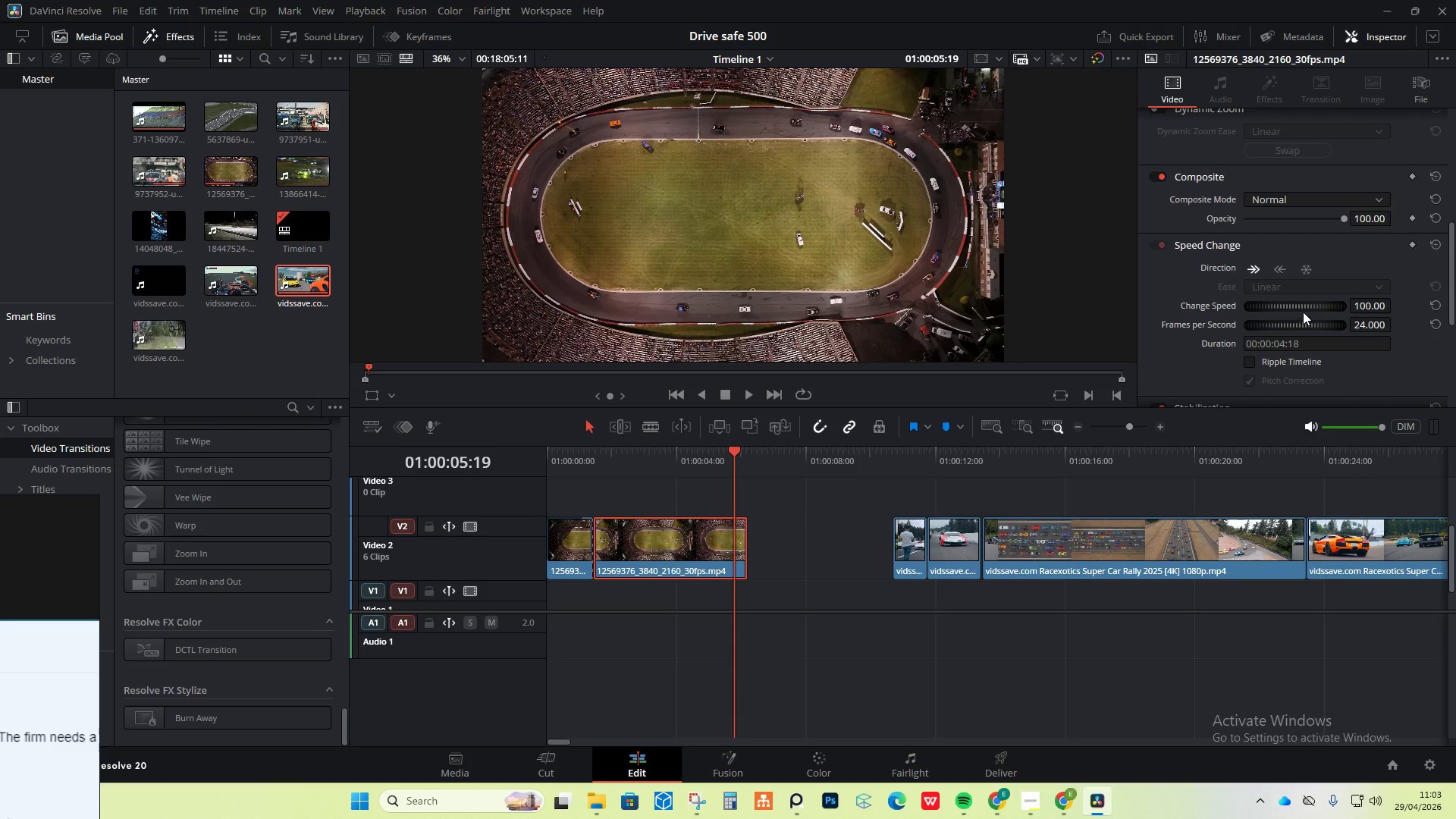 
left_click_drag(start_coordinate=[1312, 306], to_coordinate=[1282, 325])
 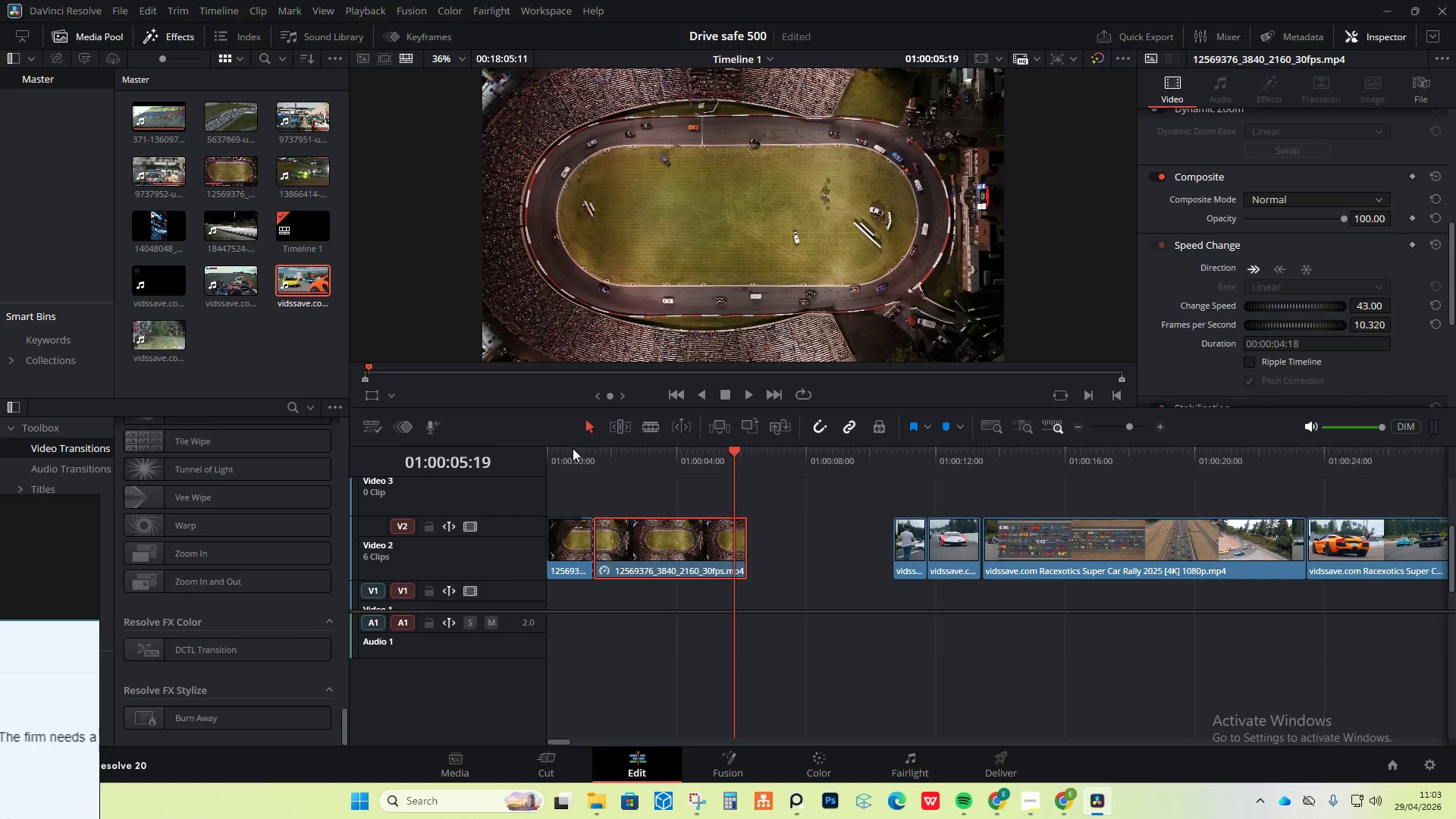 
left_click([556, 453])
 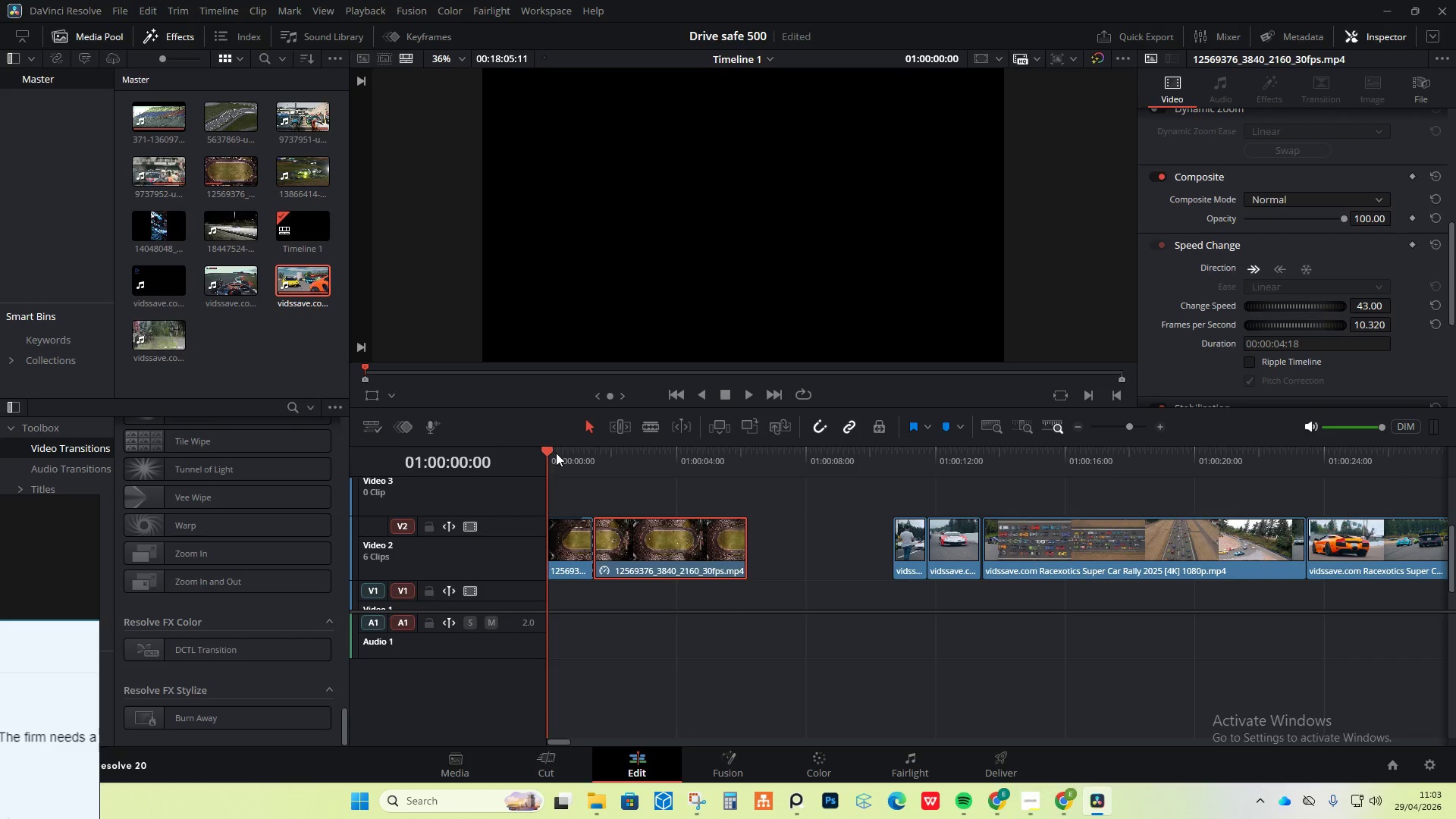 
key(Space)
 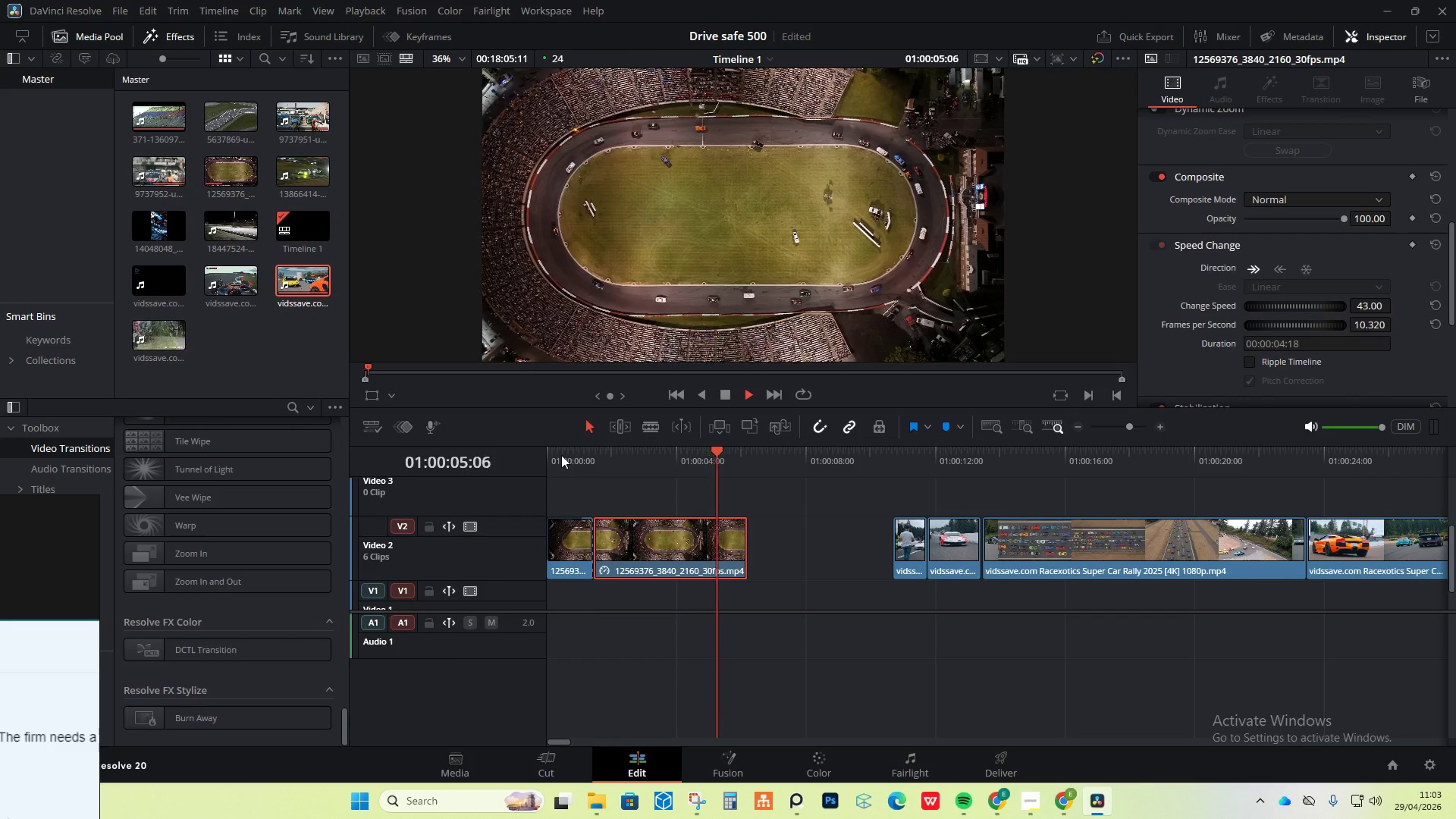 
wait(7.22)
 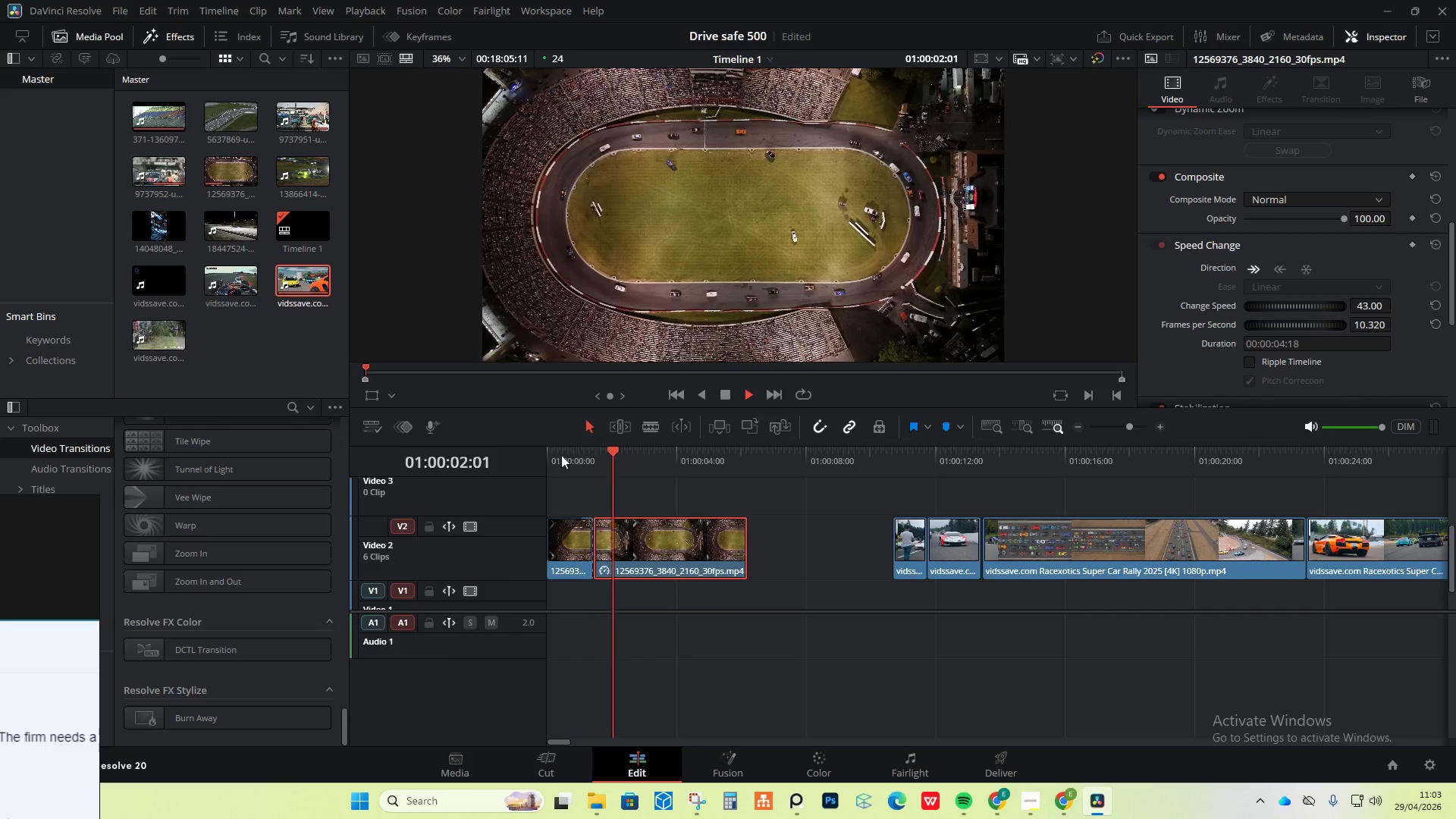 
left_click([554, 451])
 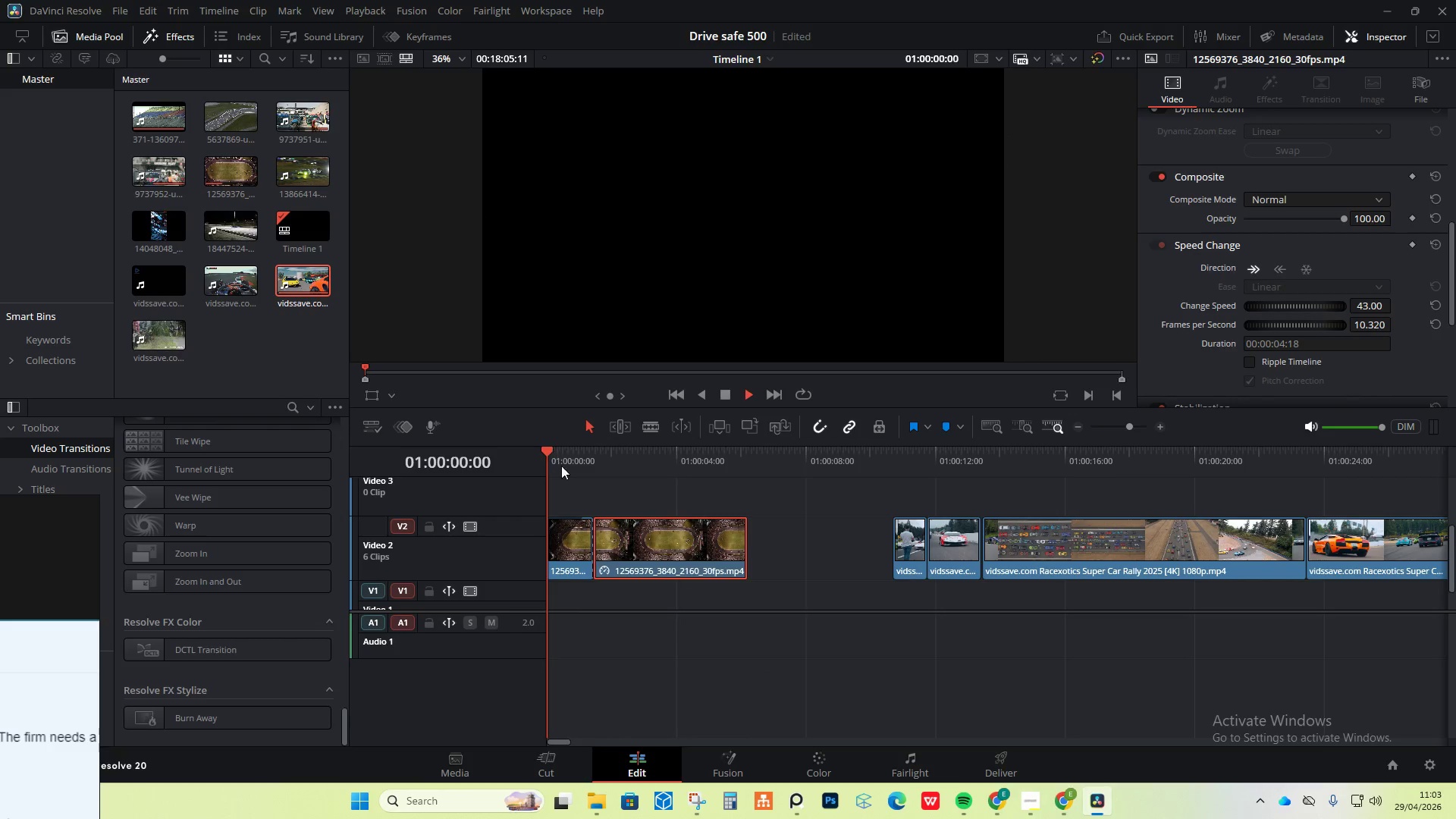 
key(Space)
 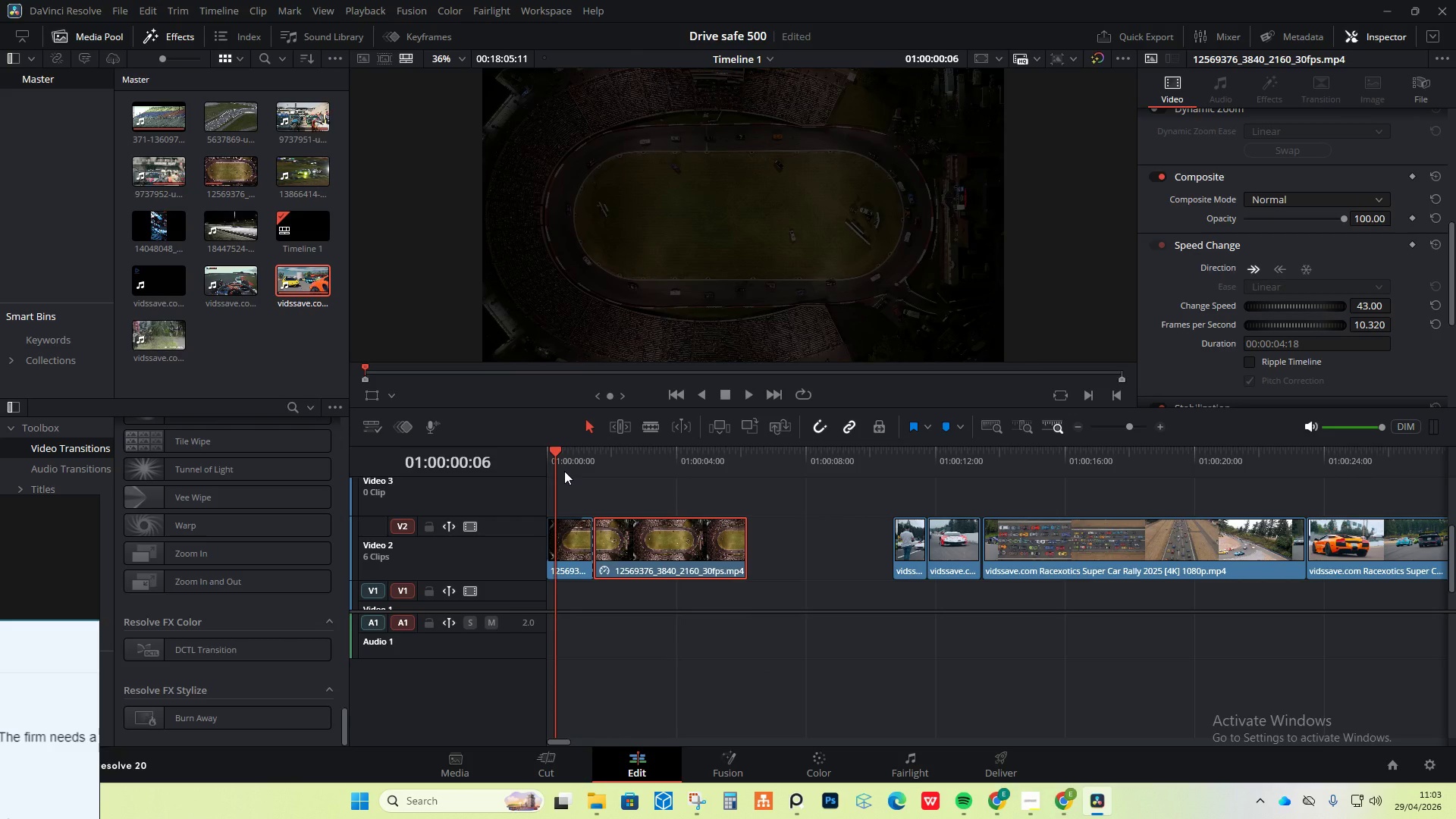 
key(Space)
 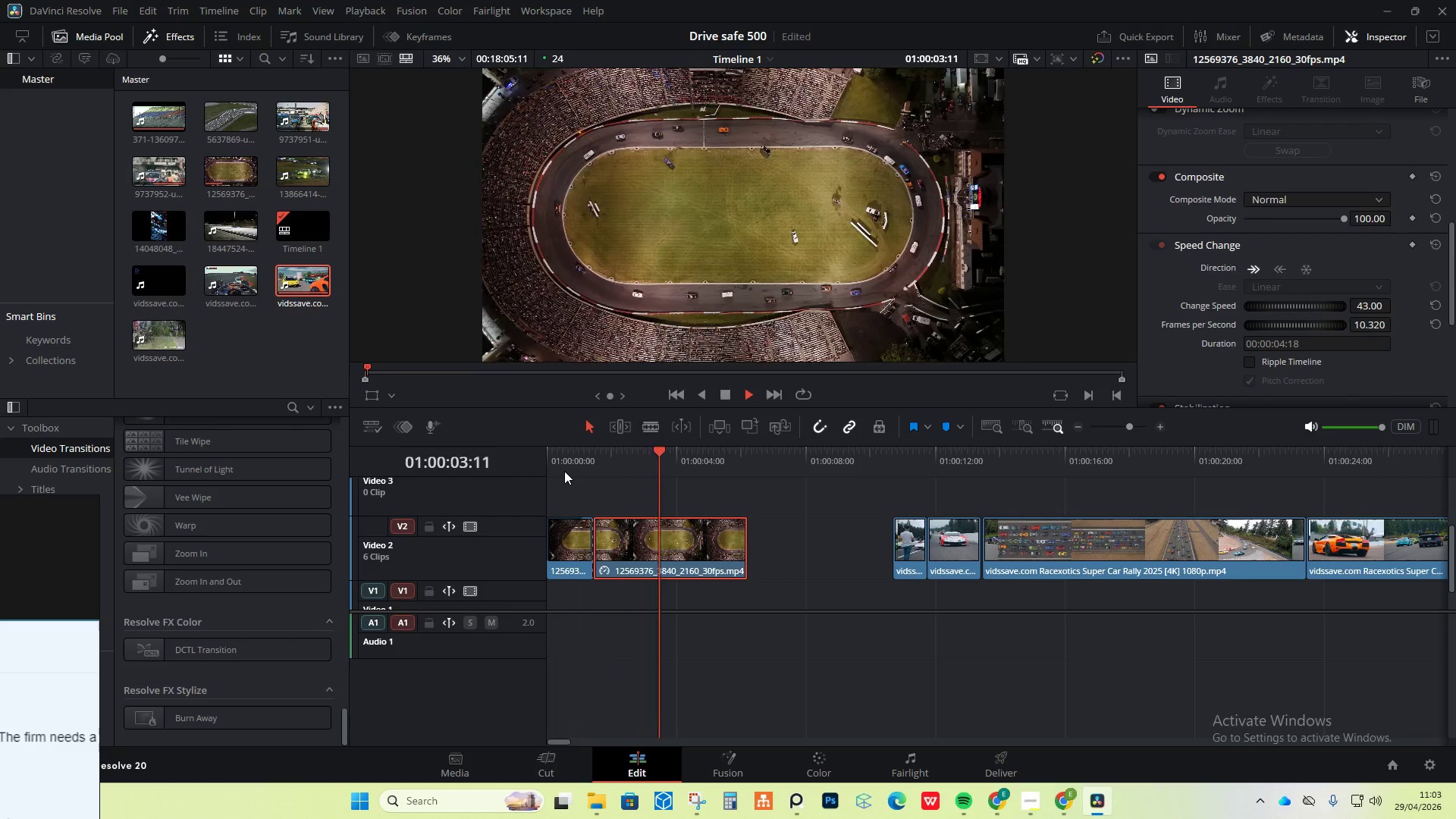 
left_click([546, 449])
 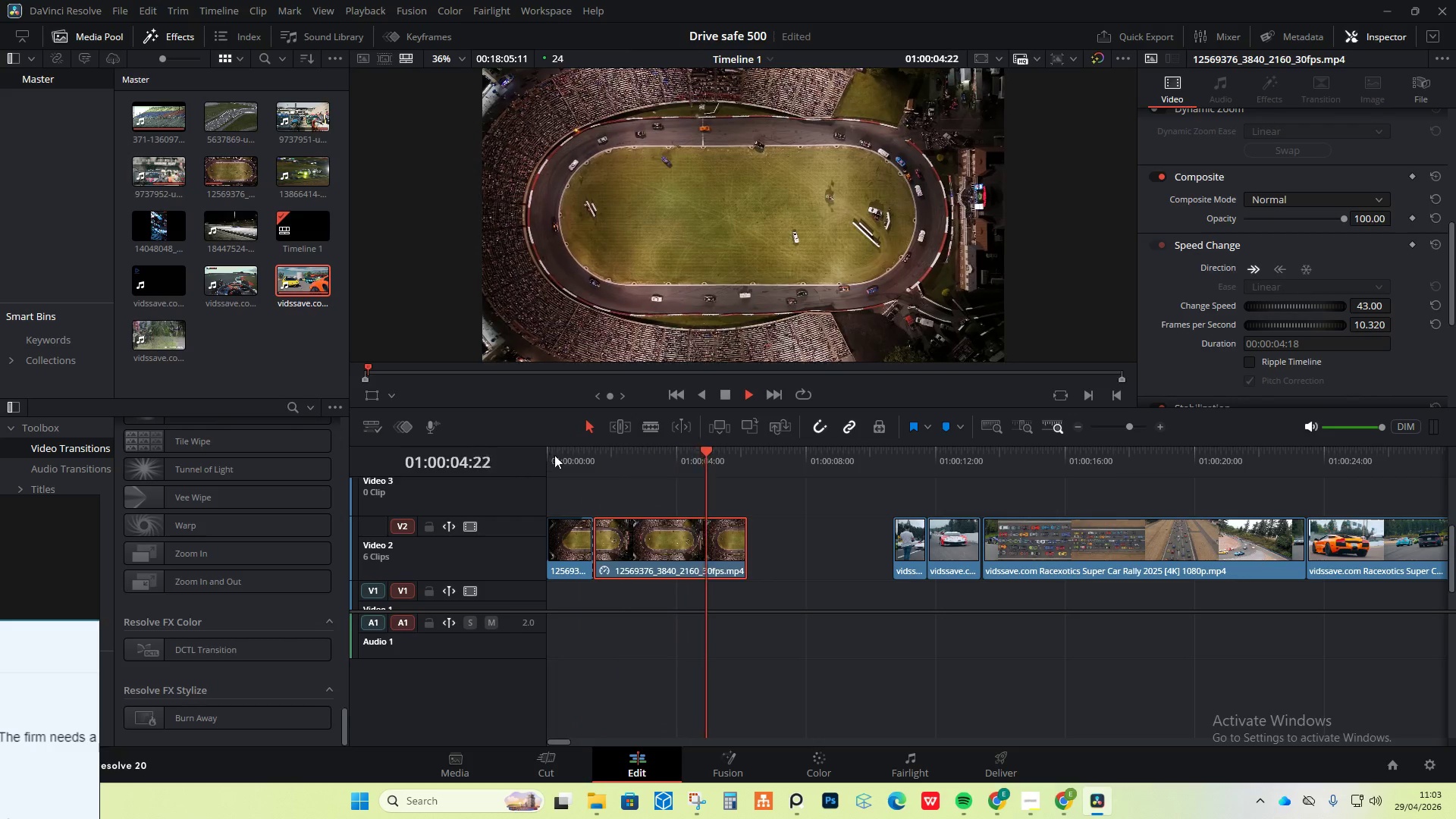 
left_click([556, 448])
 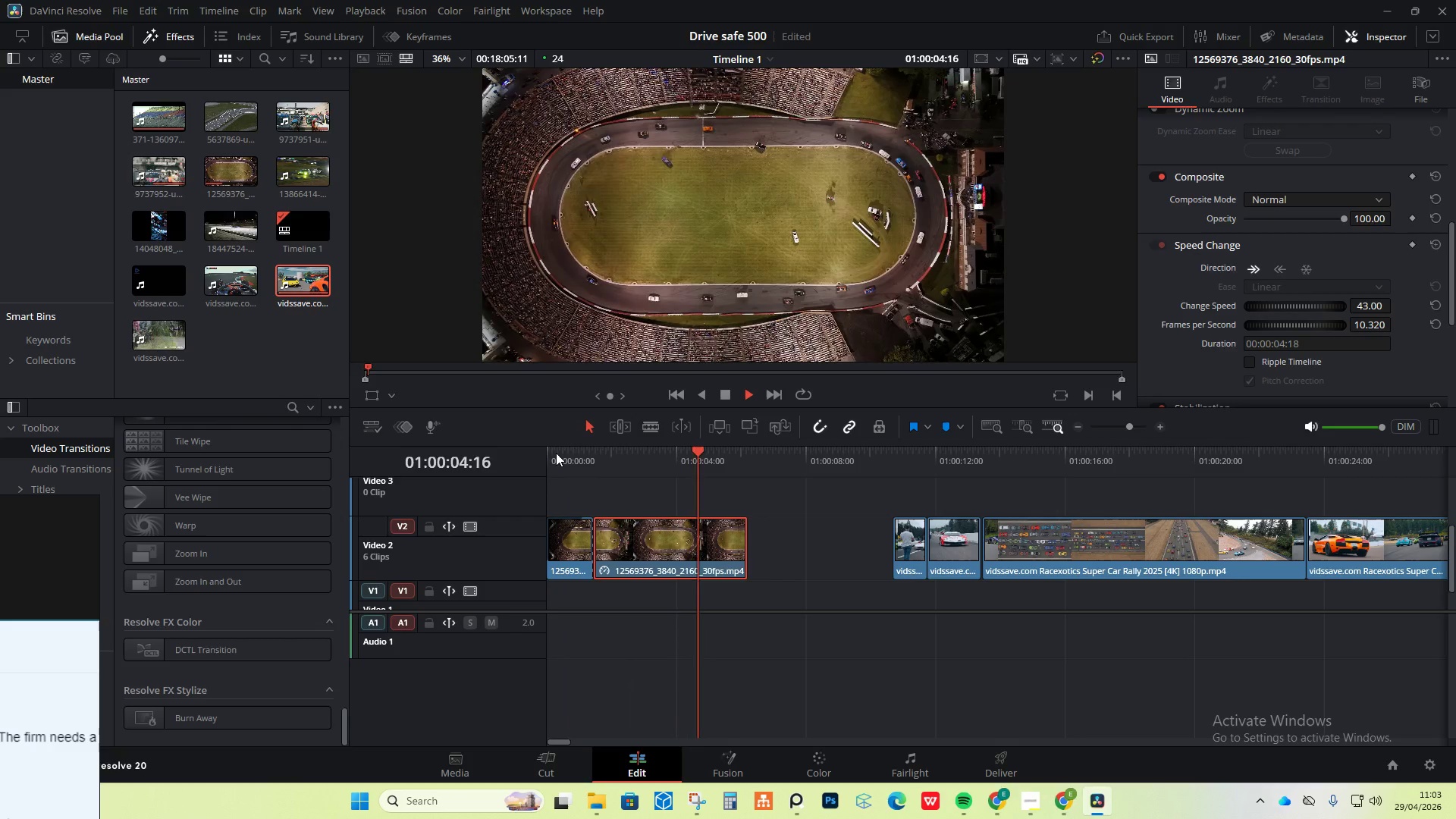 
wait(6.59)
 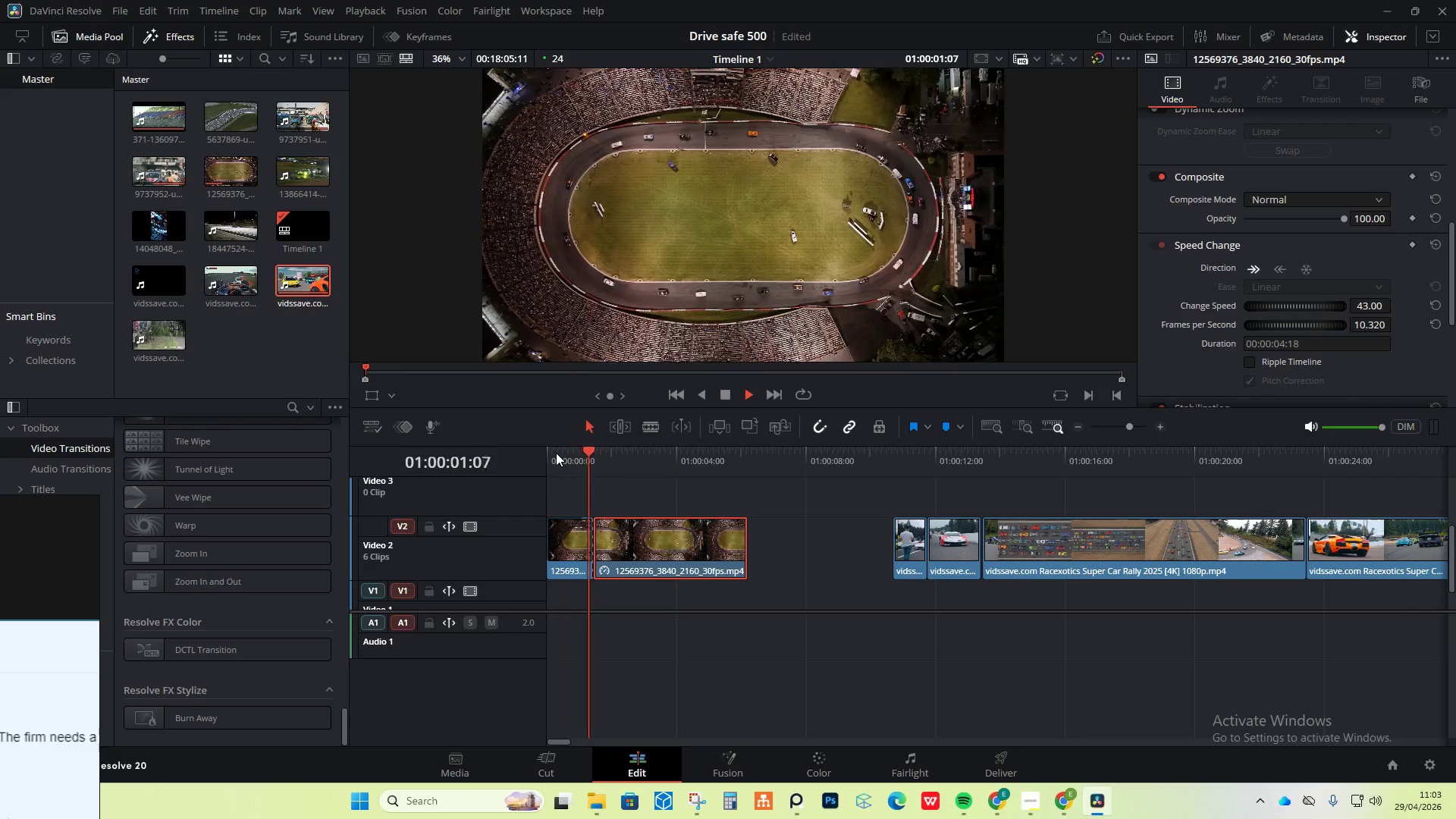 
key(Space)
 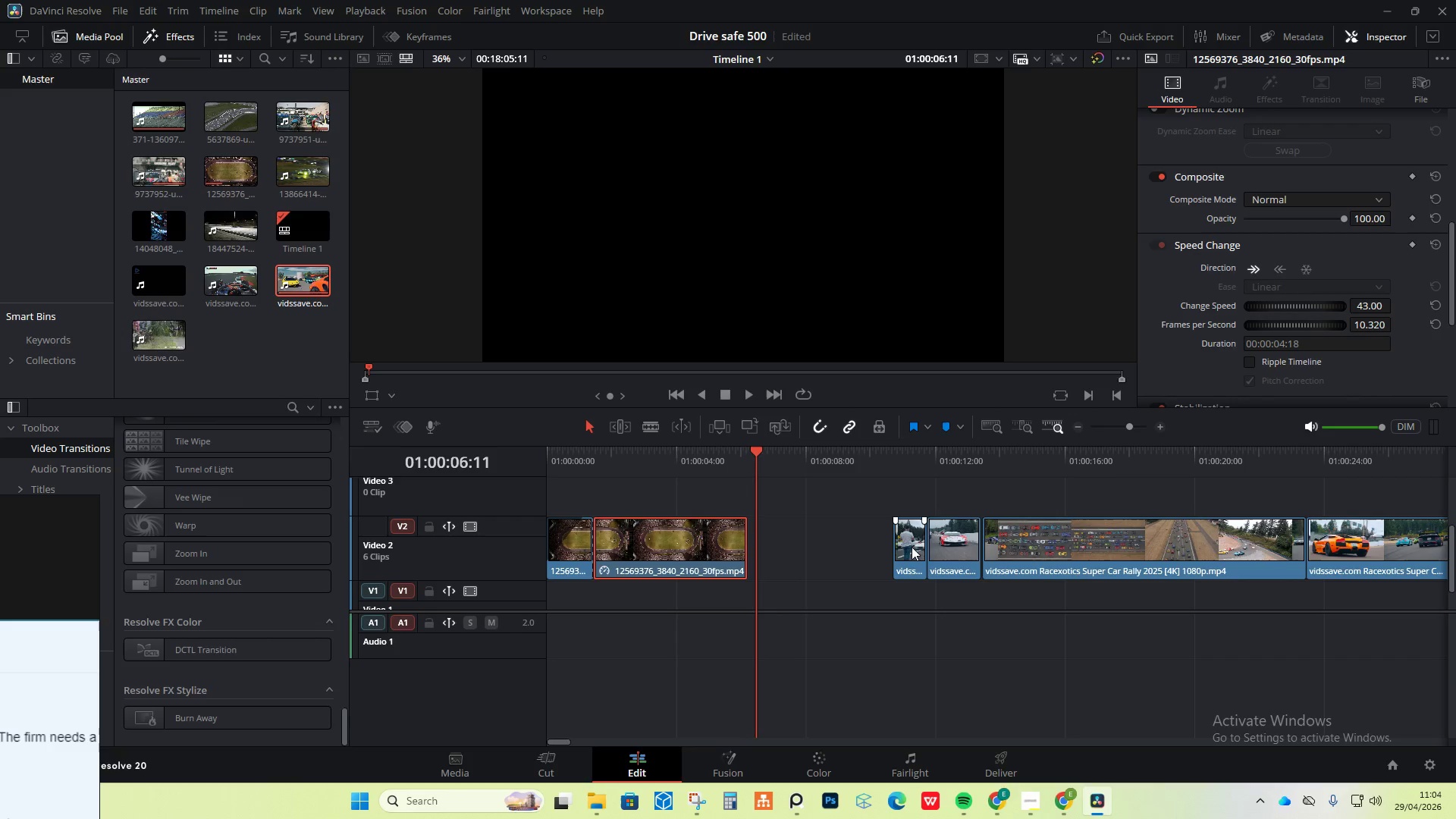 
left_click_drag(start_coordinate=[920, 547], to_coordinate=[772, 547])
 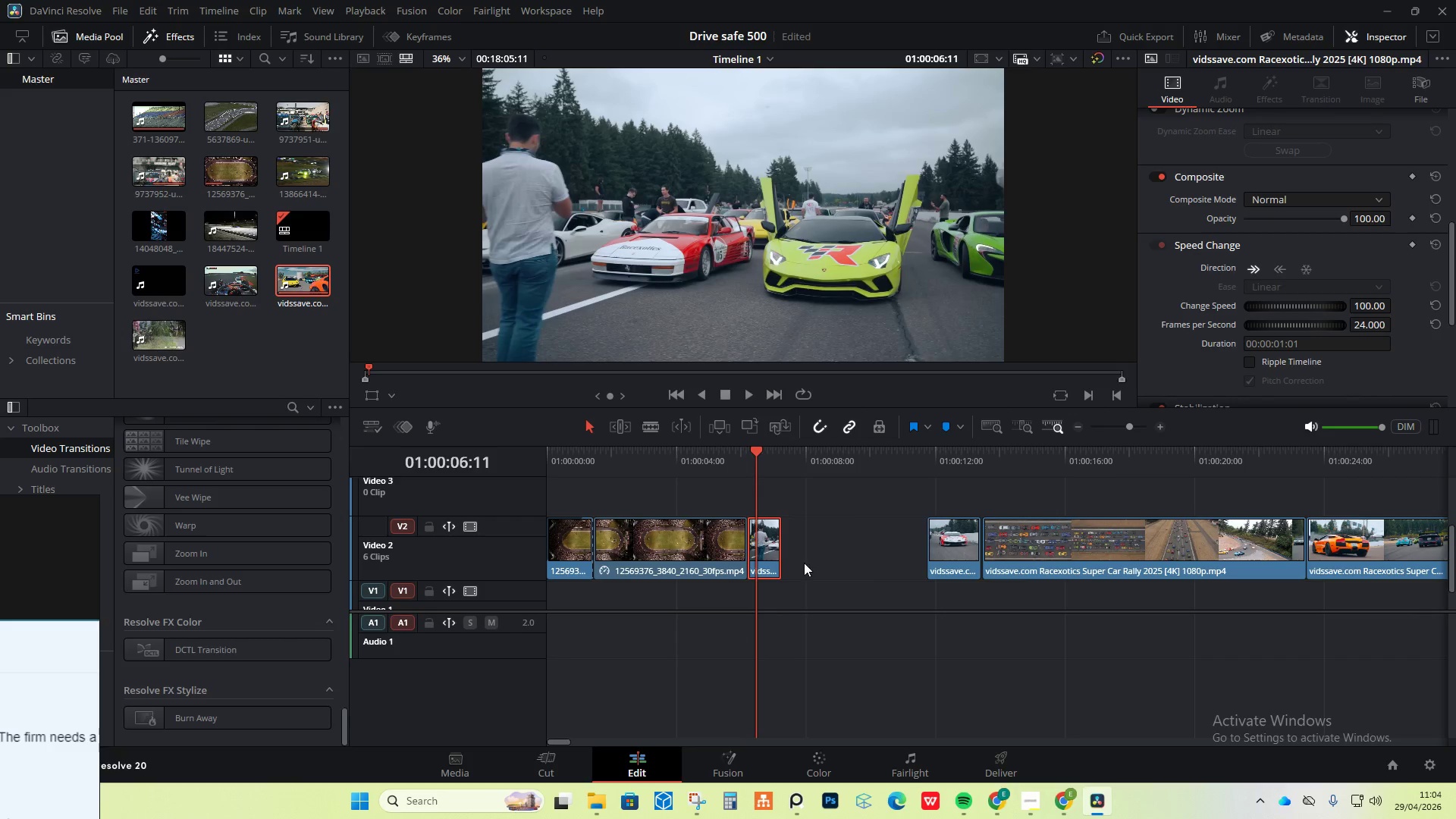 
left_click([766, 547])
 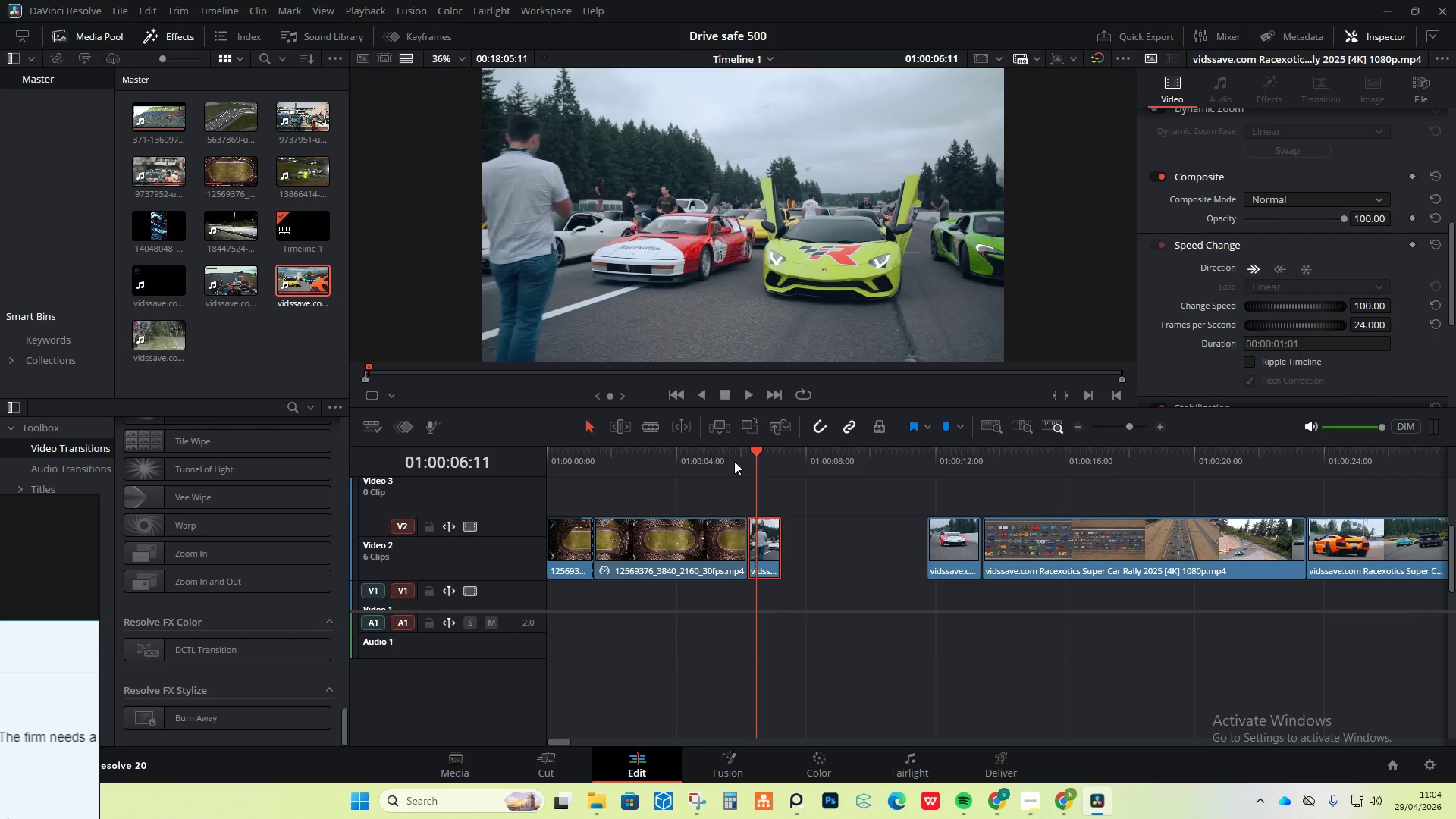 
left_click([700, 449])
 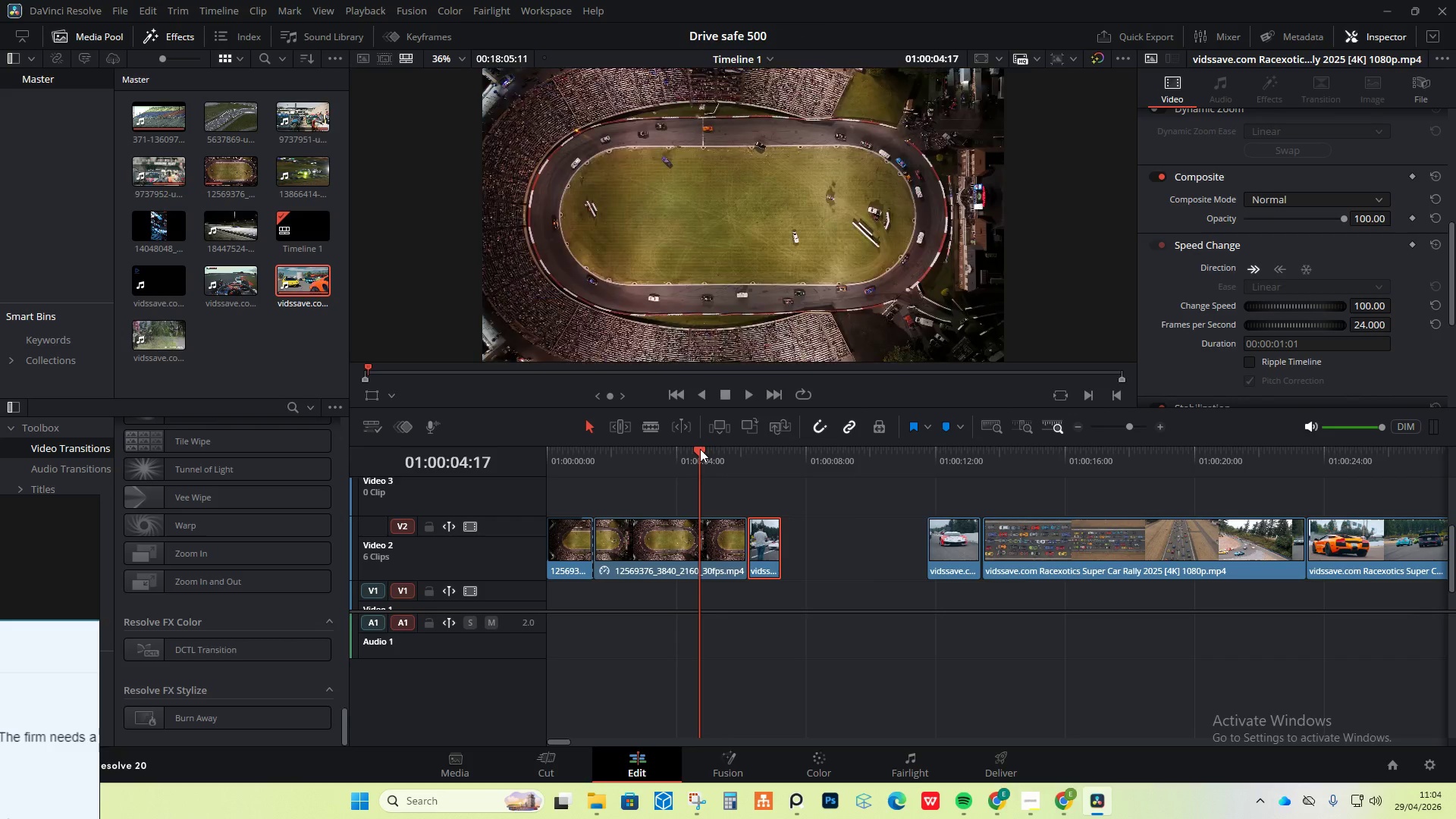 
key(Space)
 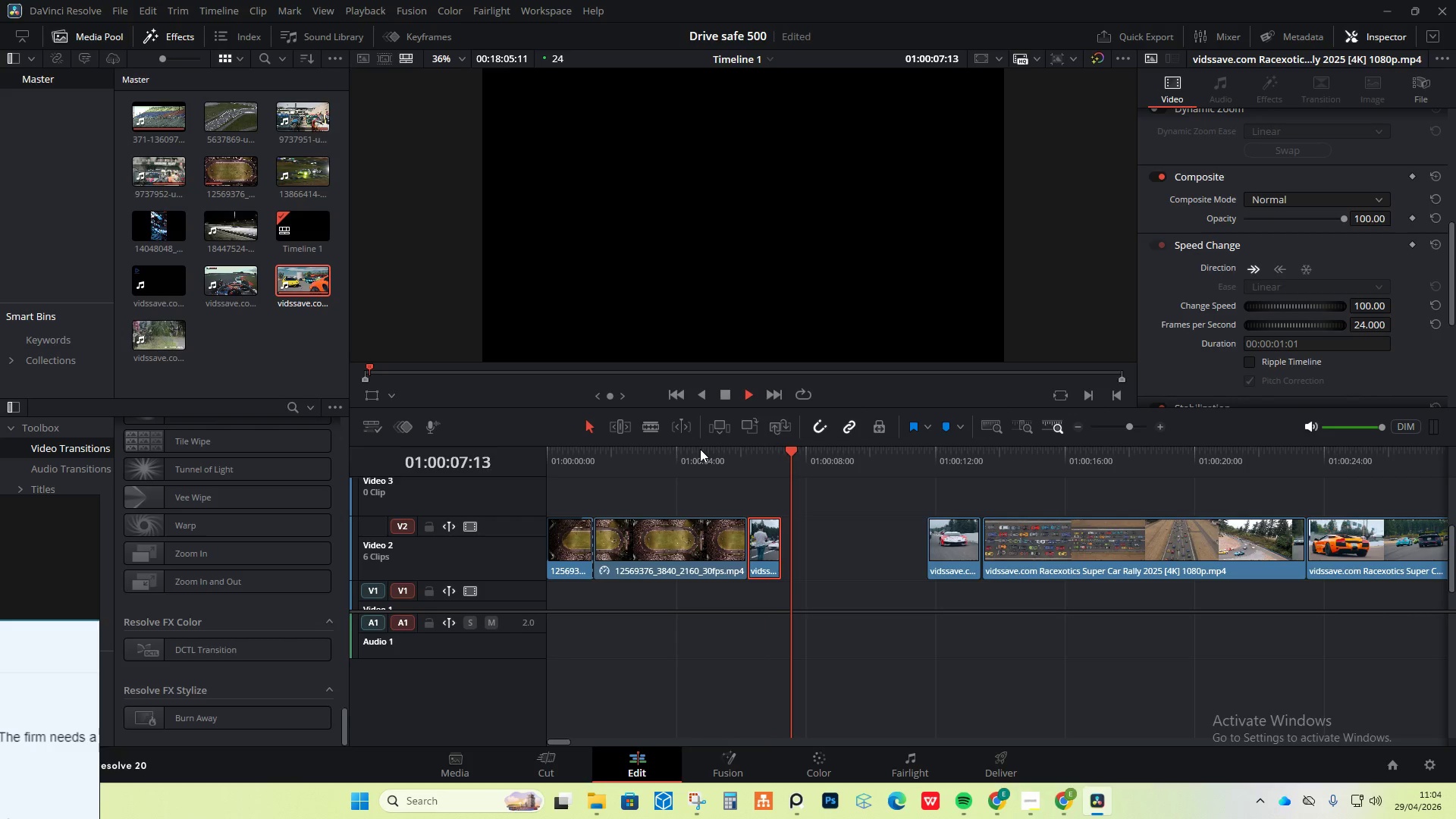 
key(Space)
 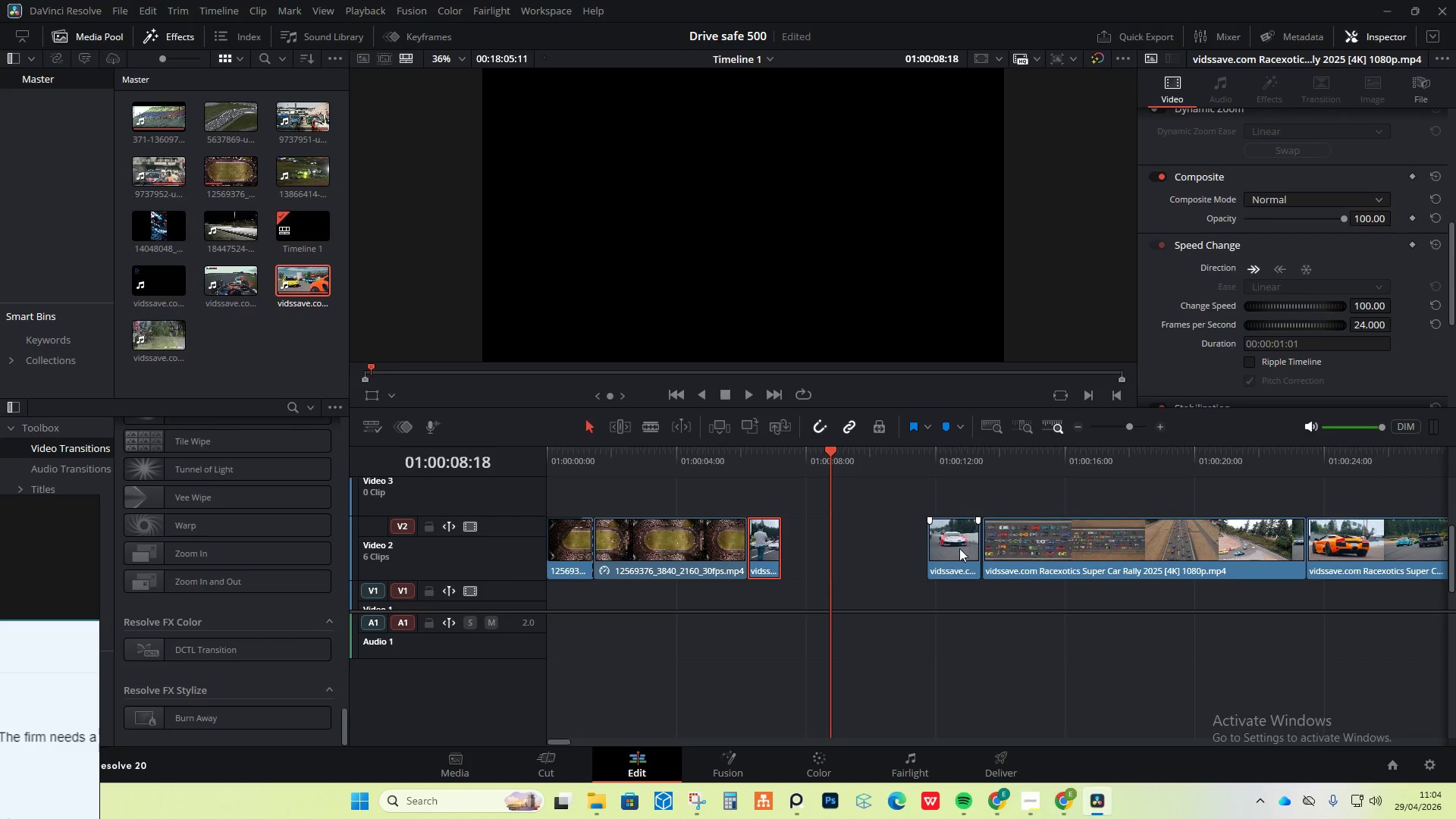 
left_click_drag(start_coordinate=[958, 549], to_coordinate=[816, 548])
 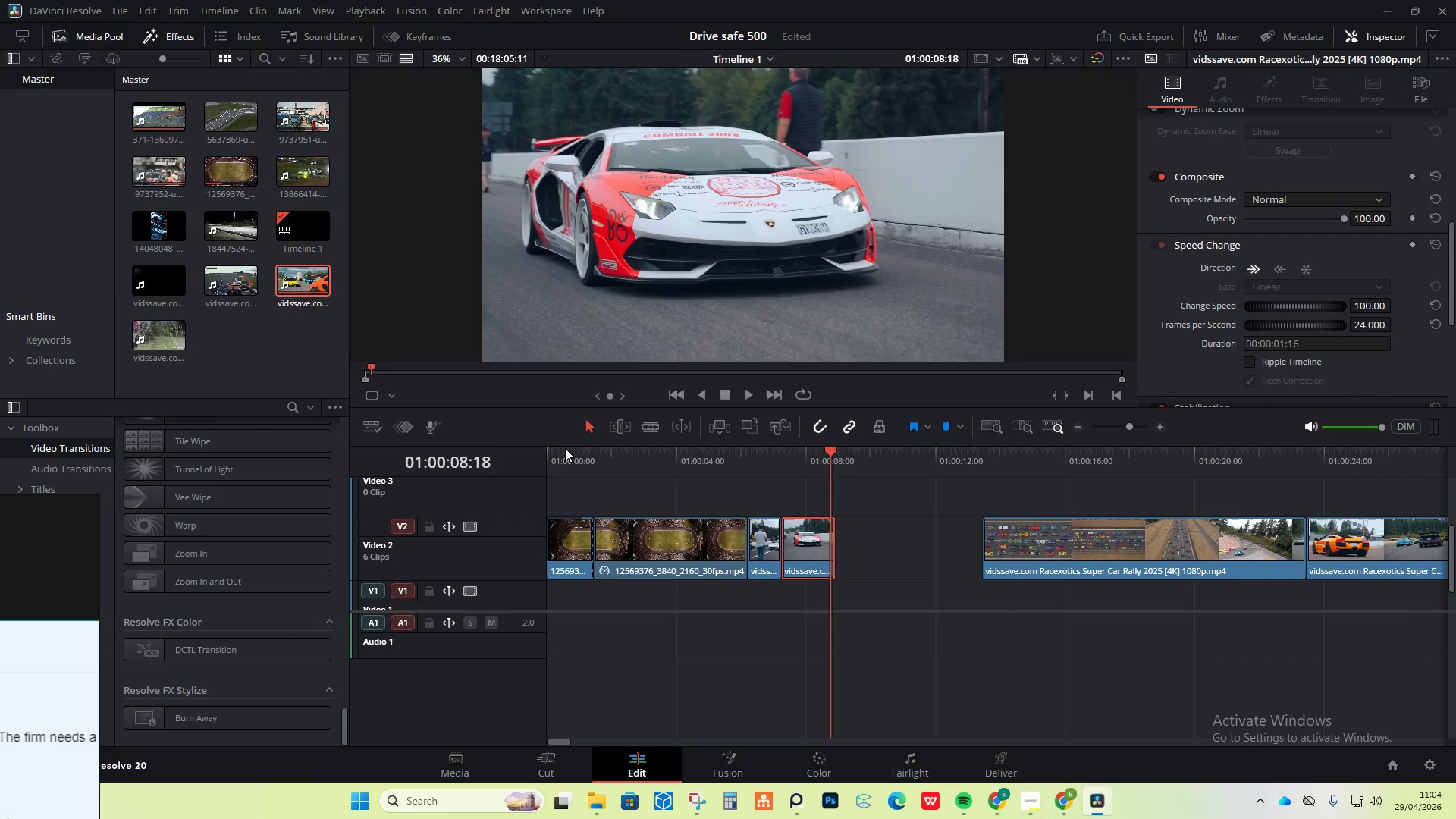 
key(Space)
 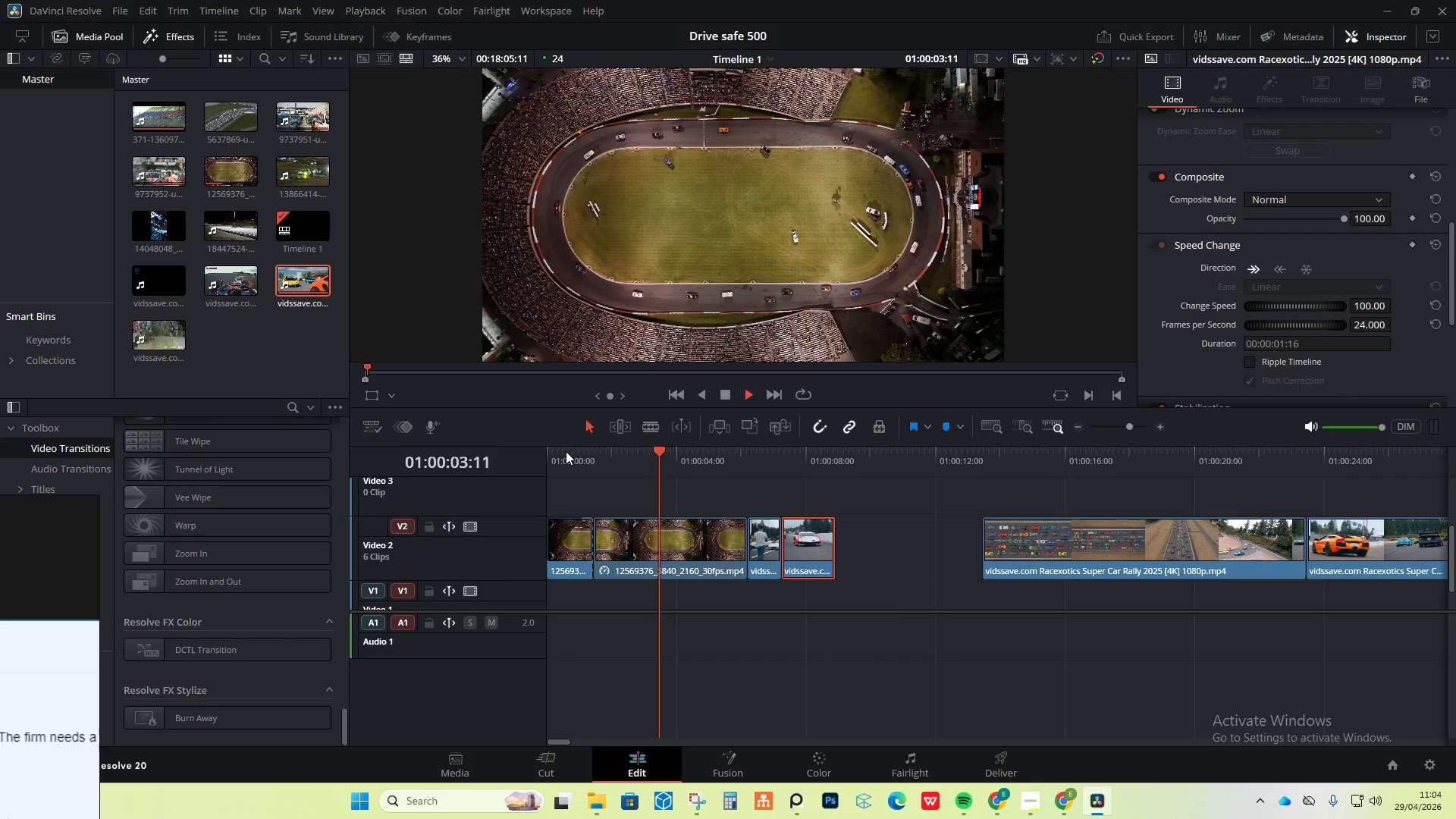 
wait(8.55)
 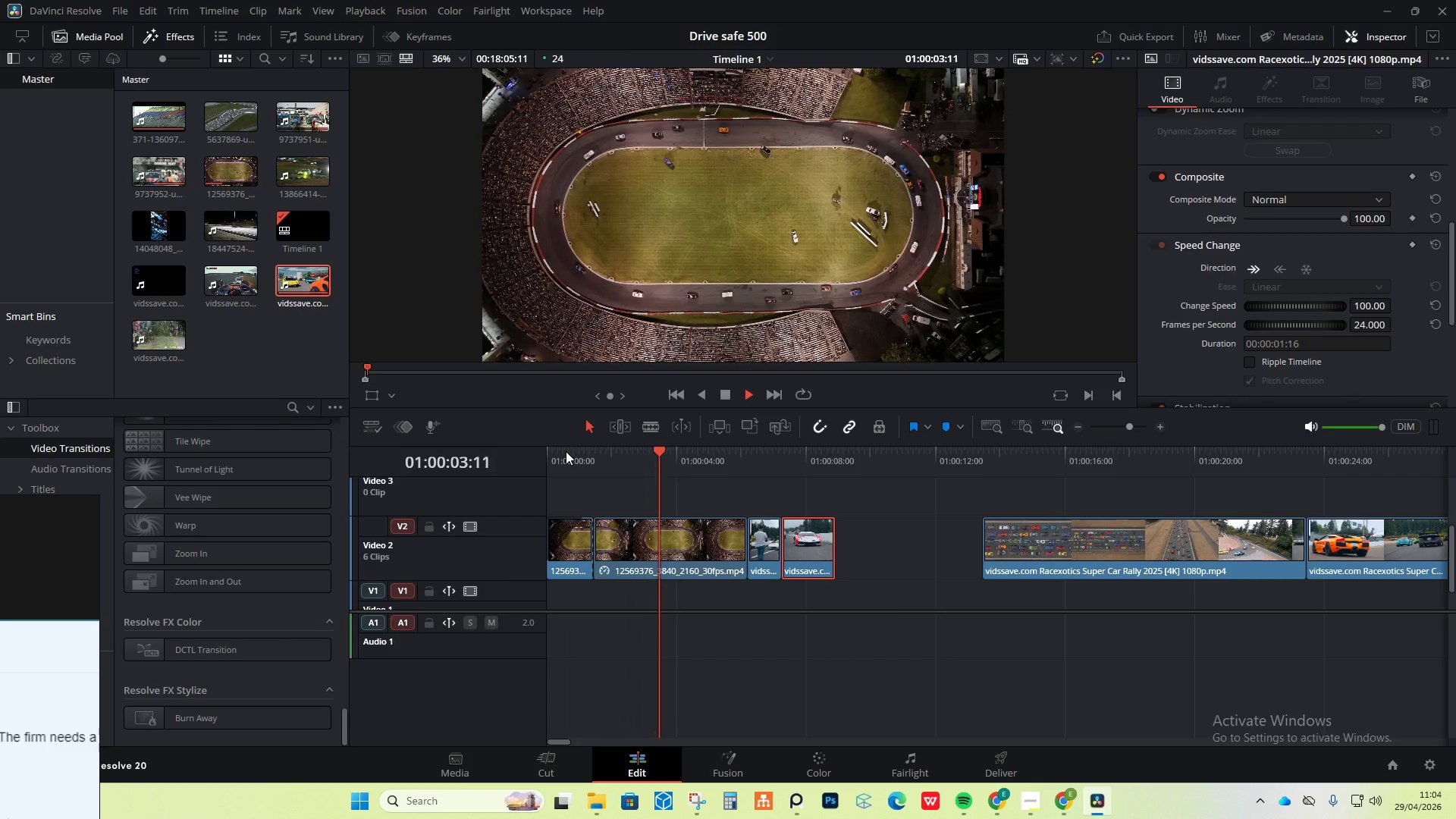 
key(Space)
 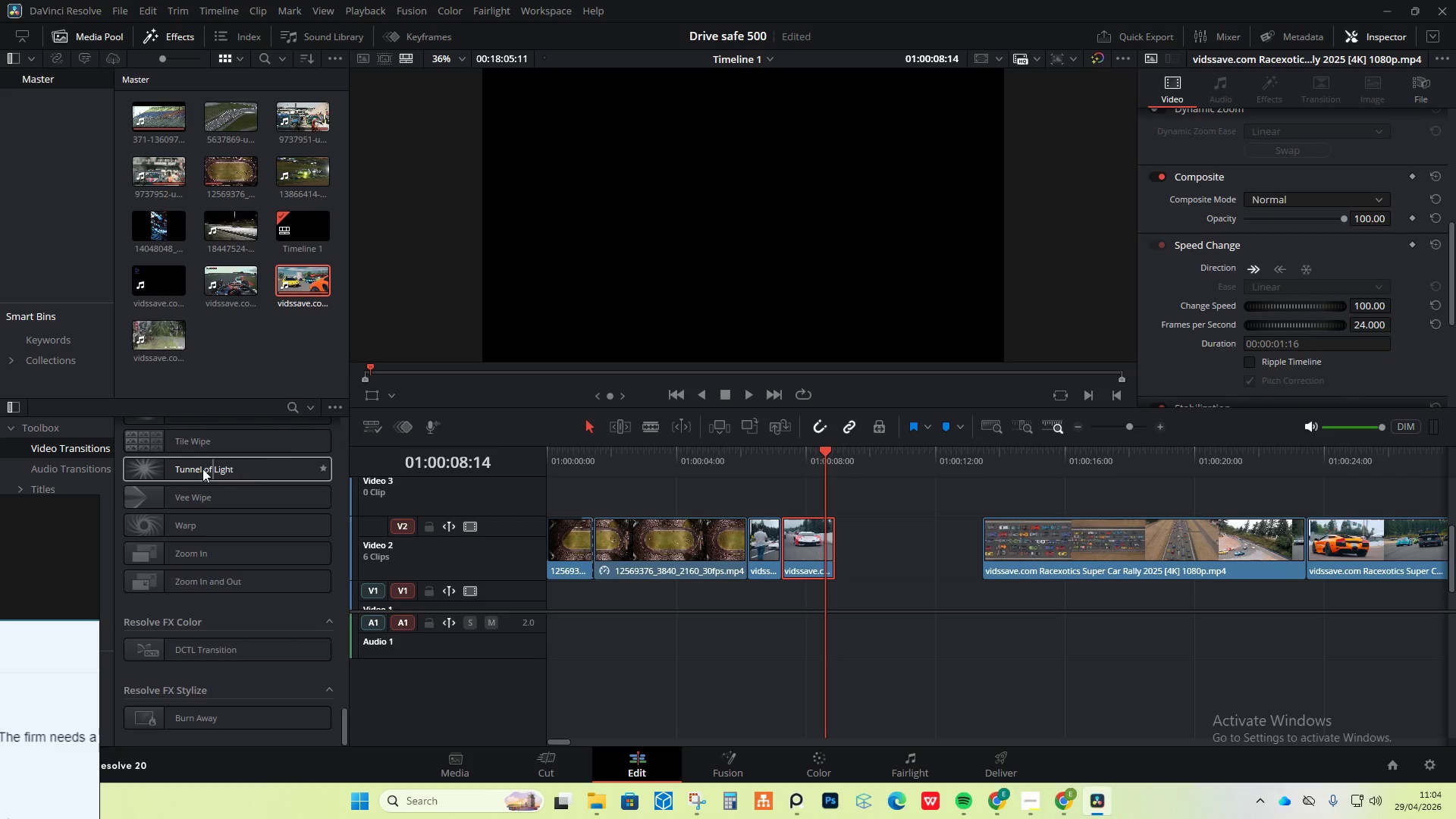 
wait(5.17)
 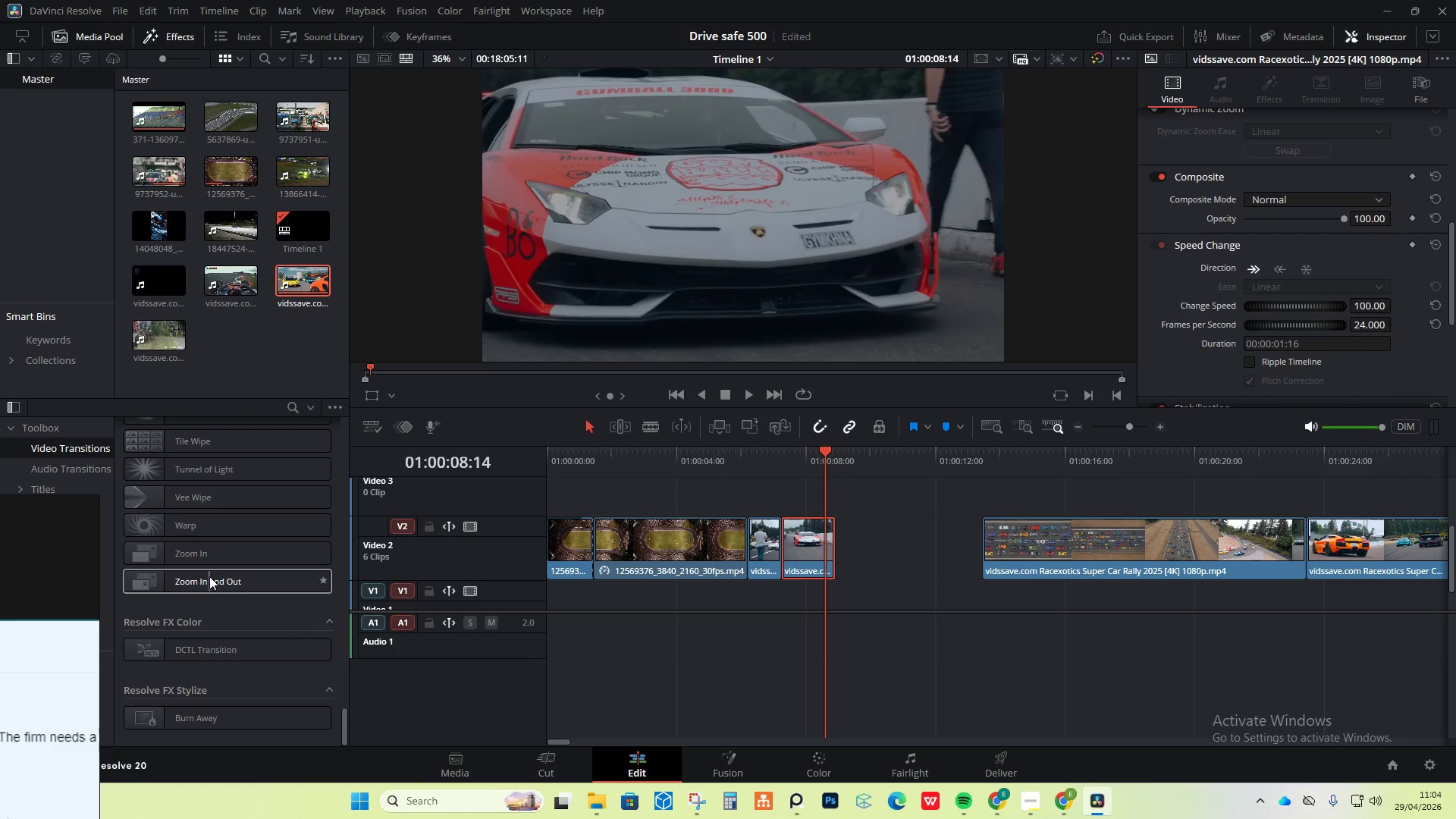 
scroll: coordinate [190, 469], scroll_direction: up, amount: 3.0
 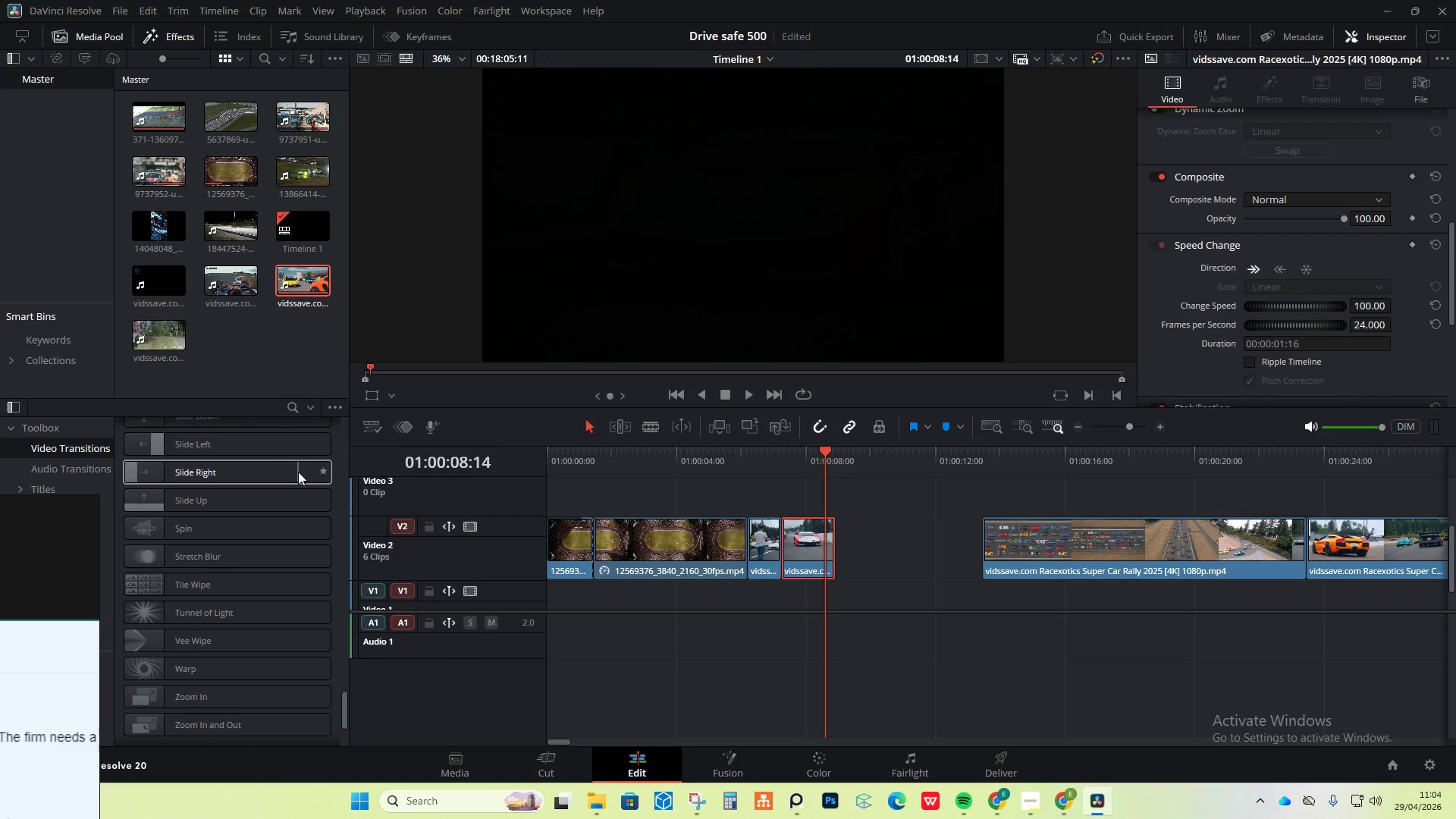 
left_click([773, 457])
 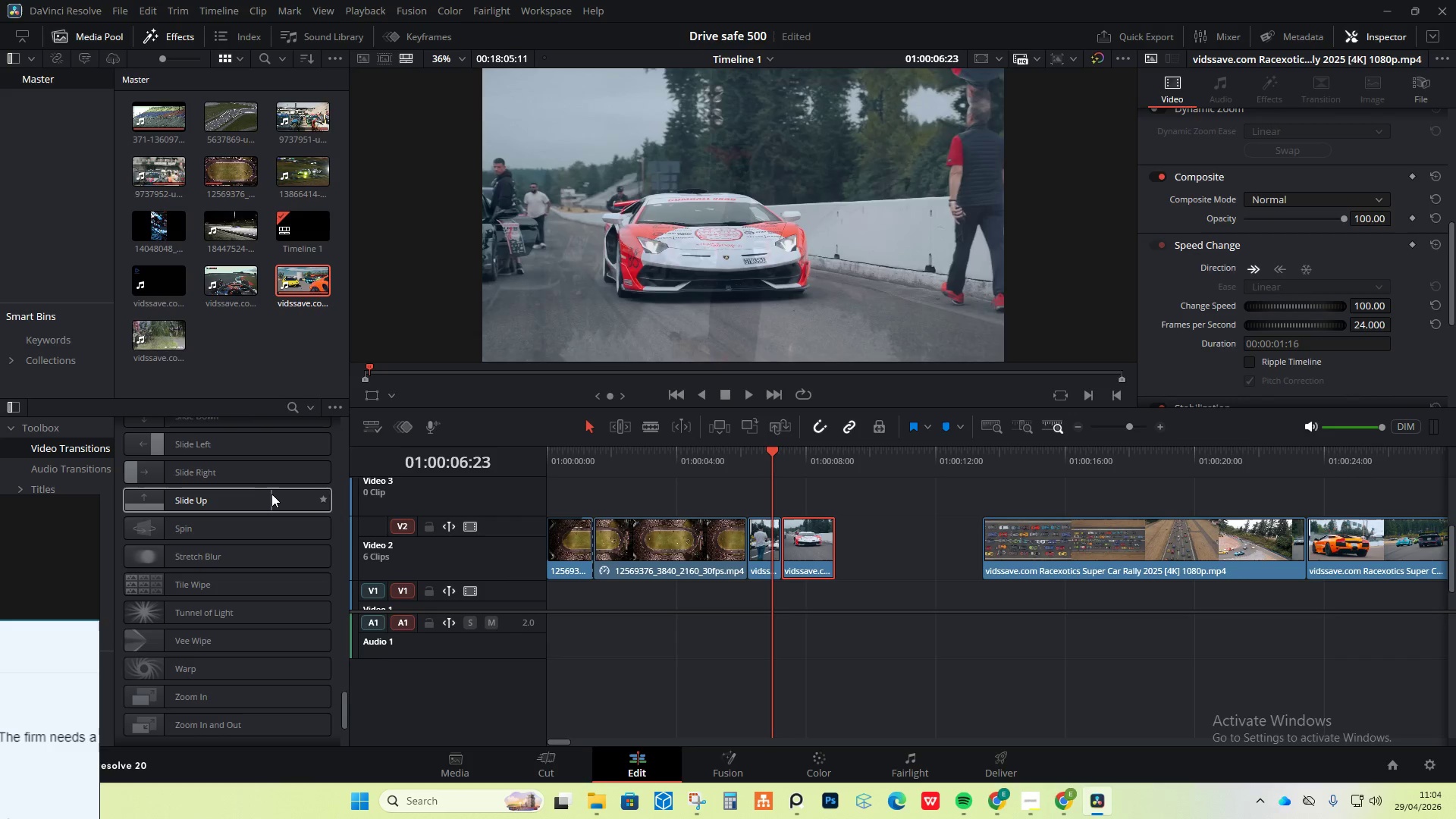 
wait(8.06)
 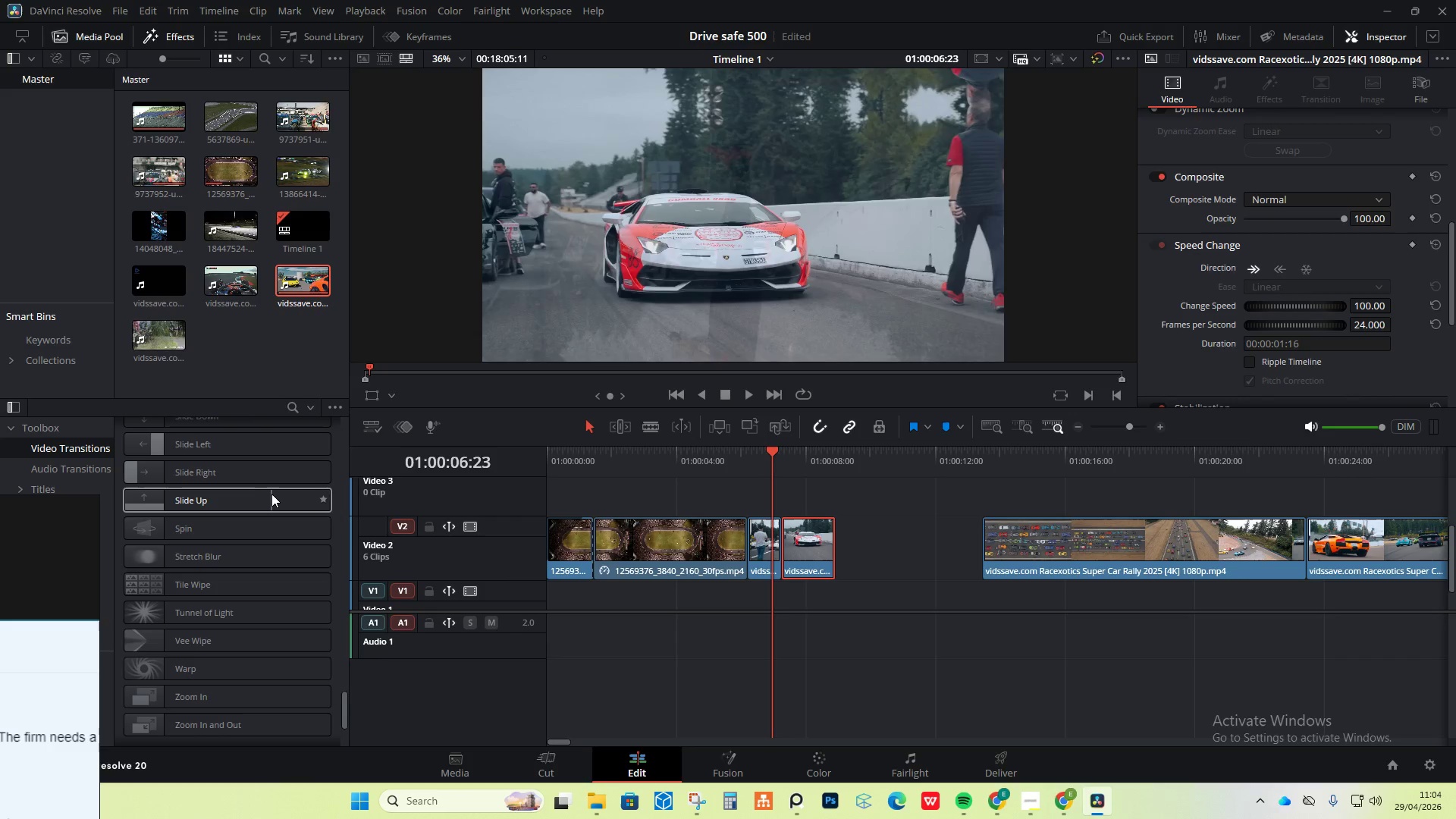 
scroll: coordinate [243, 527], scroll_direction: up, amount: 6.0
 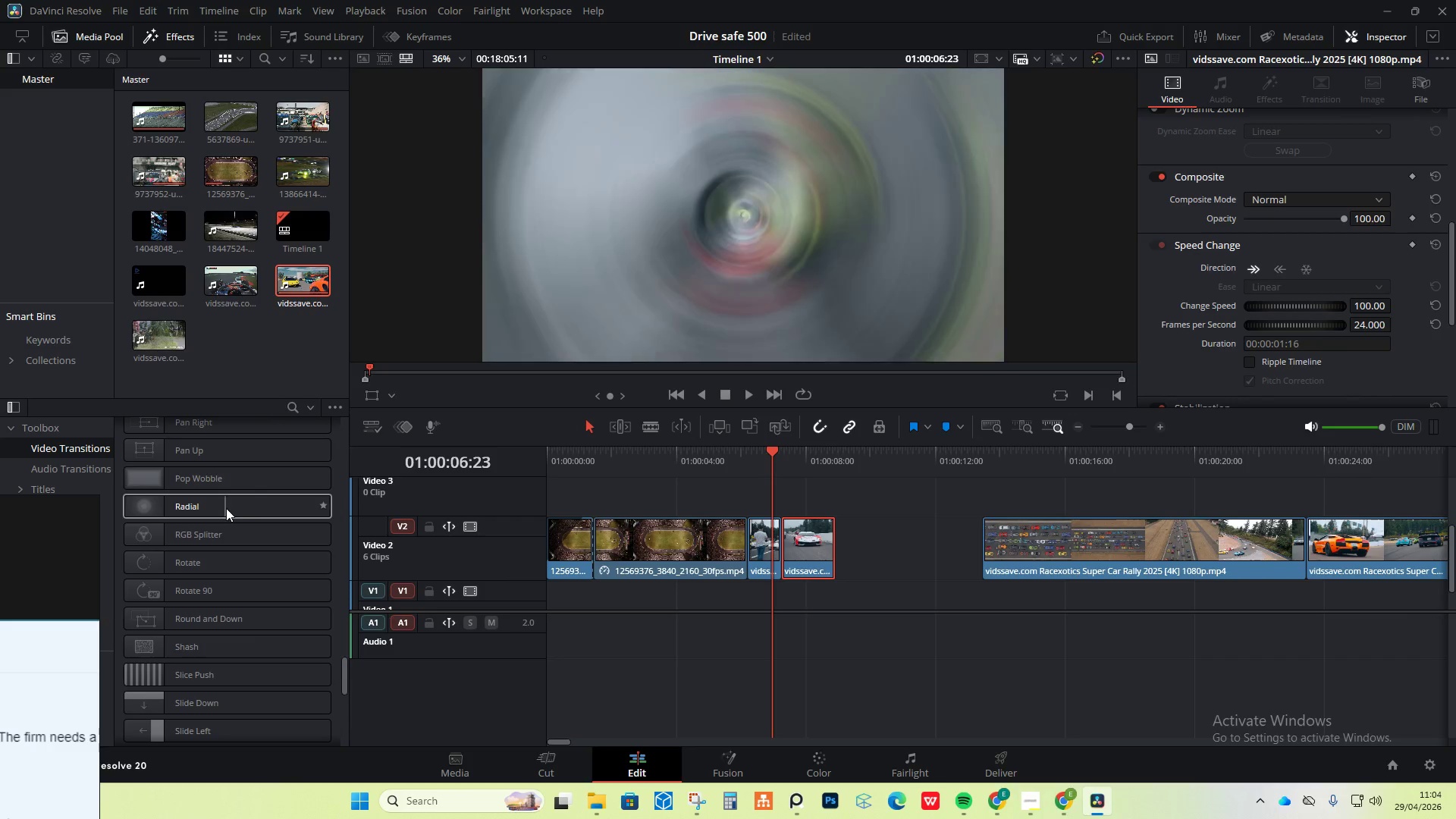 
wait(5.24)
 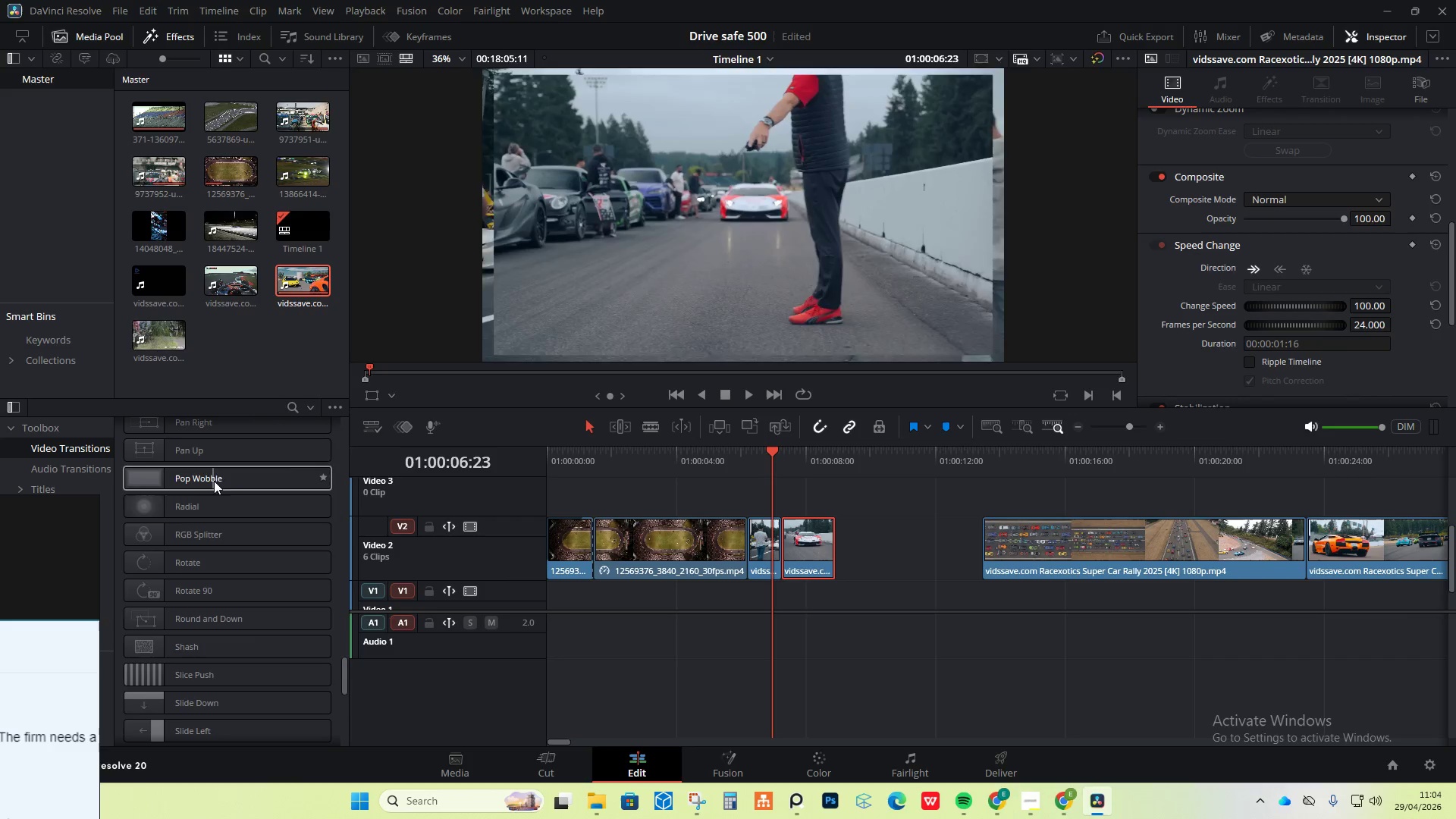 
left_click_drag(start_coordinate=[215, 510], to_coordinate=[750, 537])
 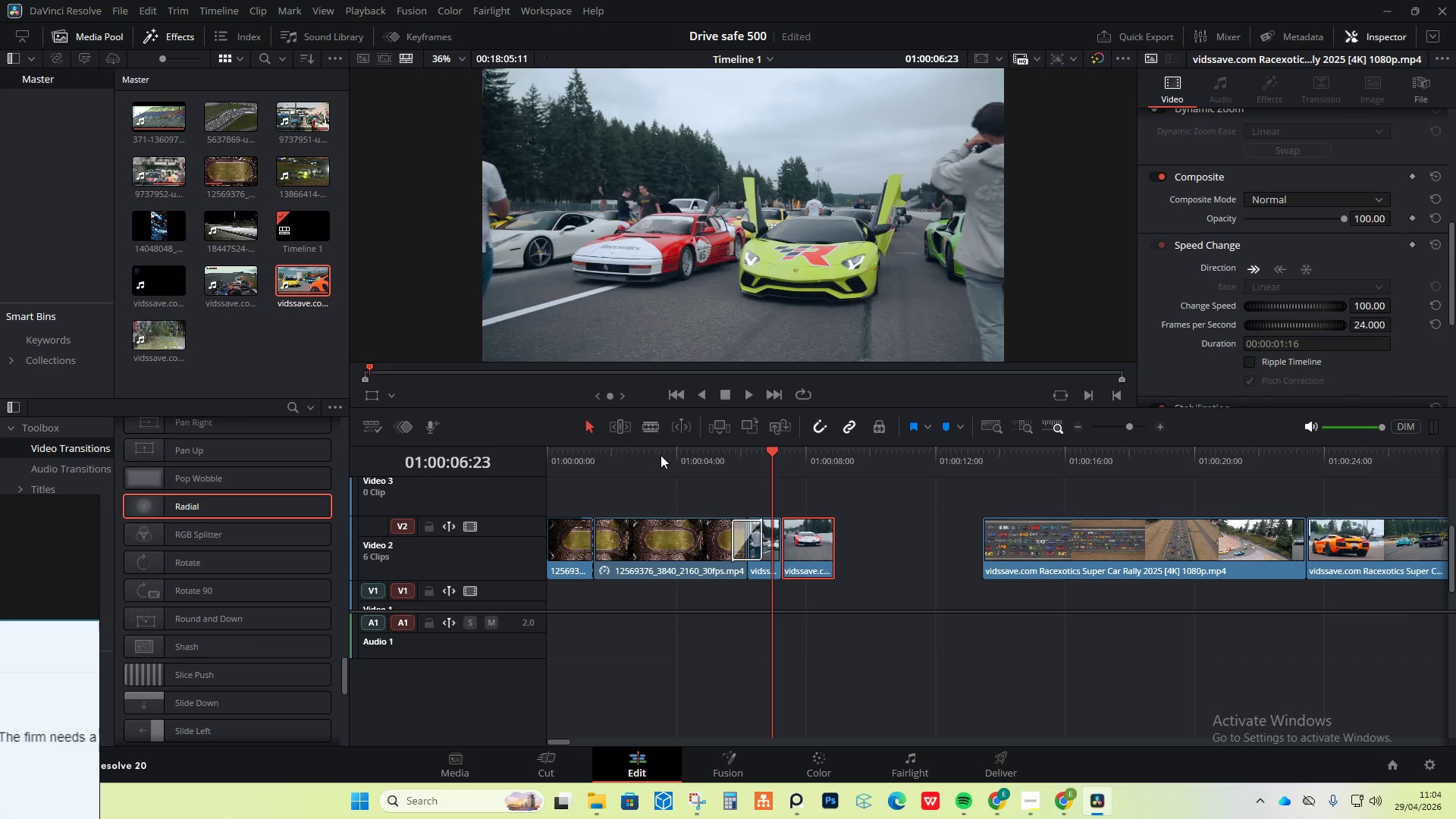 
left_click([564, 453])
 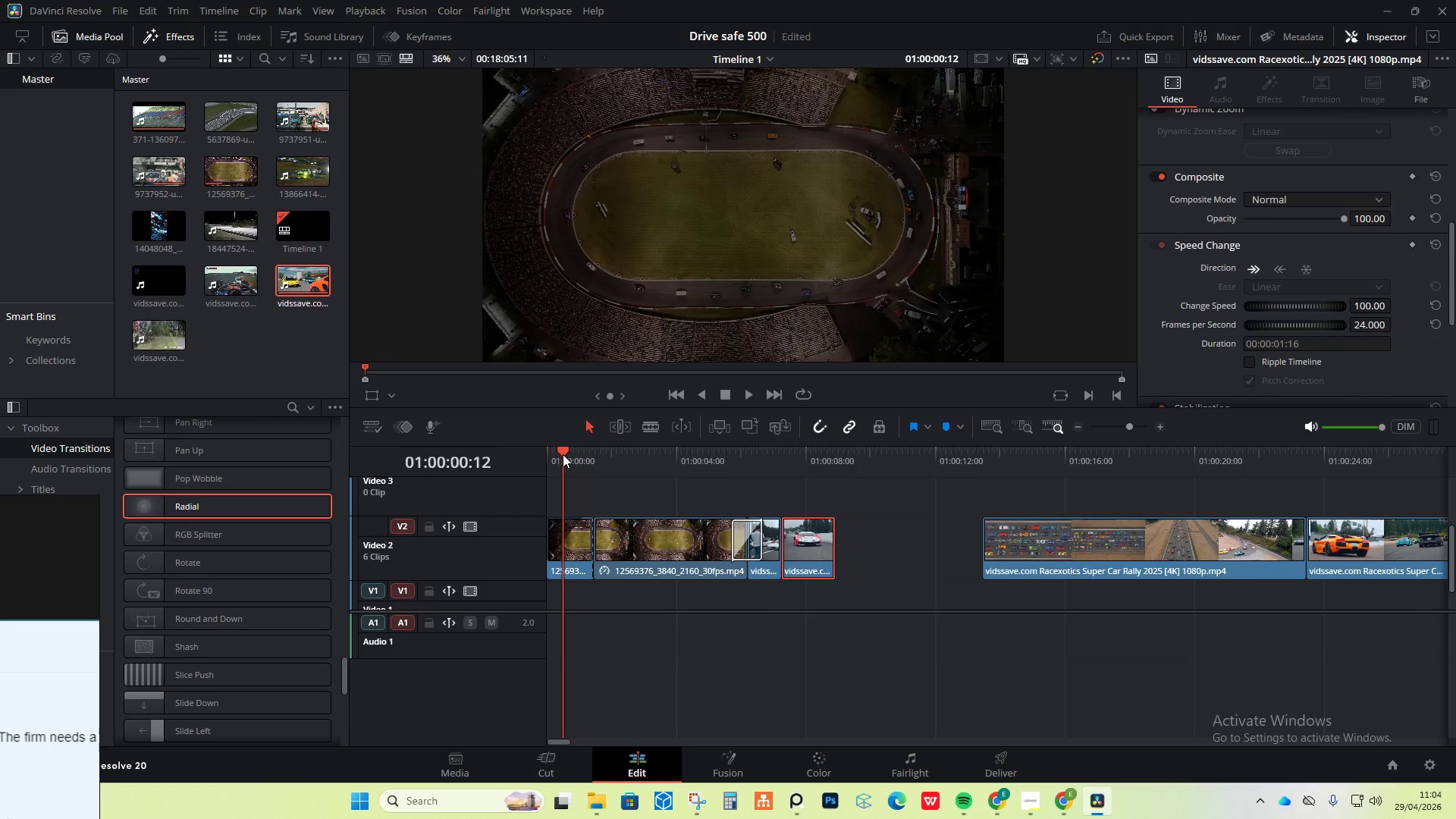 
key(Space)
 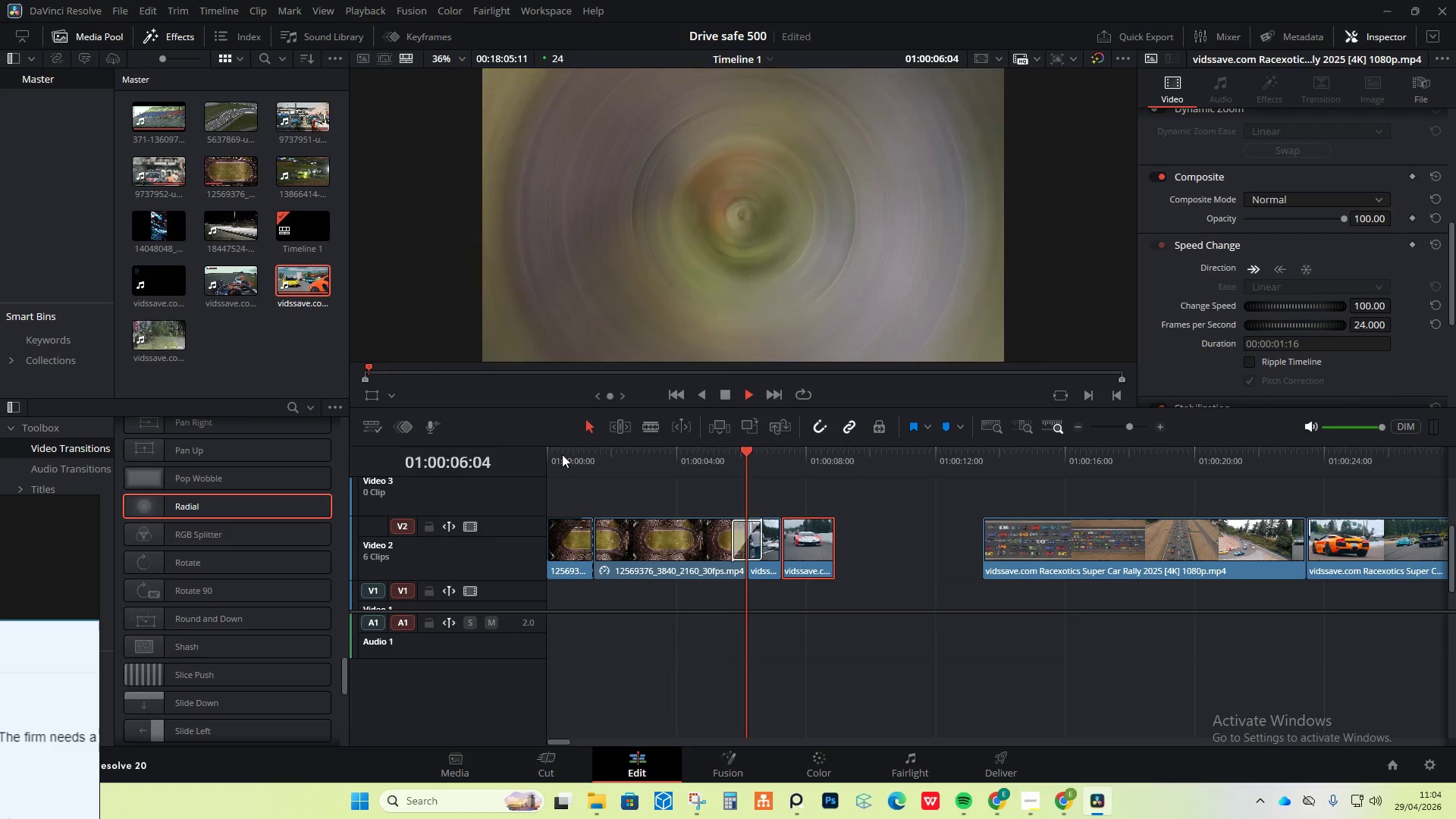 
wait(7.78)
 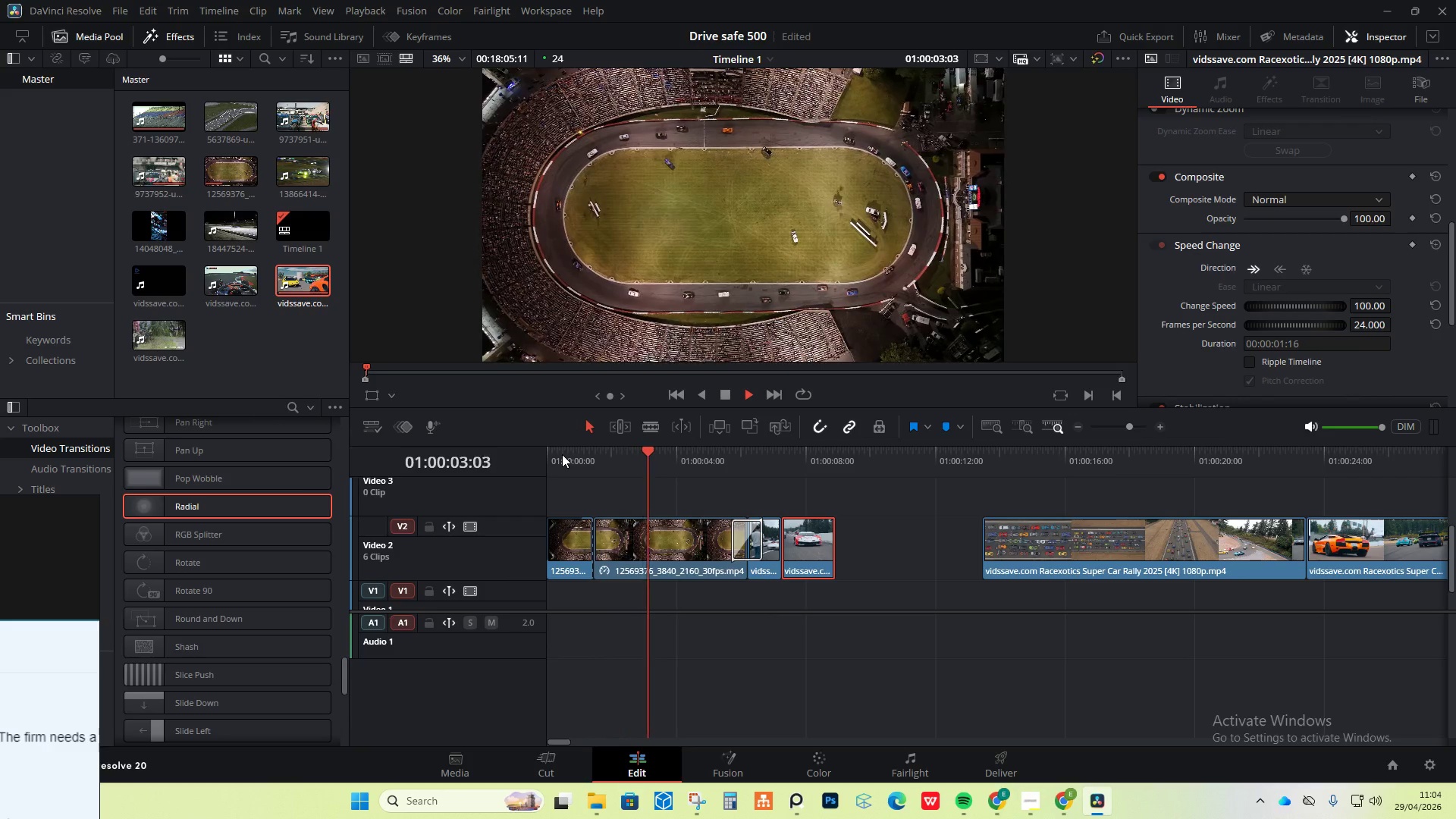 
key(Space)
 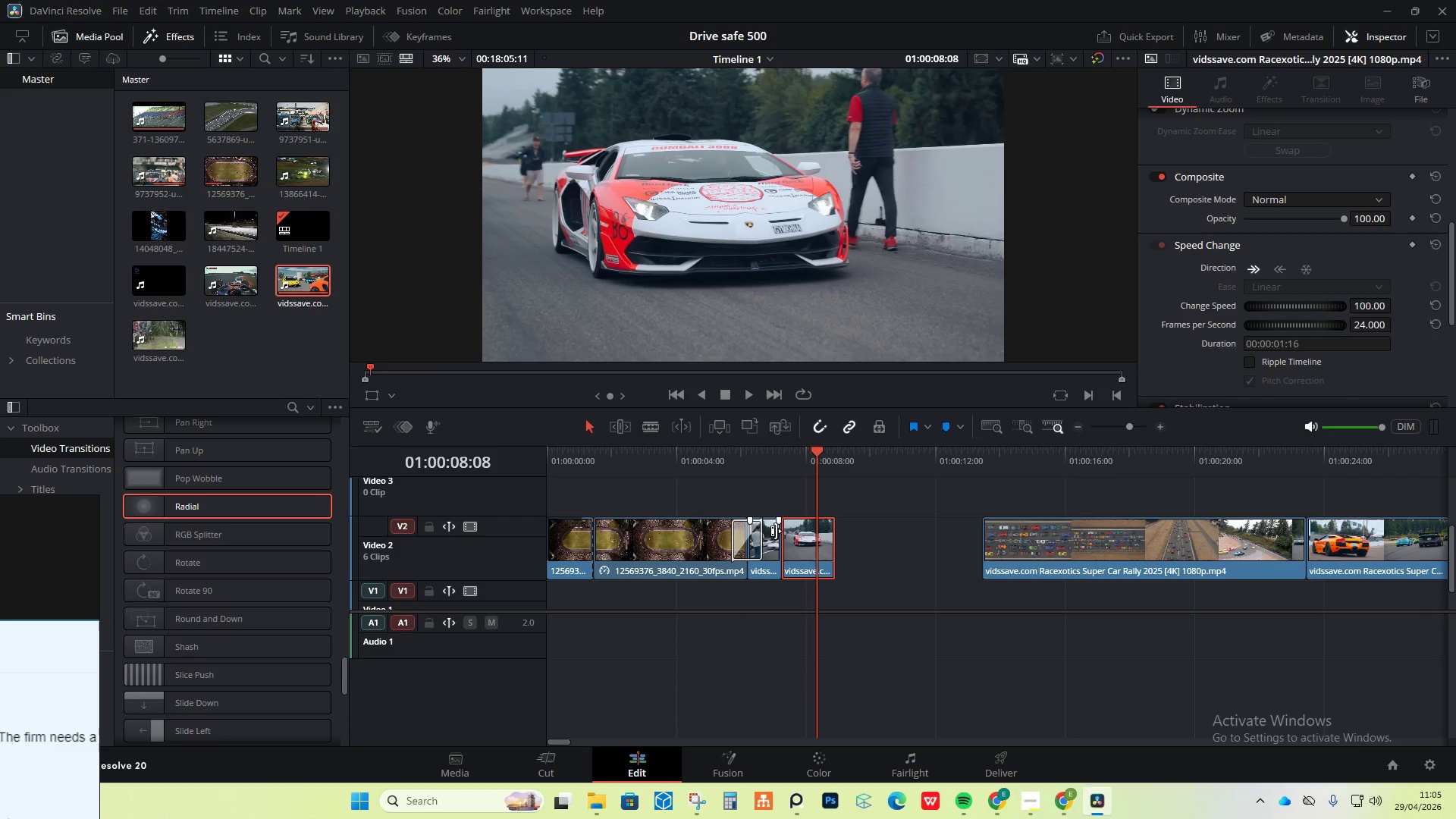 
wait(5.61)
 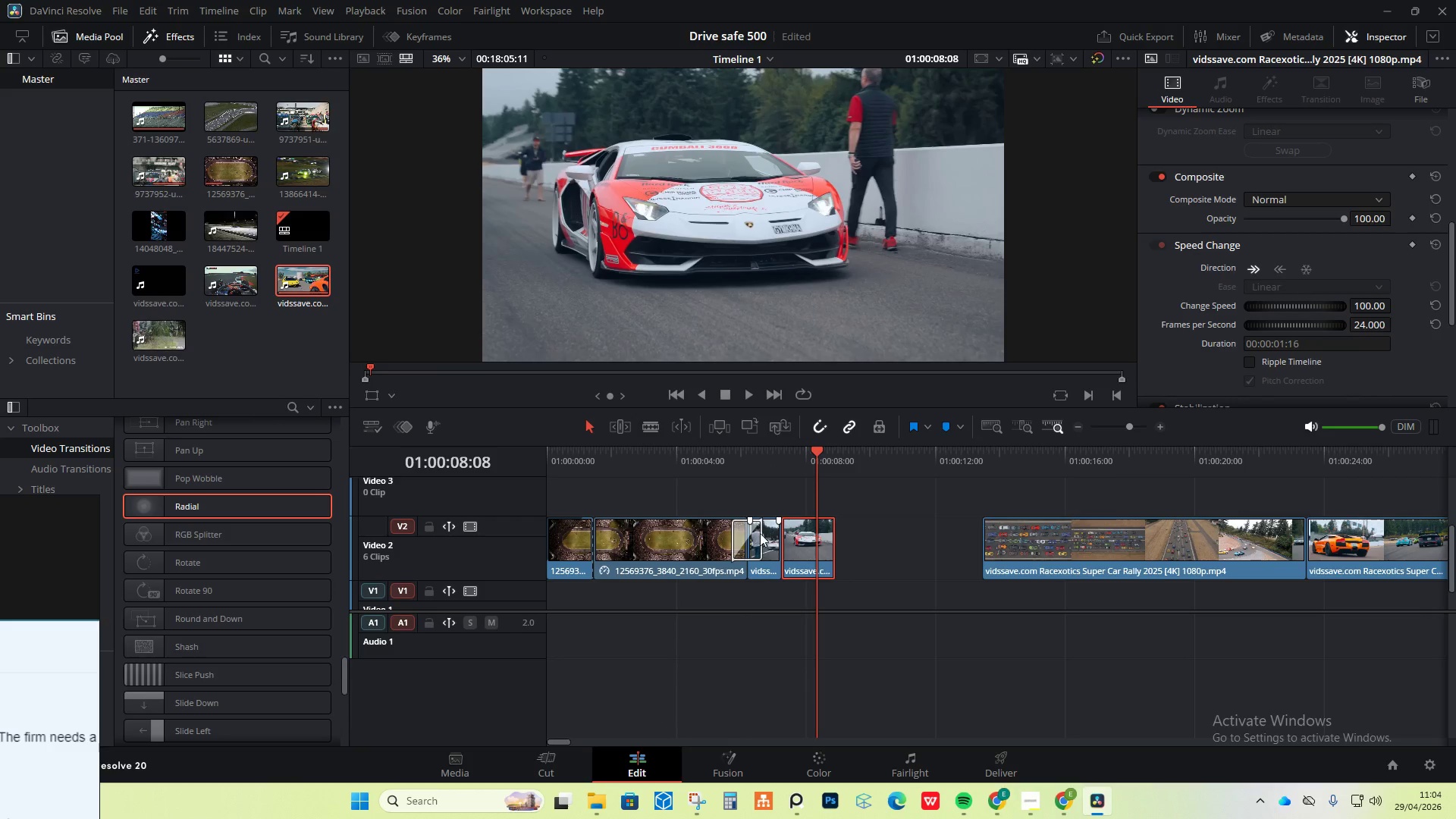 
left_click_drag(start_coordinate=[808, 541], to_coordinate=[795, 589])
 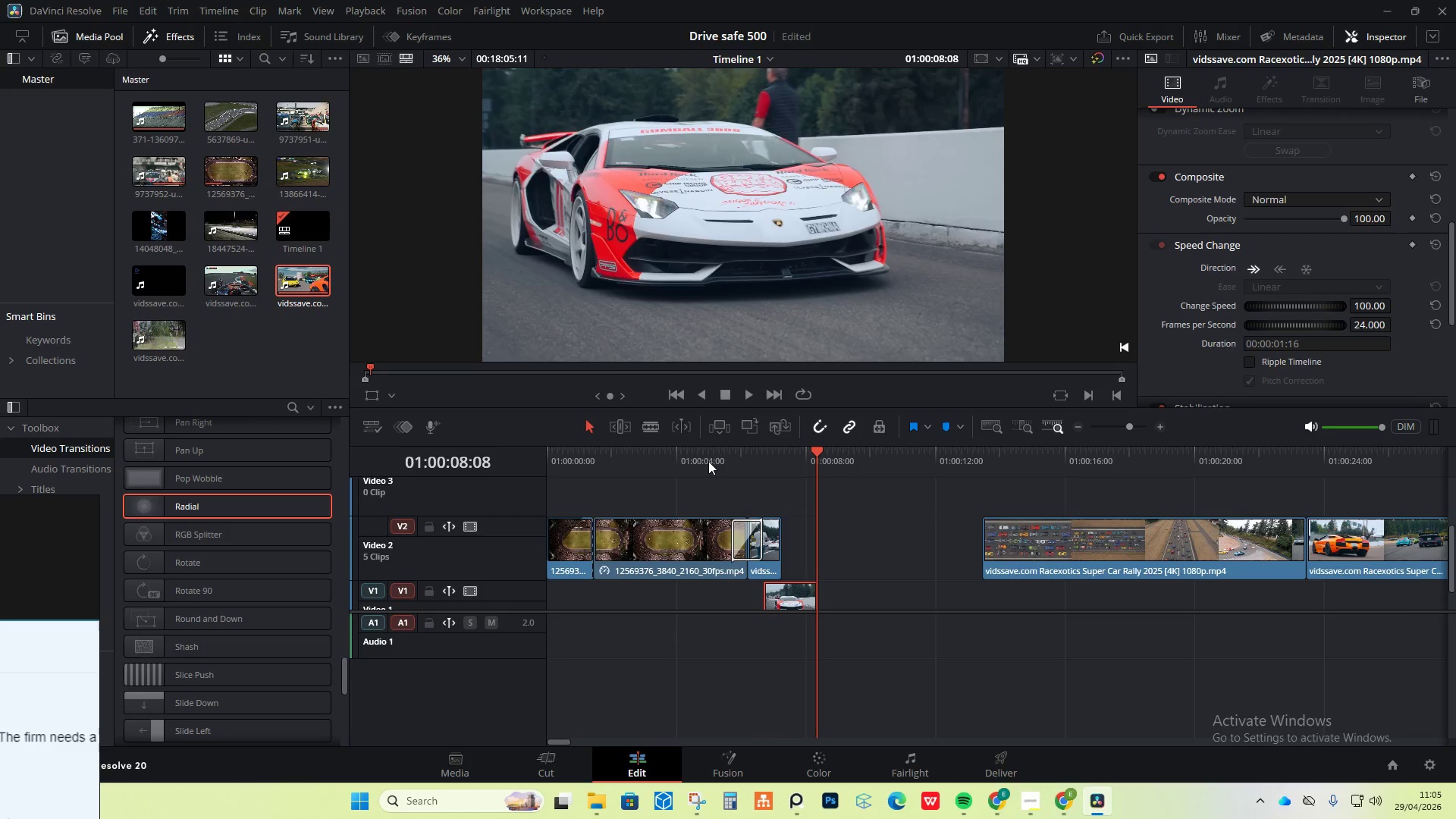 
left_click([682, 457])
 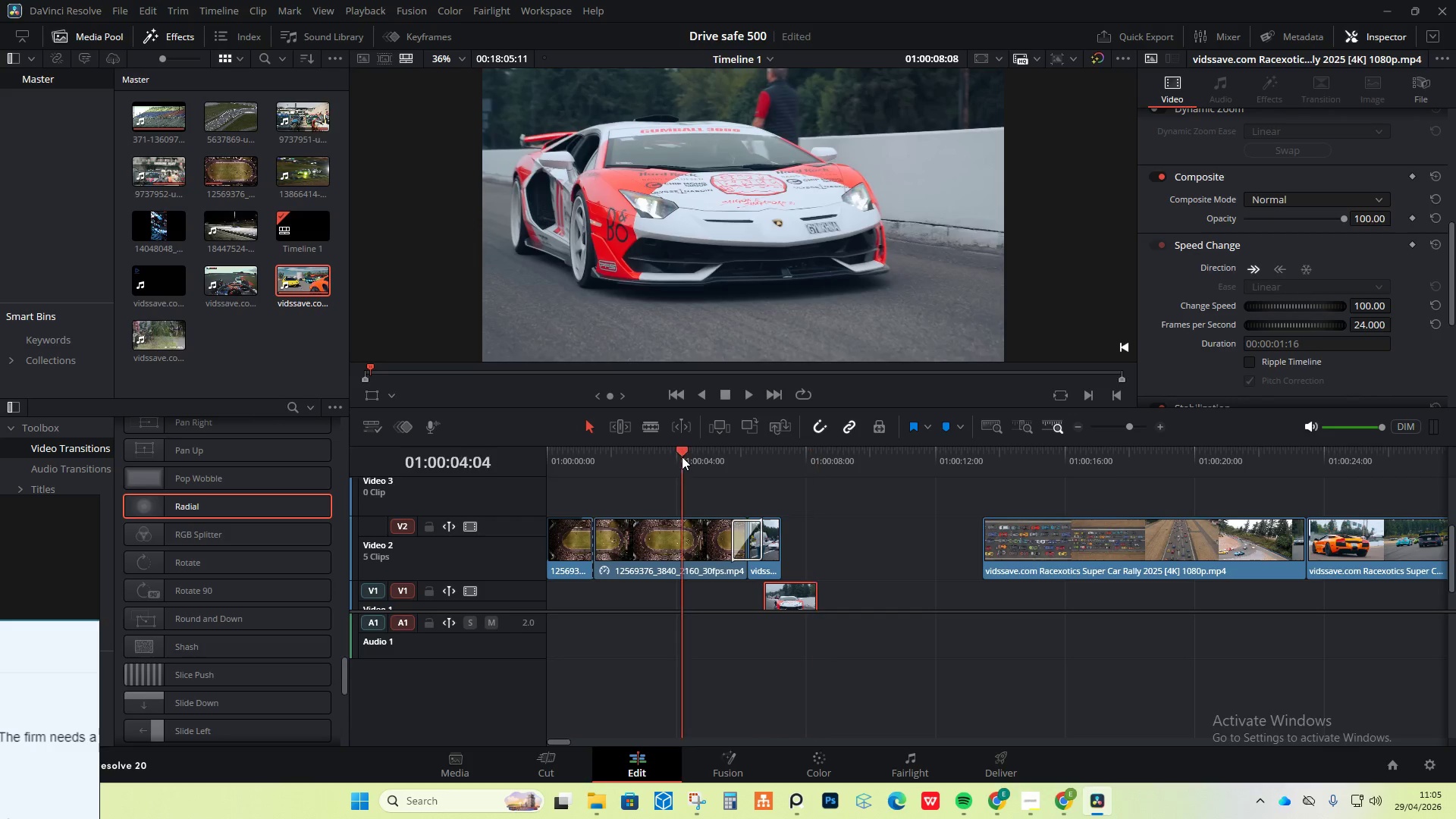 
key(Space)
 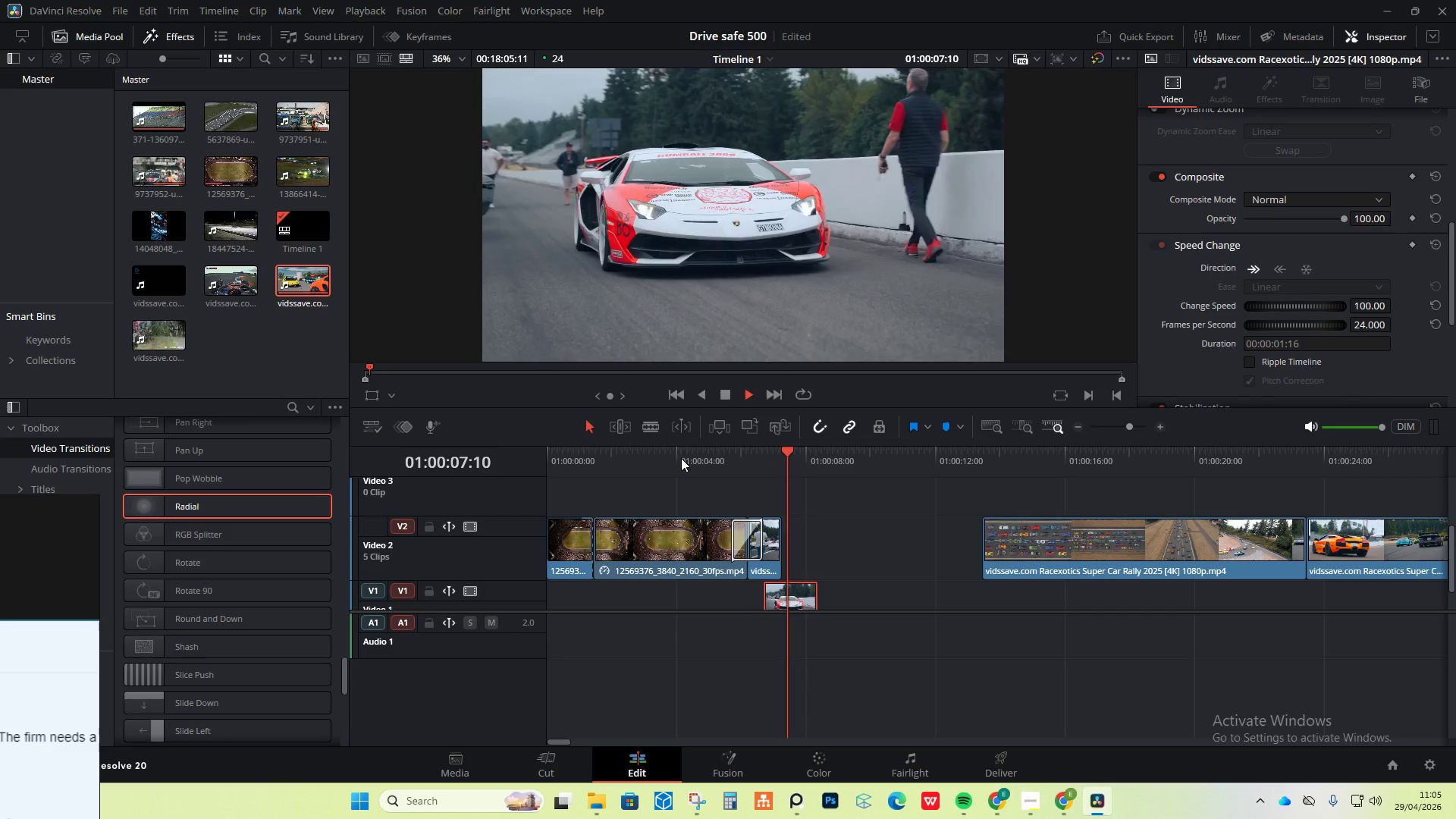 
key(Space)
 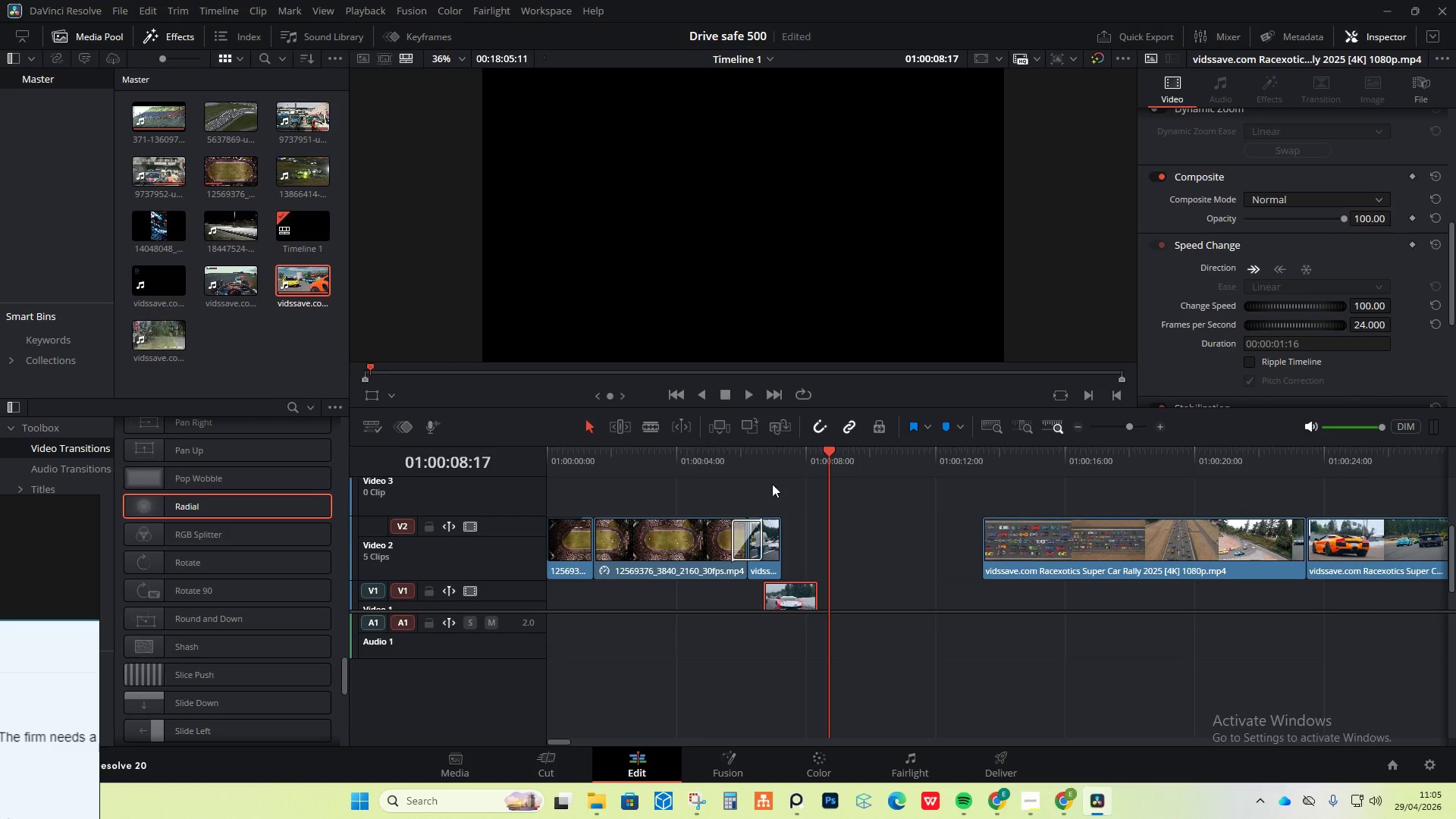 
mouse_move([809, 566])
 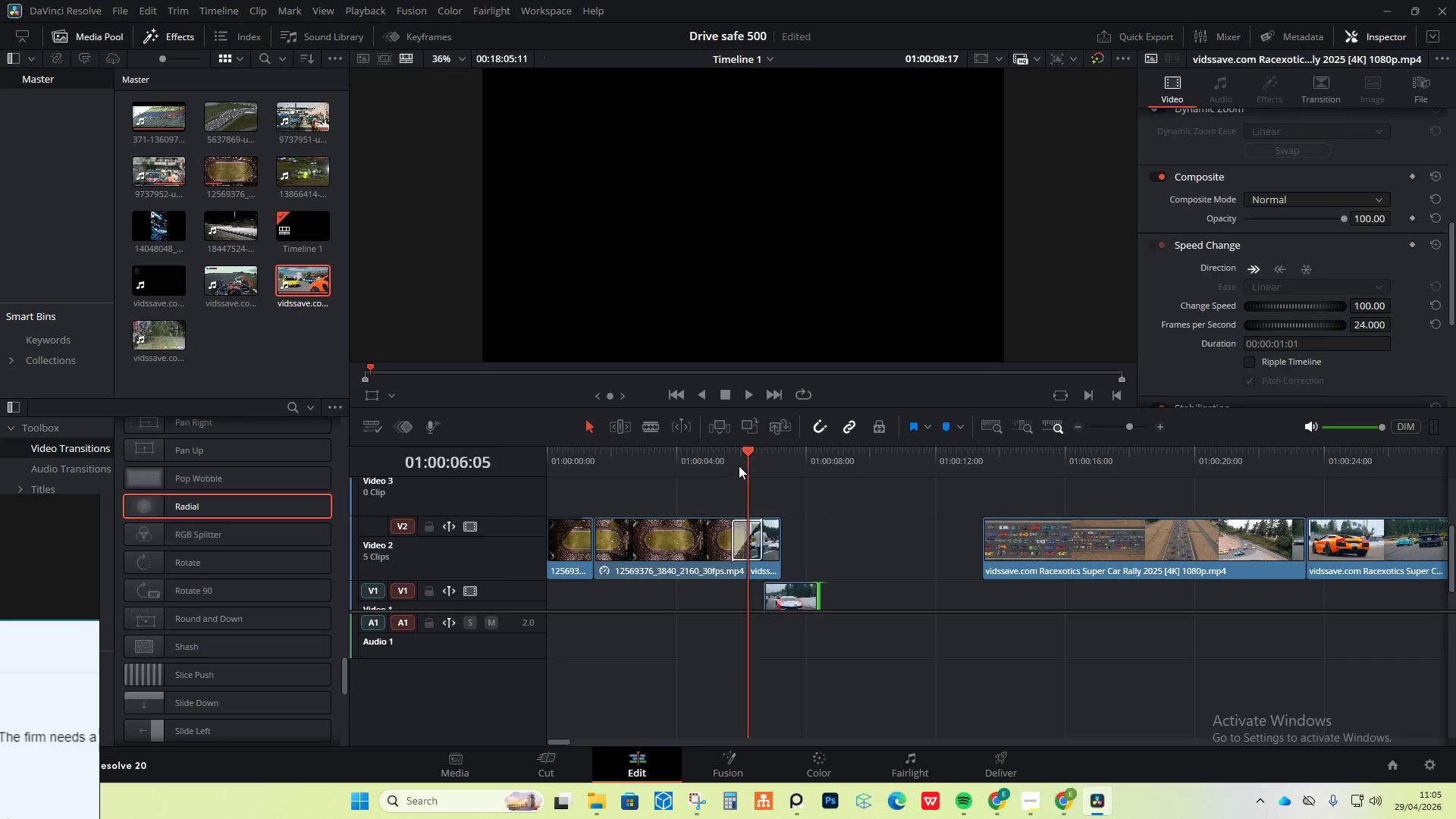 
double_click([692, 459])
 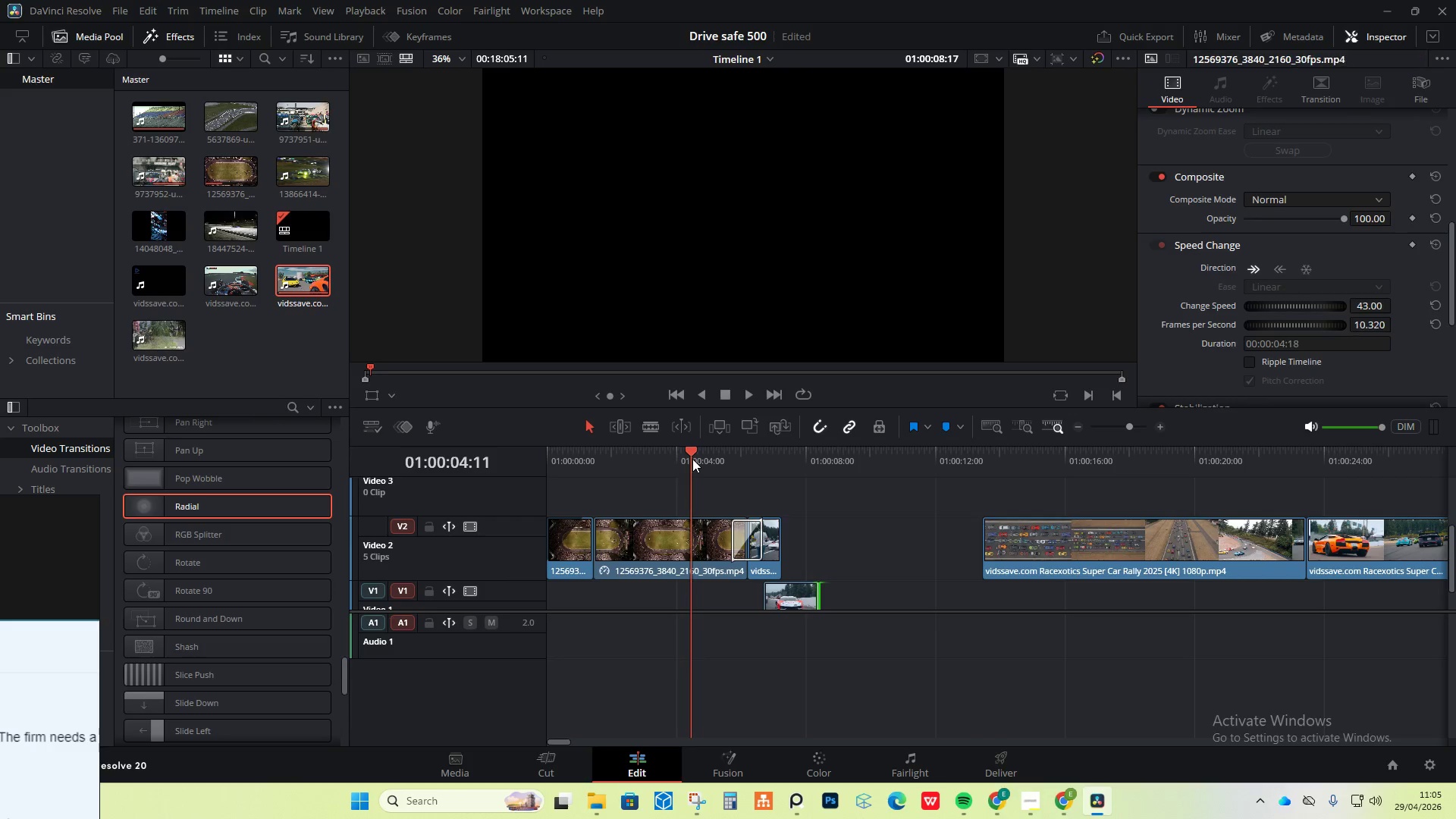 
key(Space)
 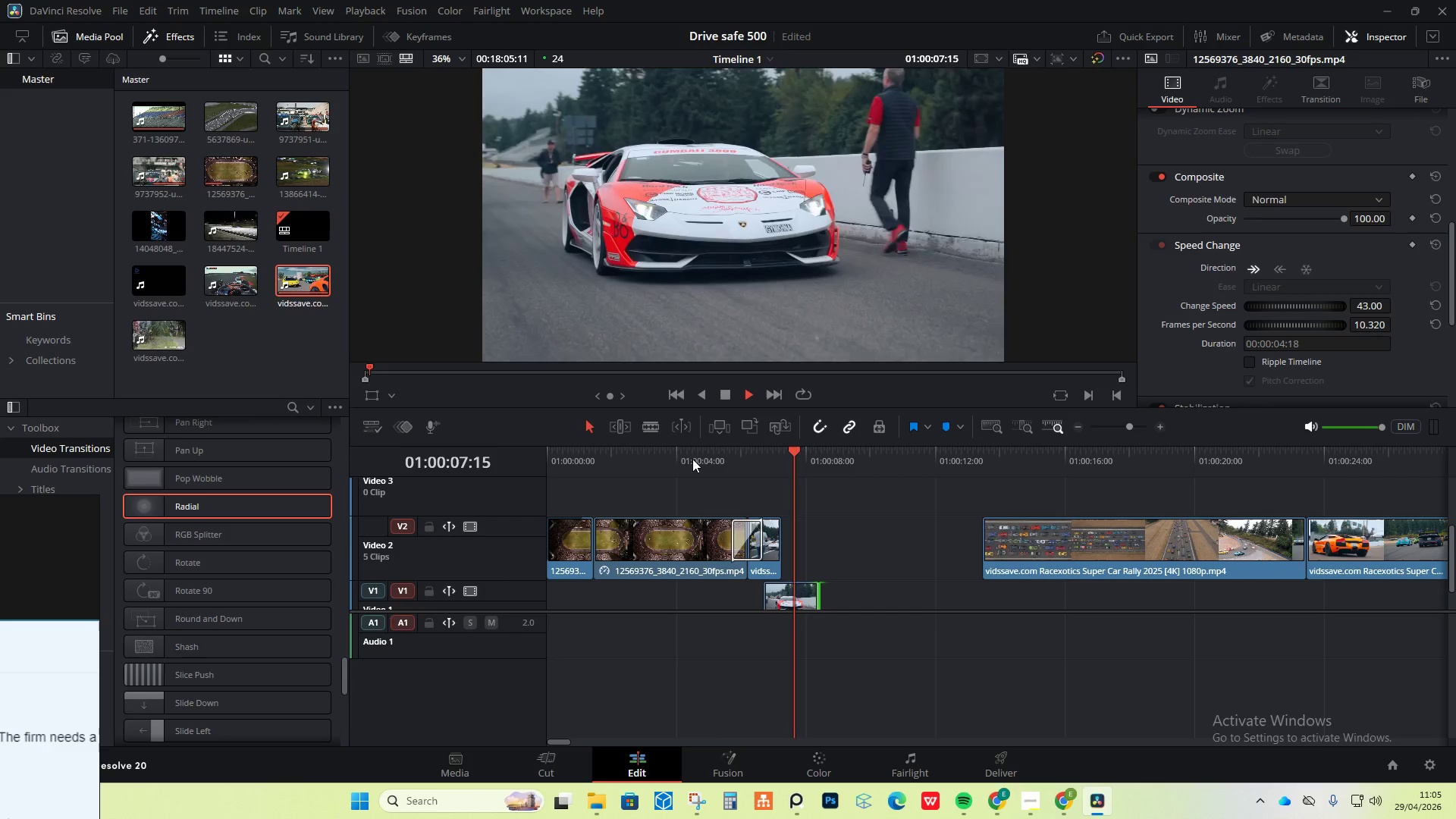 
key(Space)
 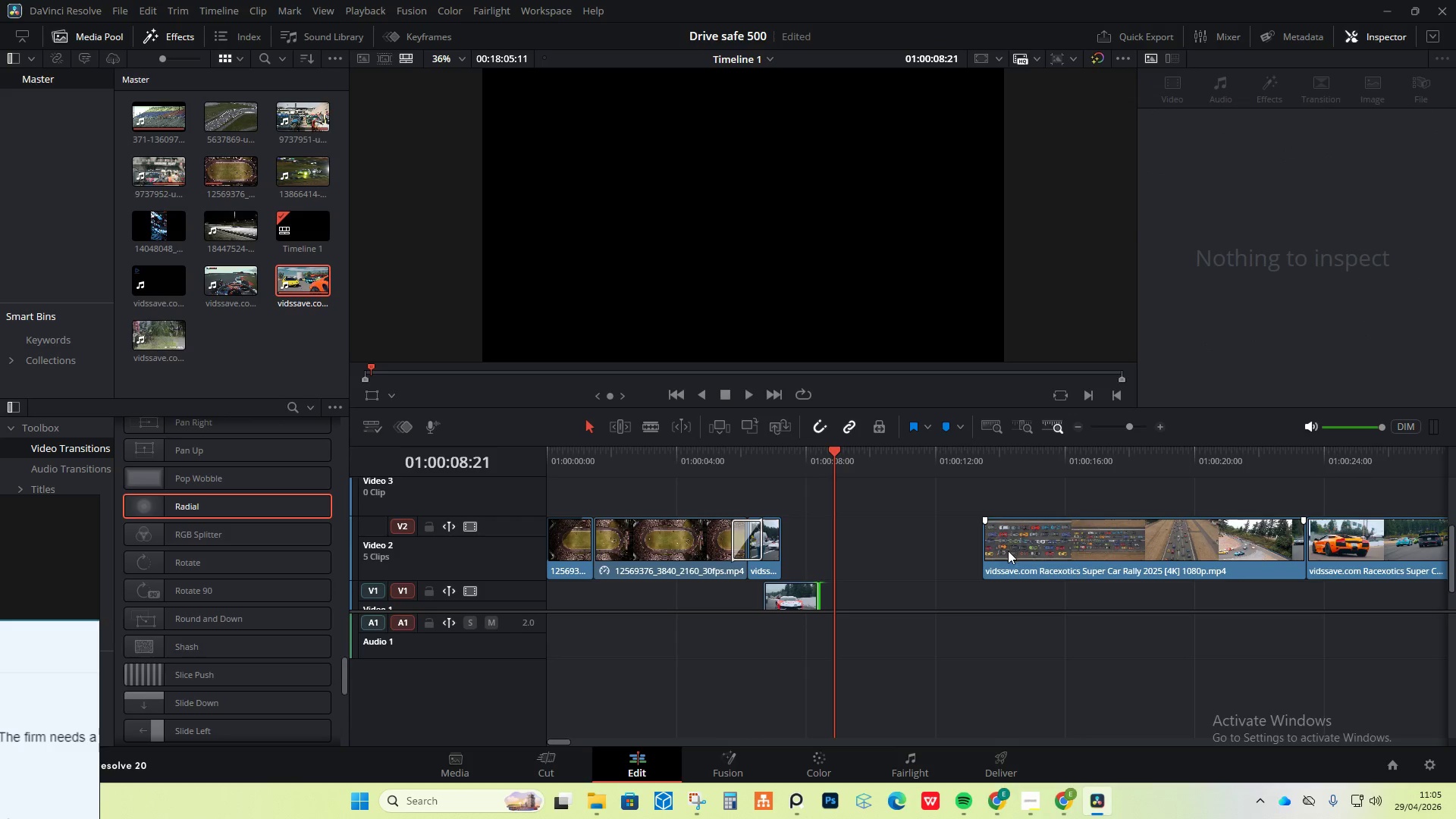 
left_click_drag(start_coordinate=[1008, 544], to_coordinate=[849, 522])
 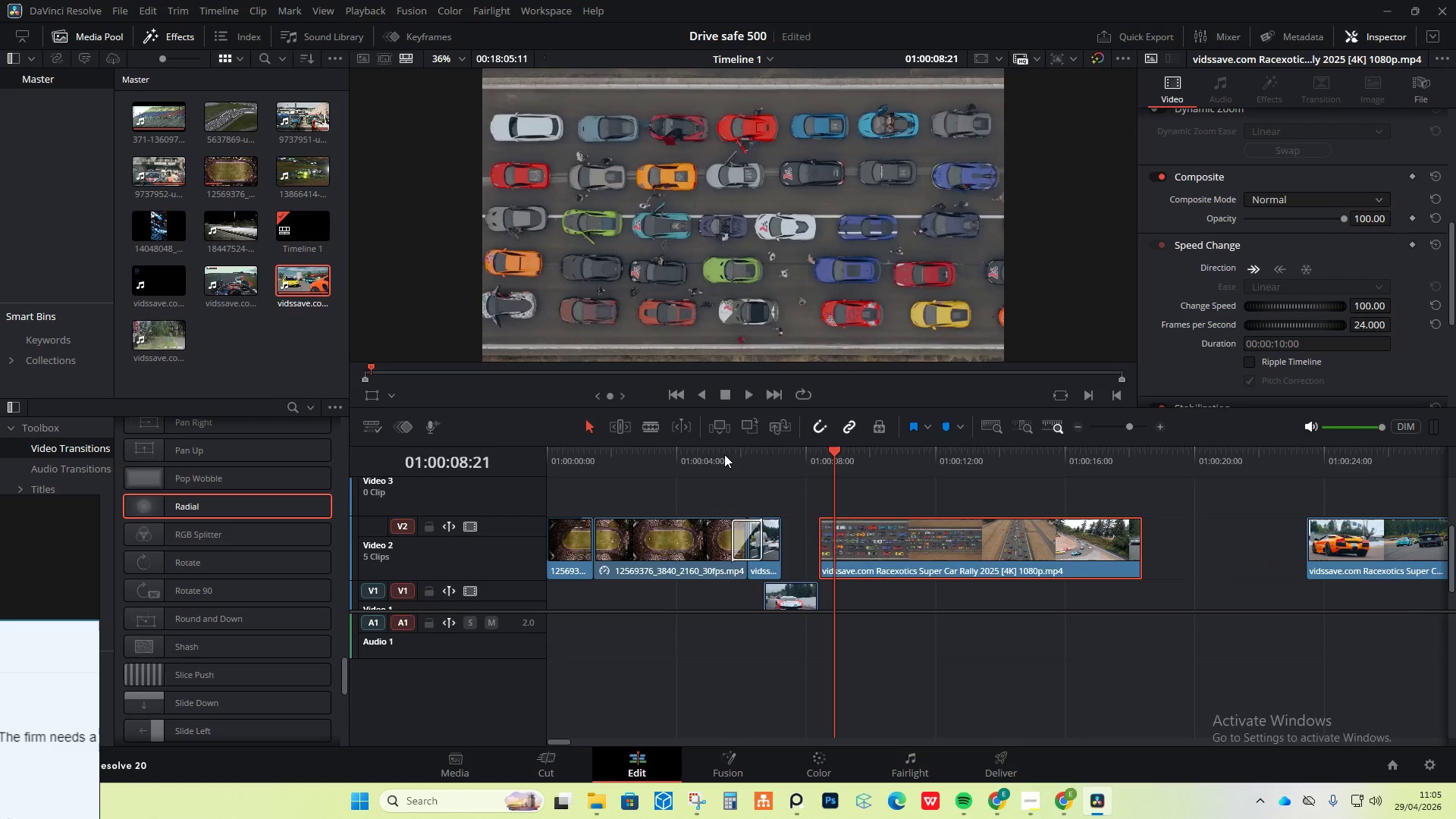 
left_click([723, 454])
 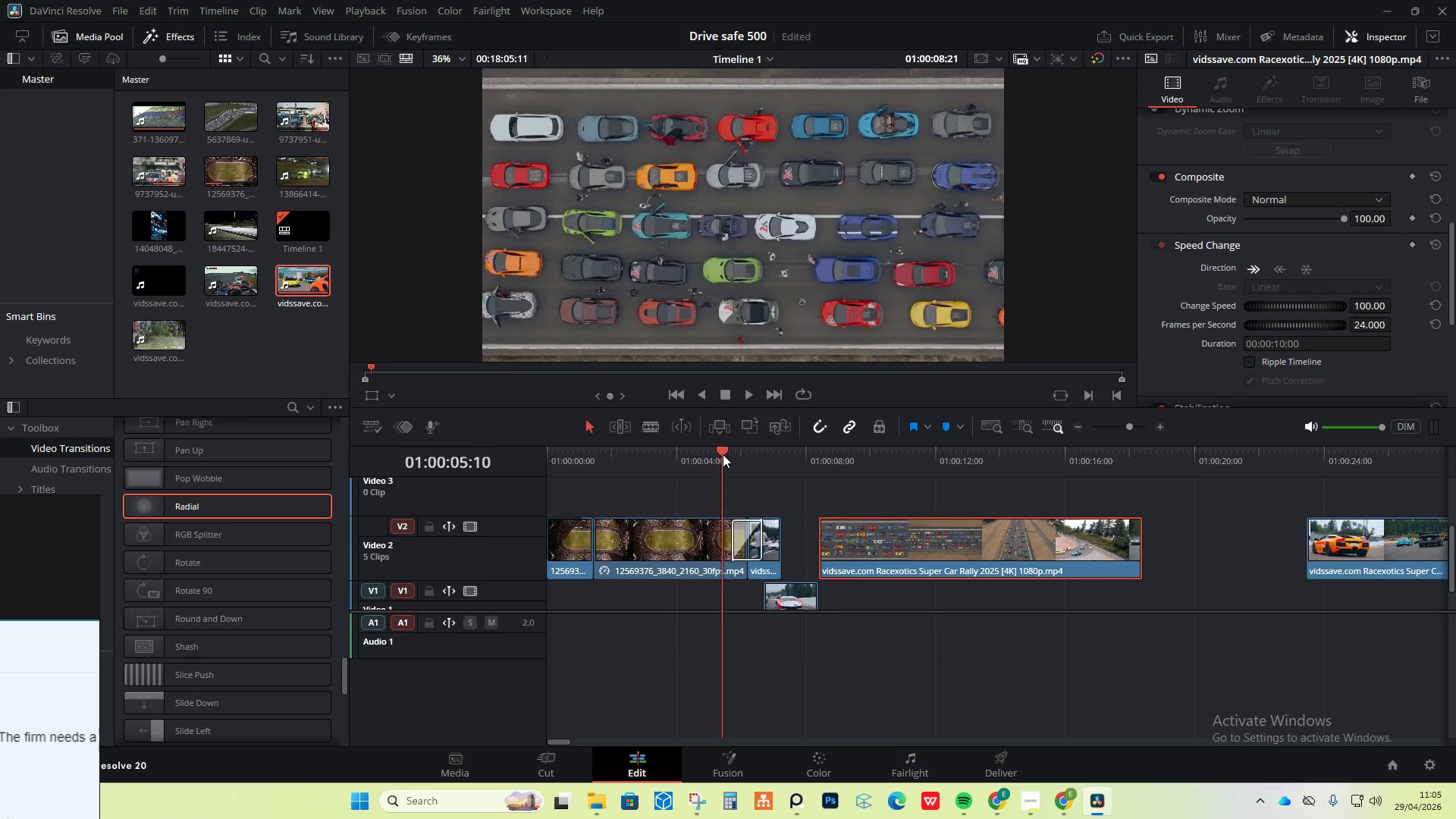 
key(Space)
 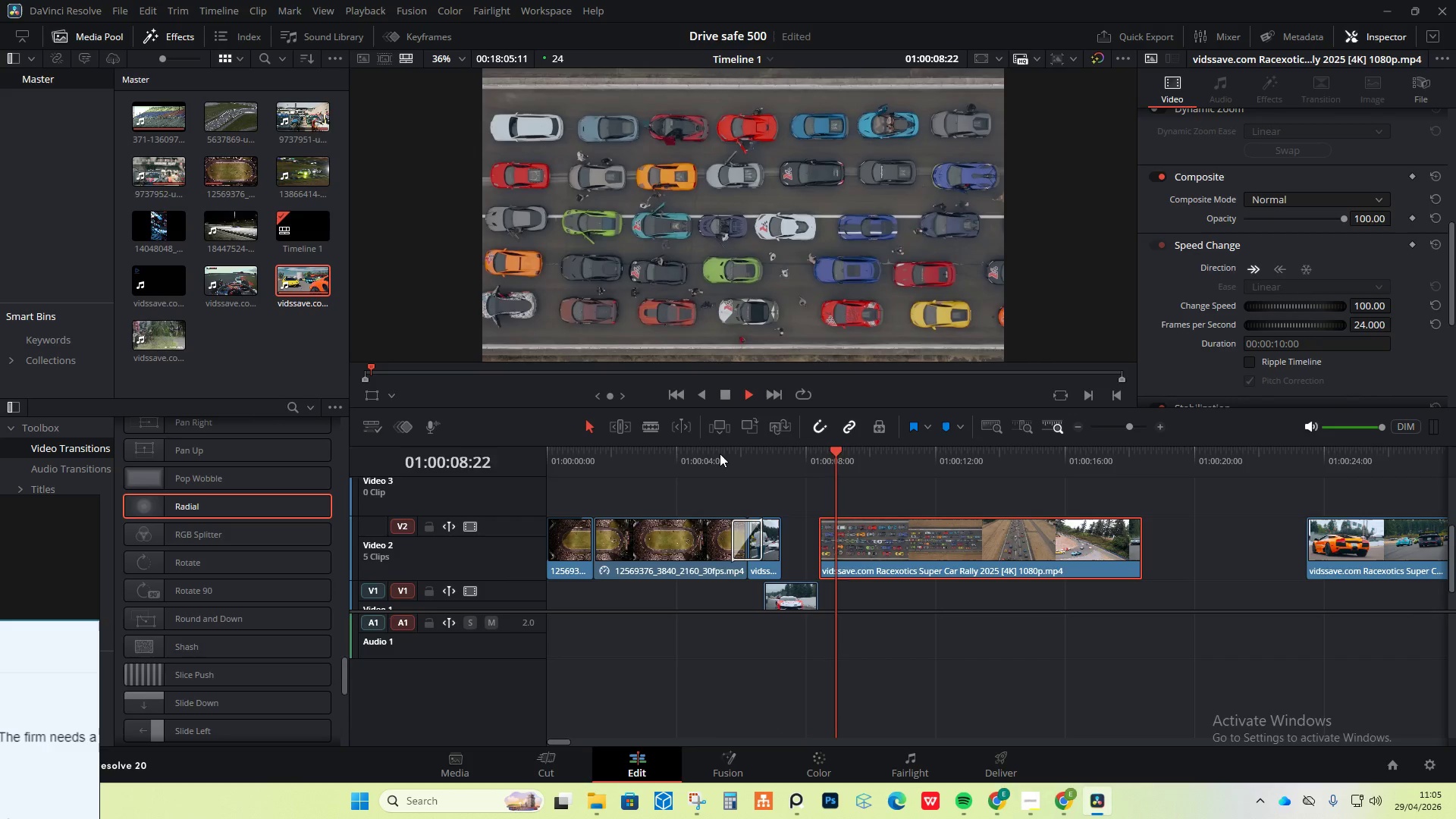 
key(Space)
 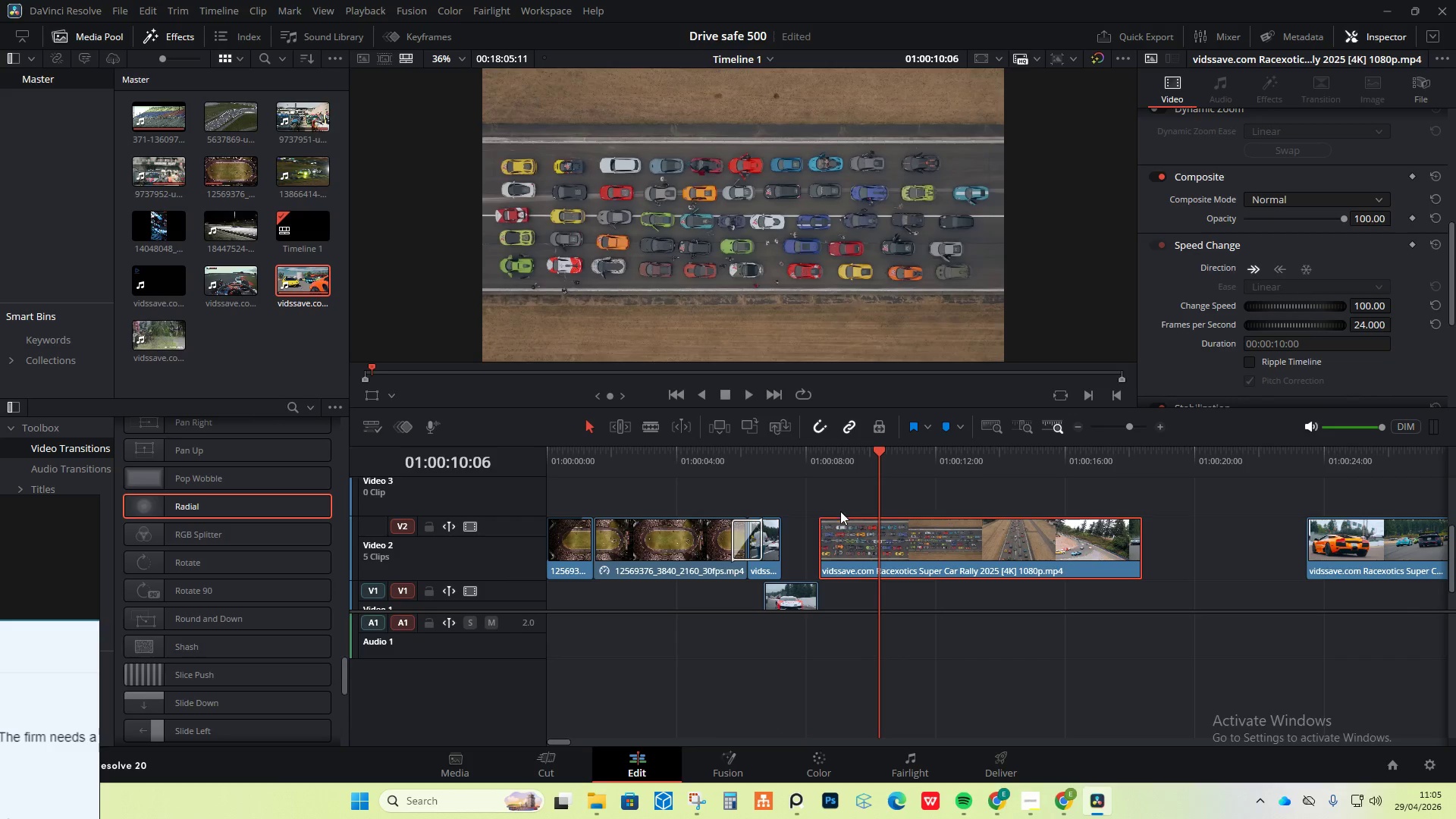 
left_click_drag(start_coordinate=[856, 536], to_coordinate=[840, 535])
 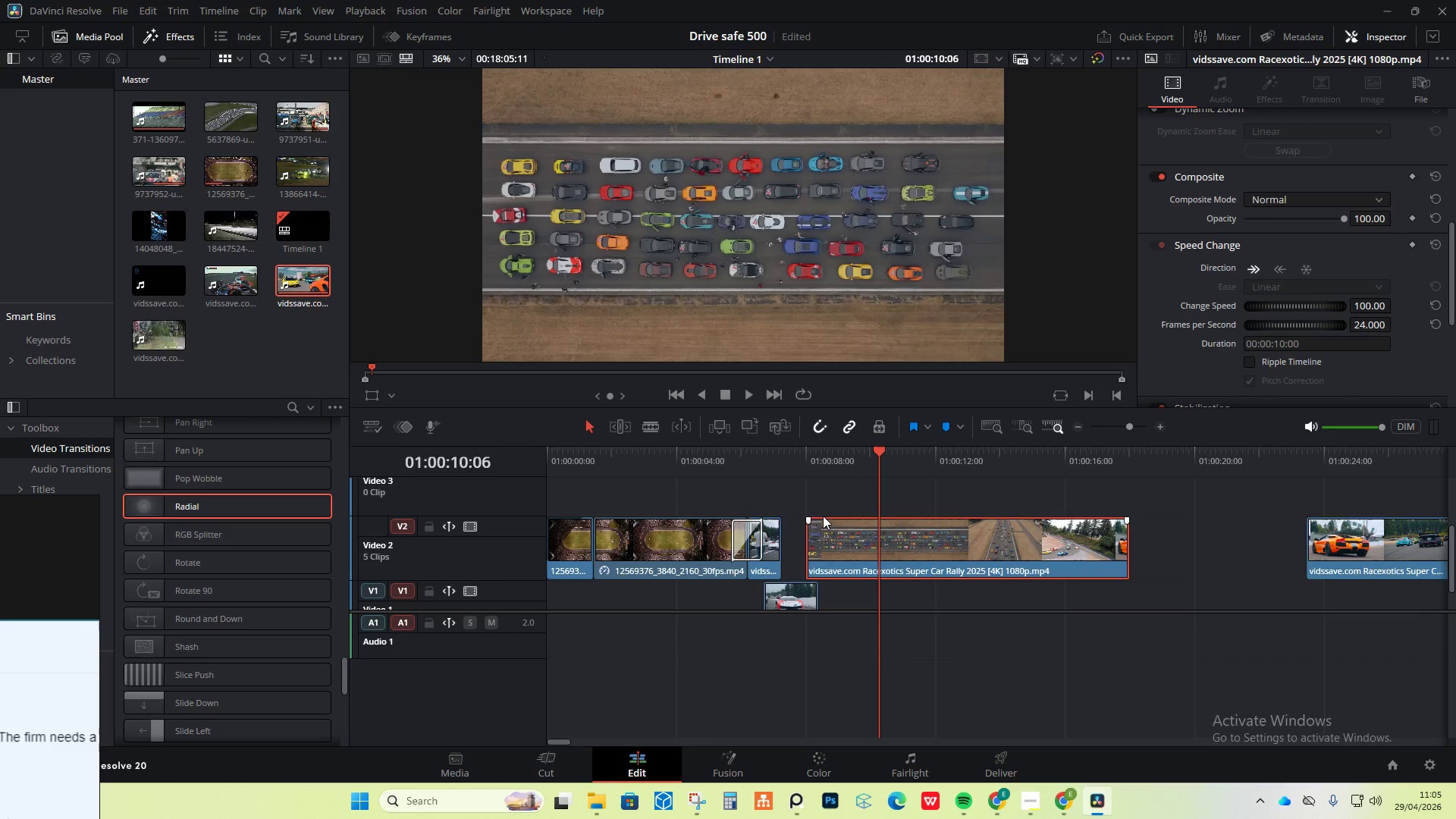 
wait(5.42)
 